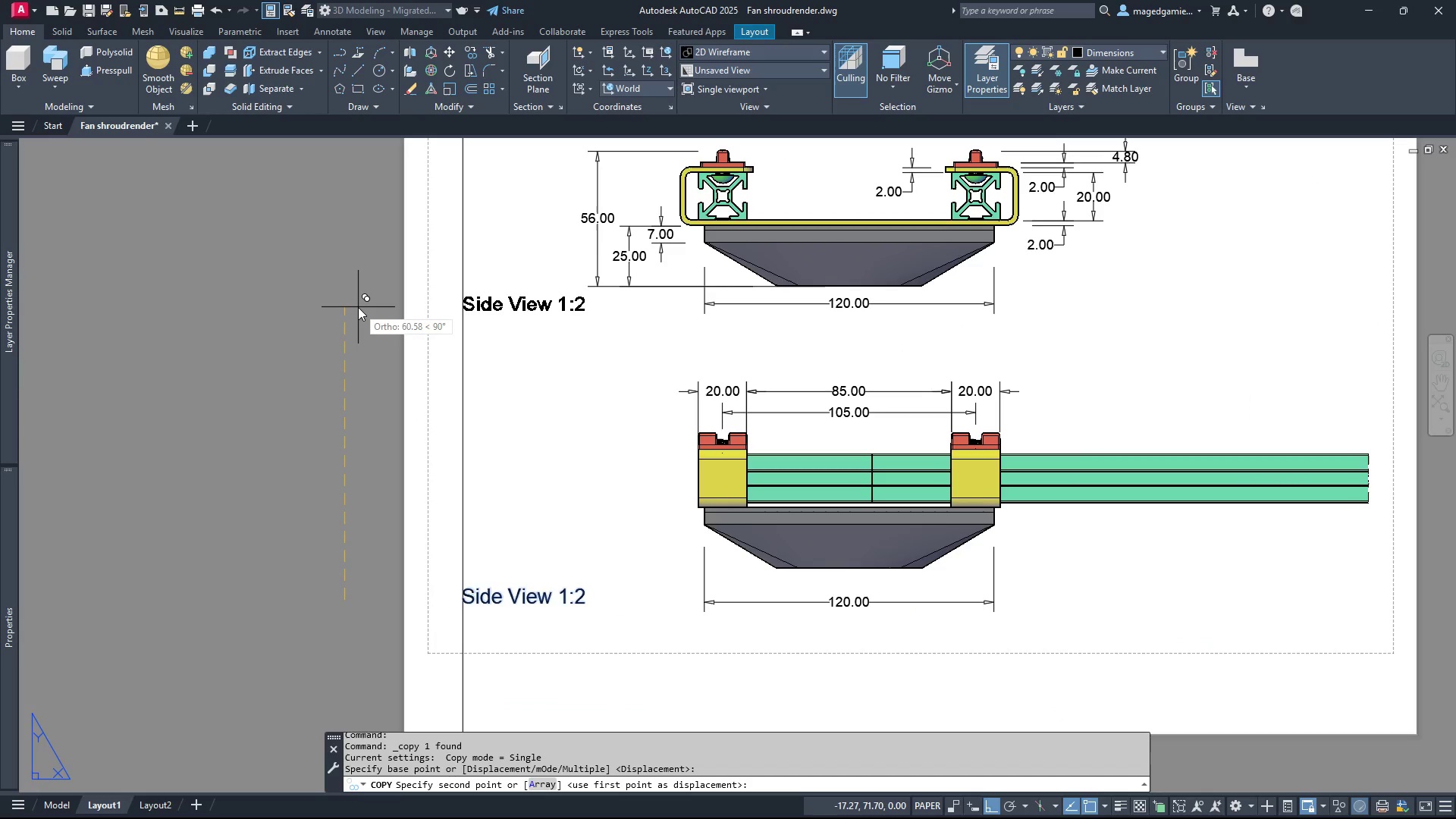 
left_click([358, 309])
 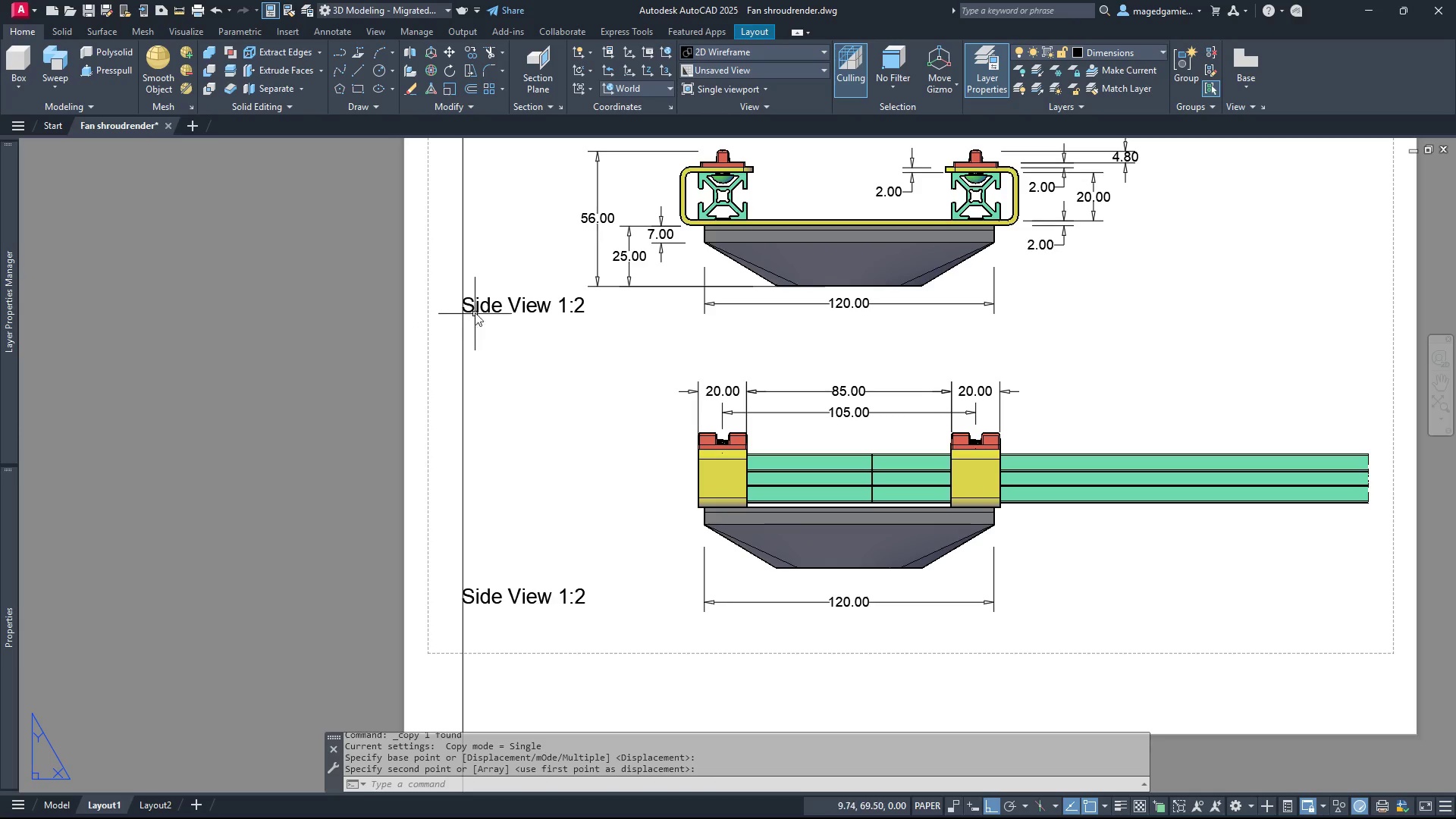 
left_click([475, 306])
 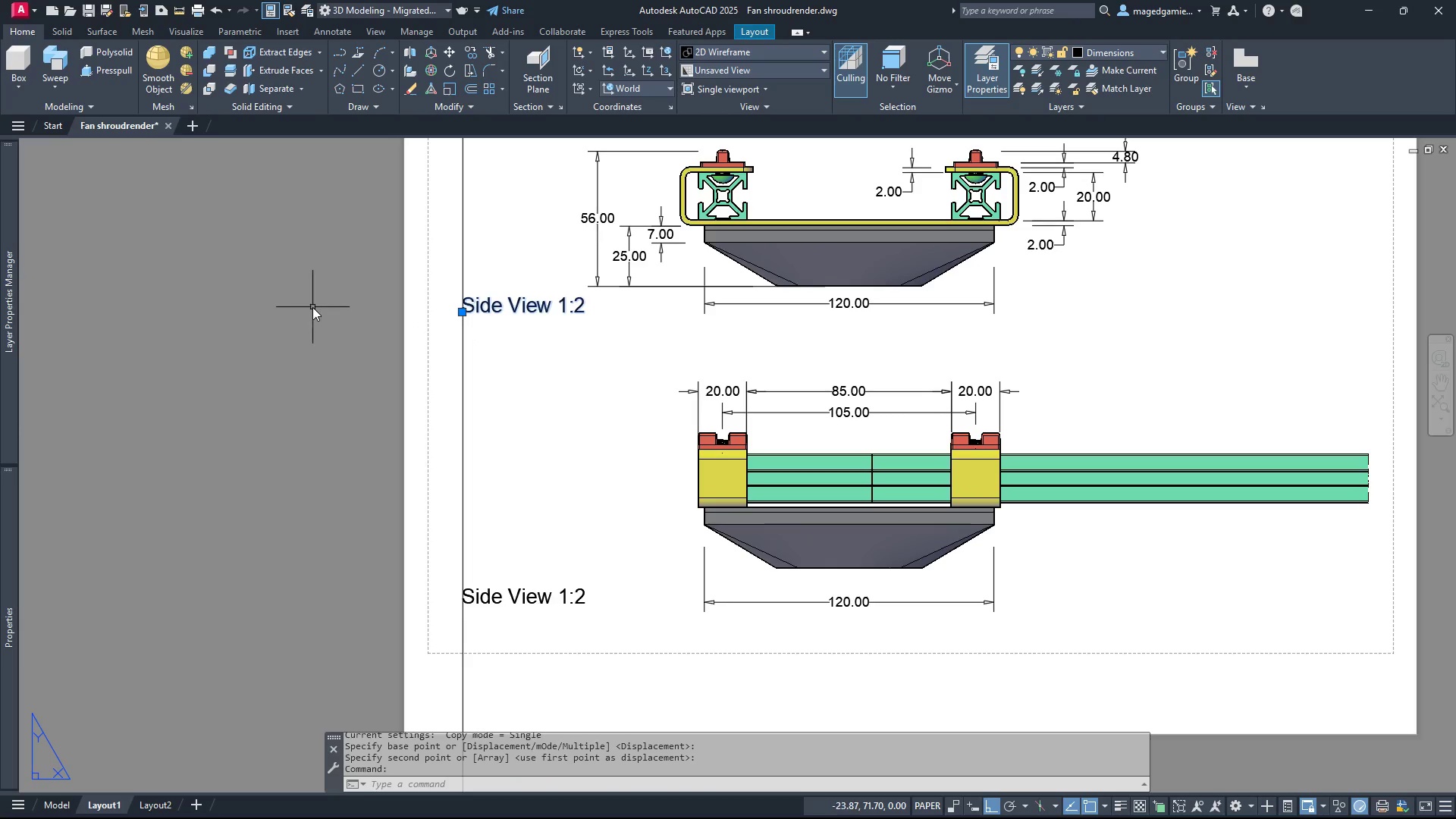 
right_click([312, 307])
 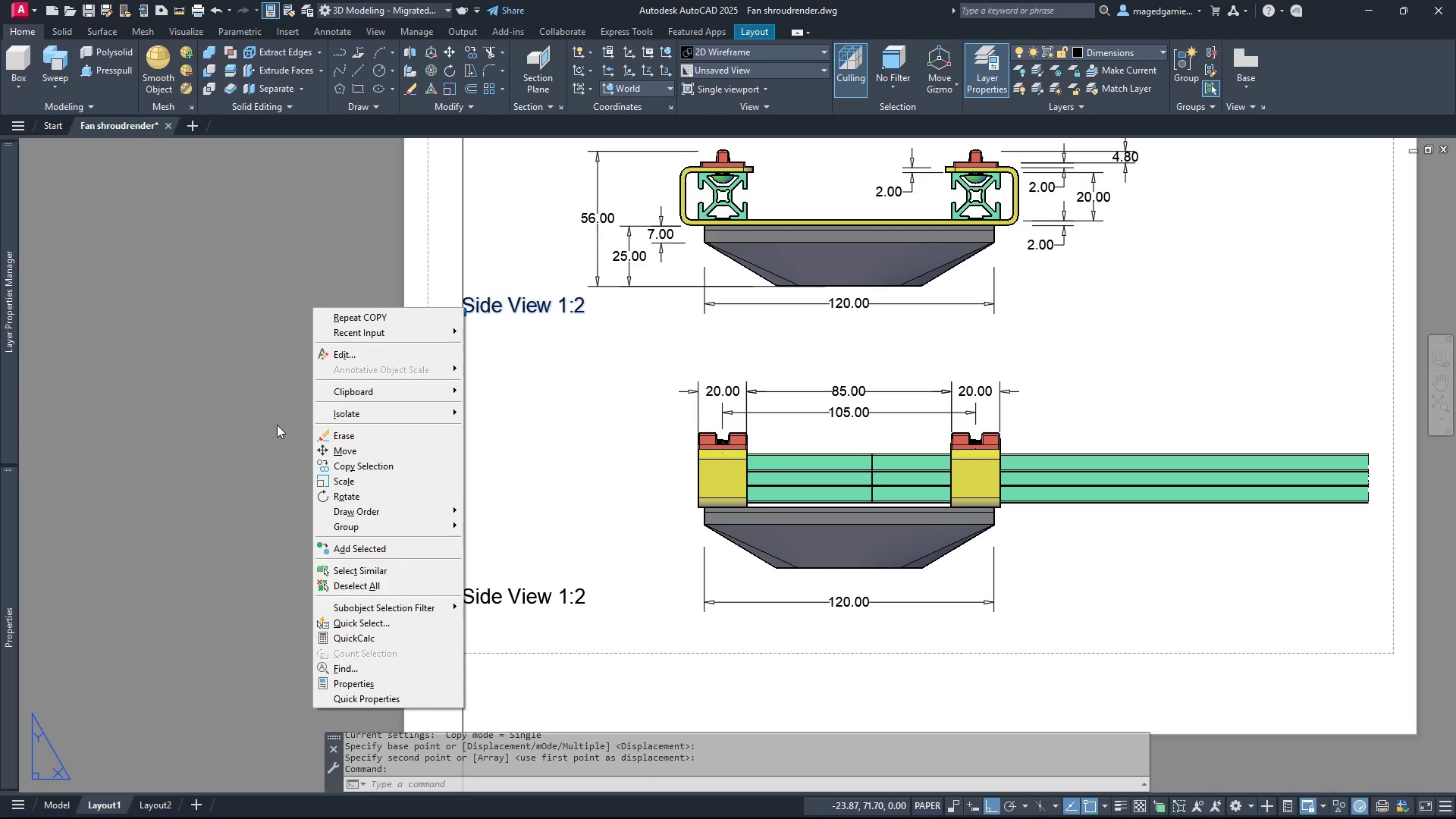 
scroll: coordinate [273, 436], scroll_direction: down, amount: 2.0
 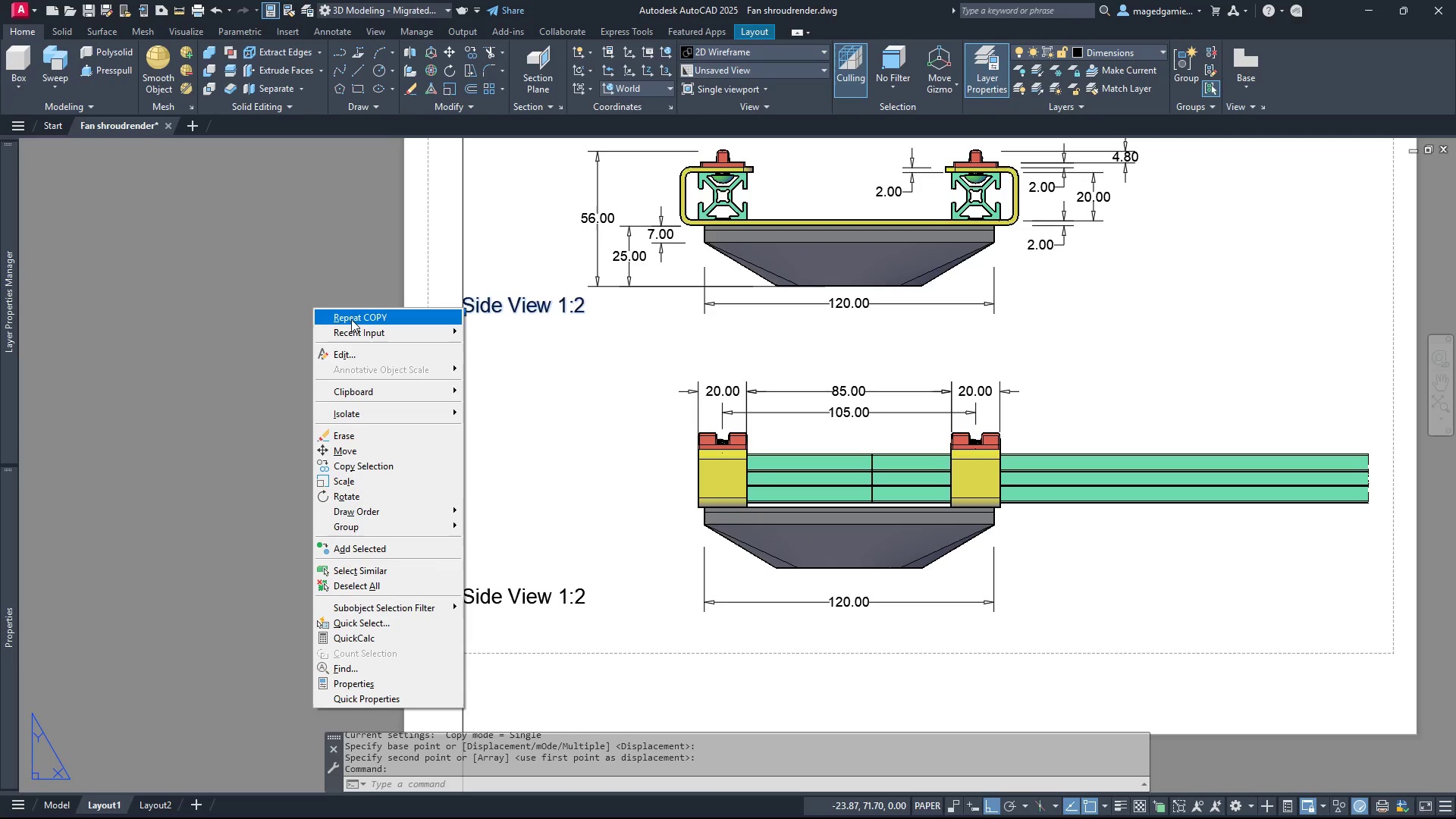 
left_click([351, 319])
 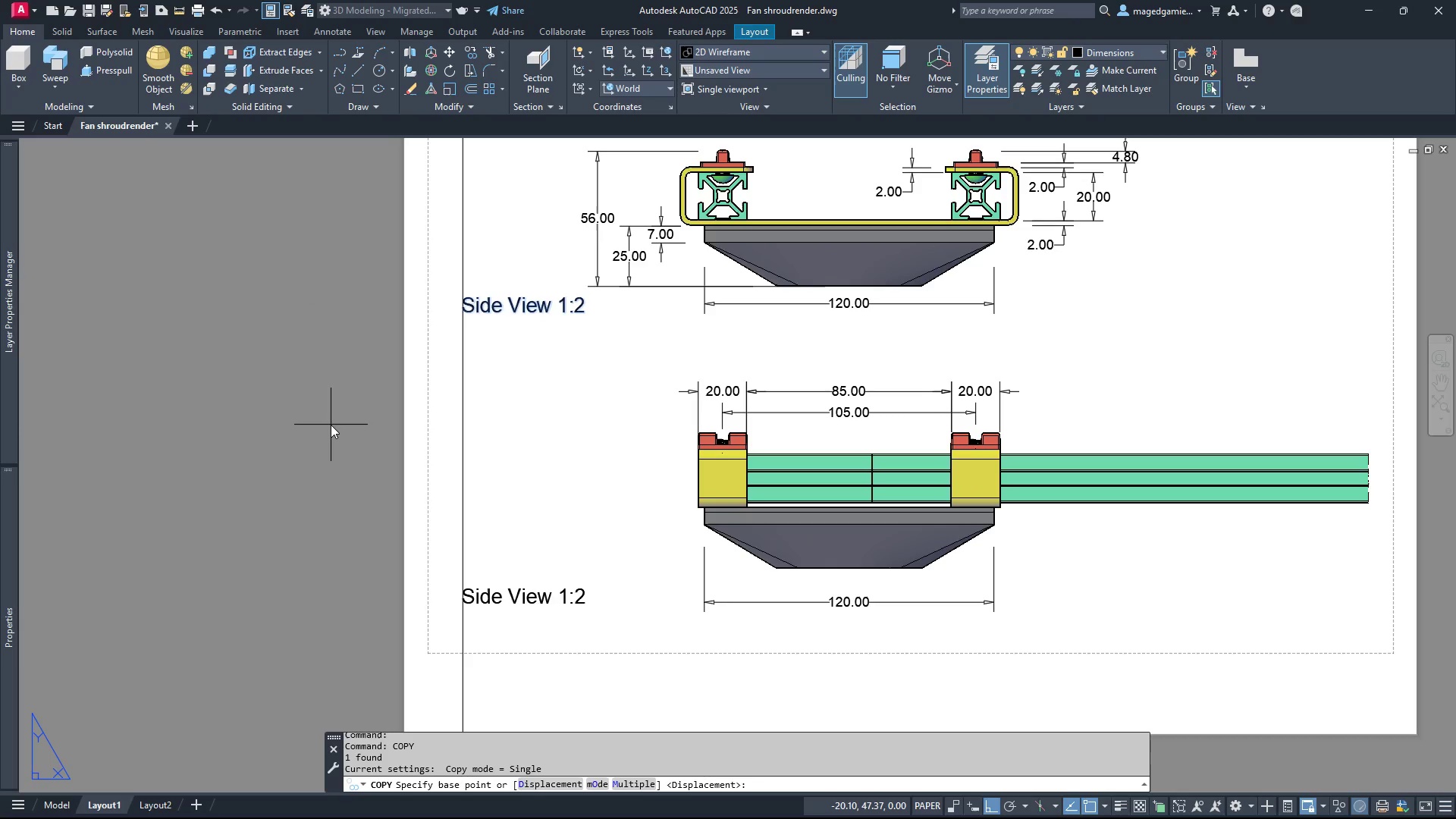 
left_click([331, 425])
 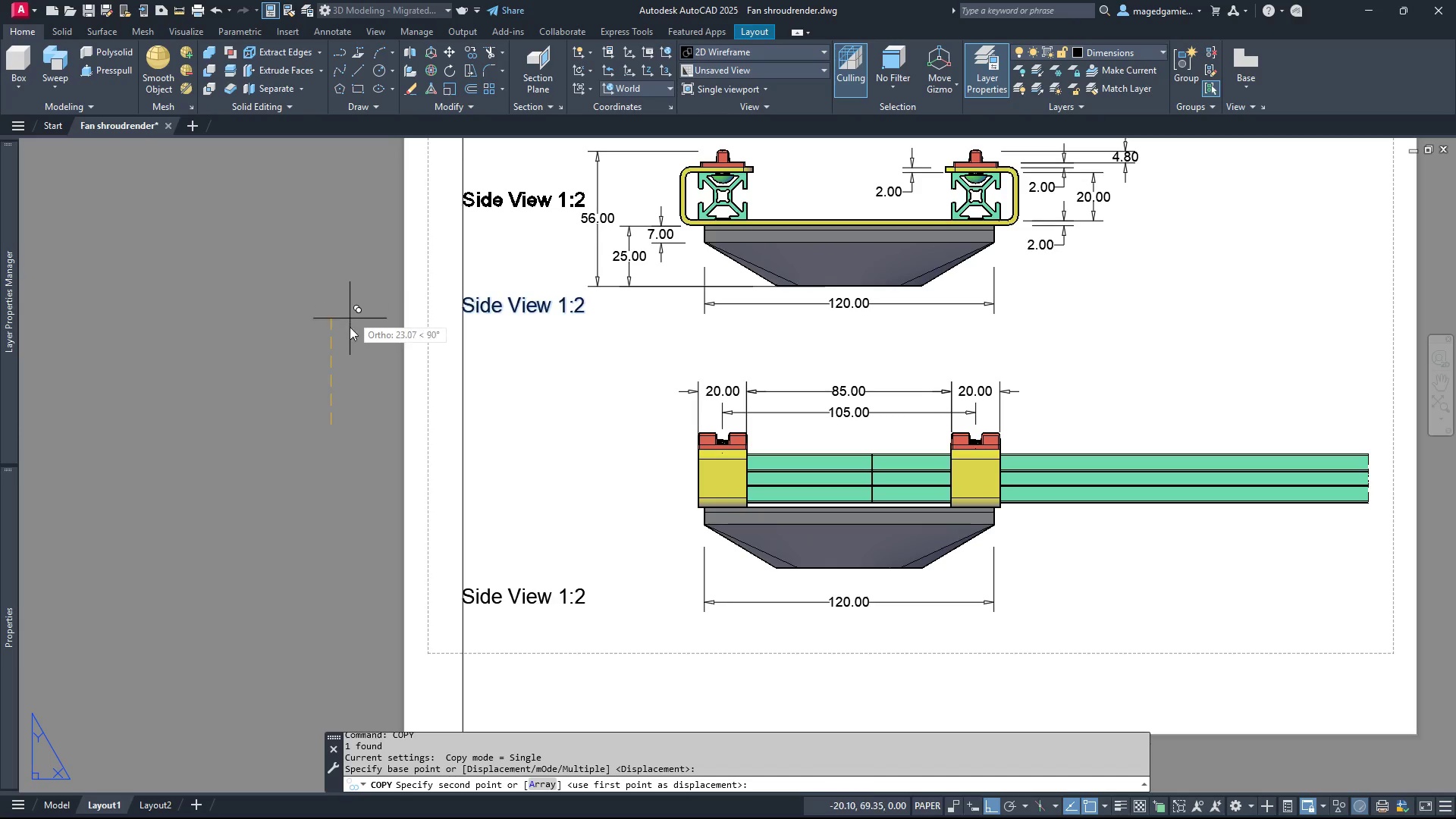 
scroll: coordinate [348, 356], scroll_direction: down, amount: 2.0
 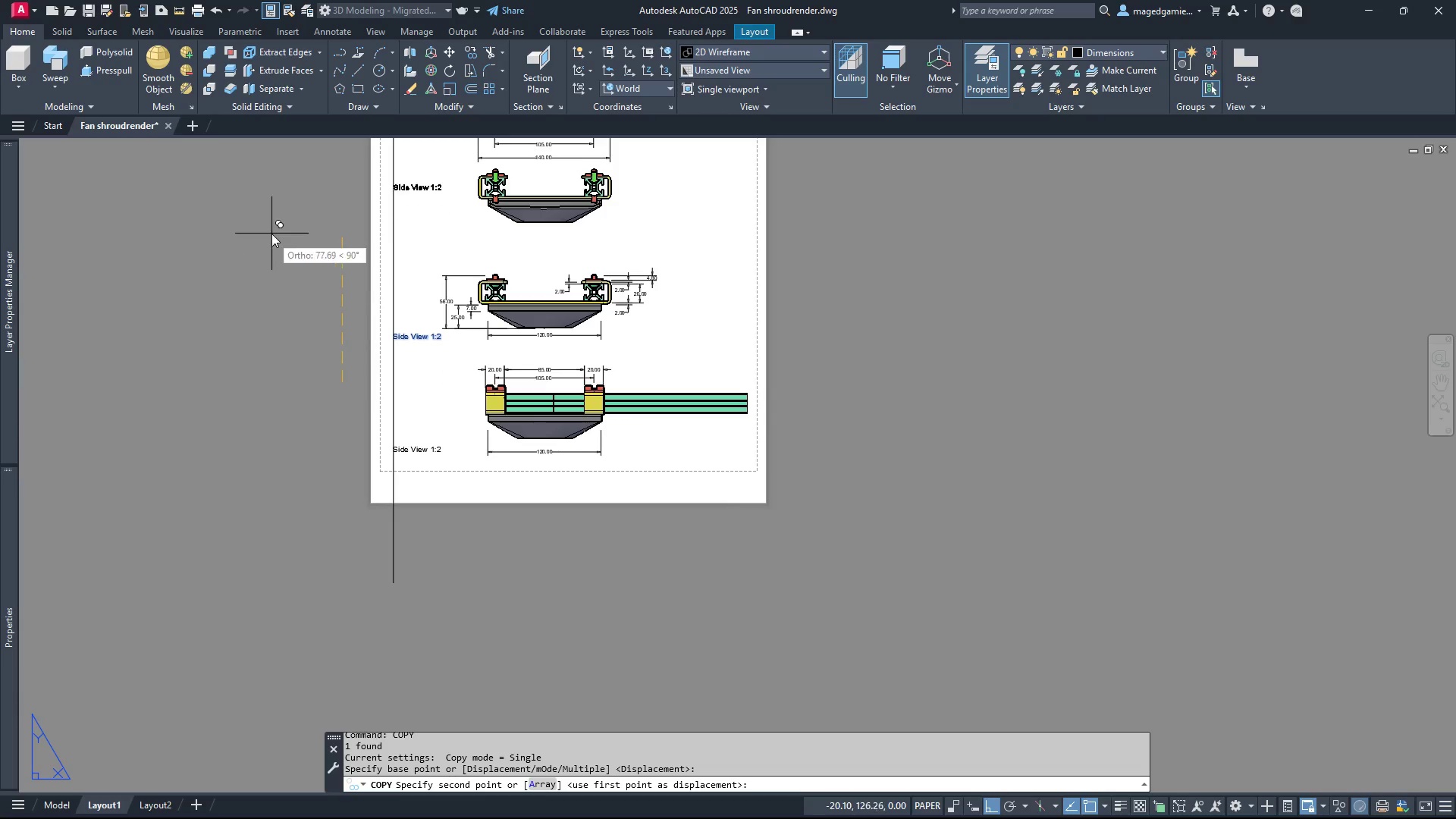 
scroll: coordinate [271, 234], scroll_direction: up, amount: 2.0
 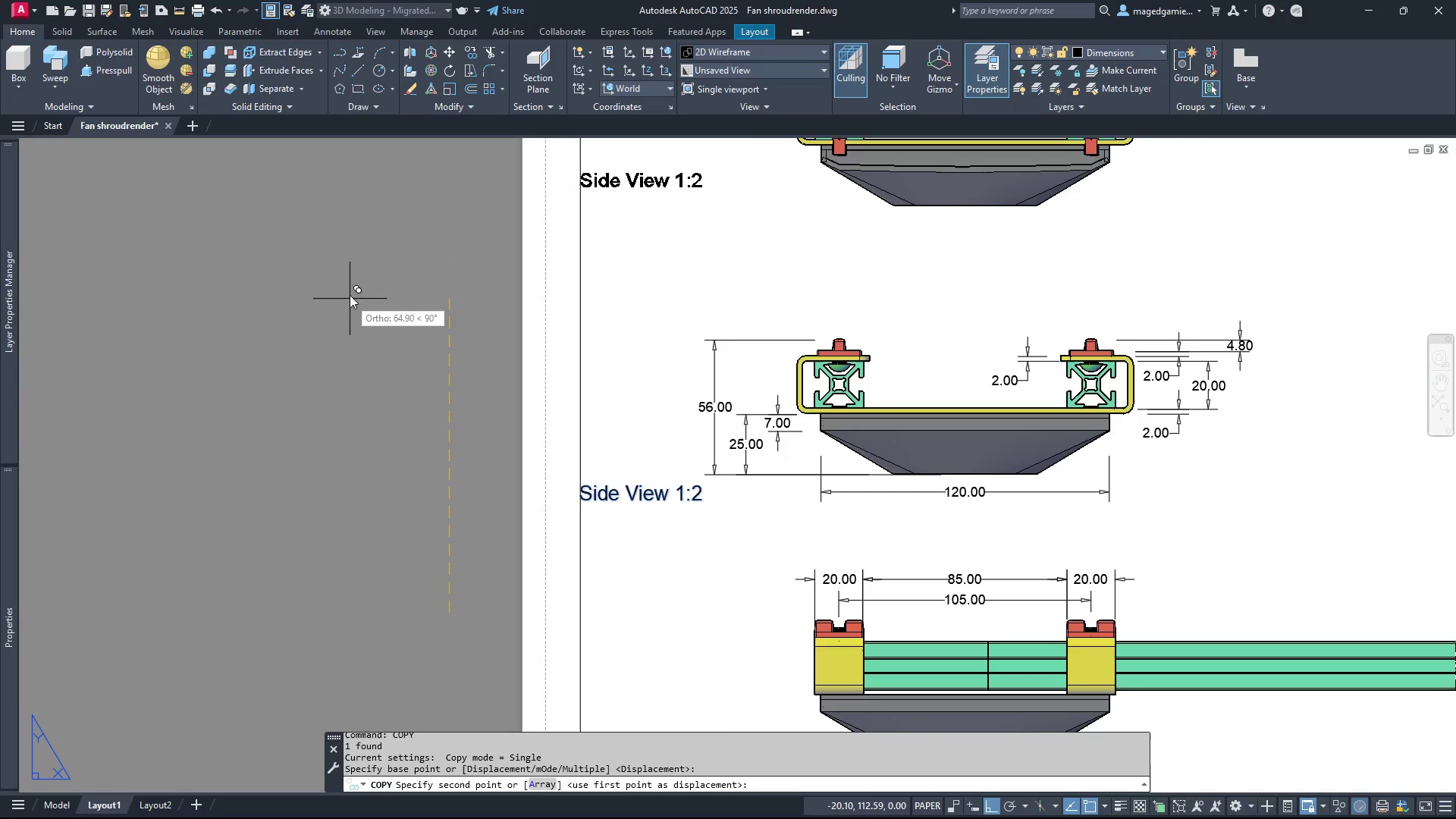 
left_click([350, 290])
 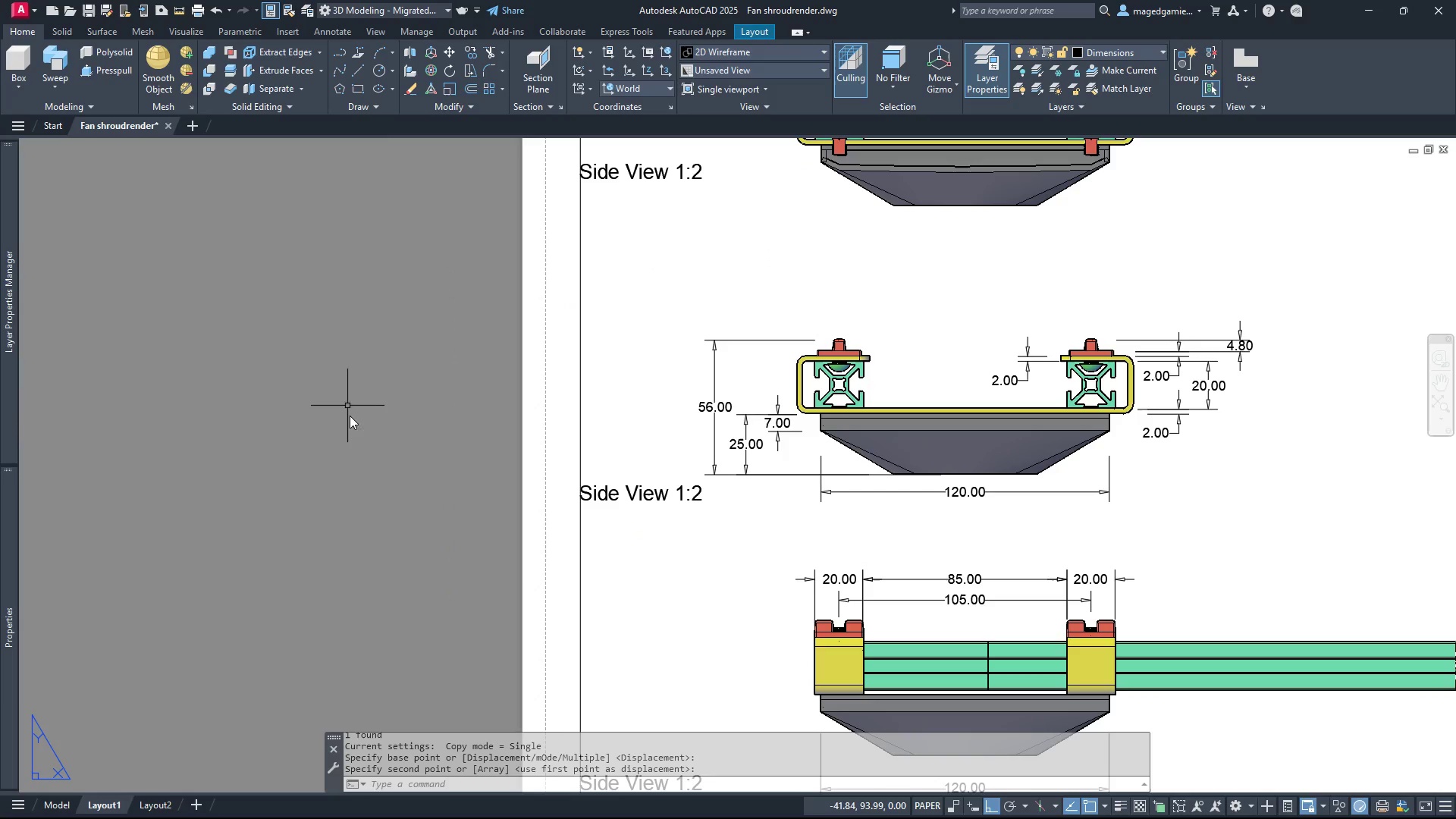 
scroll: coordinate [348, 455], scroll_direction: down, amount: 3.0
 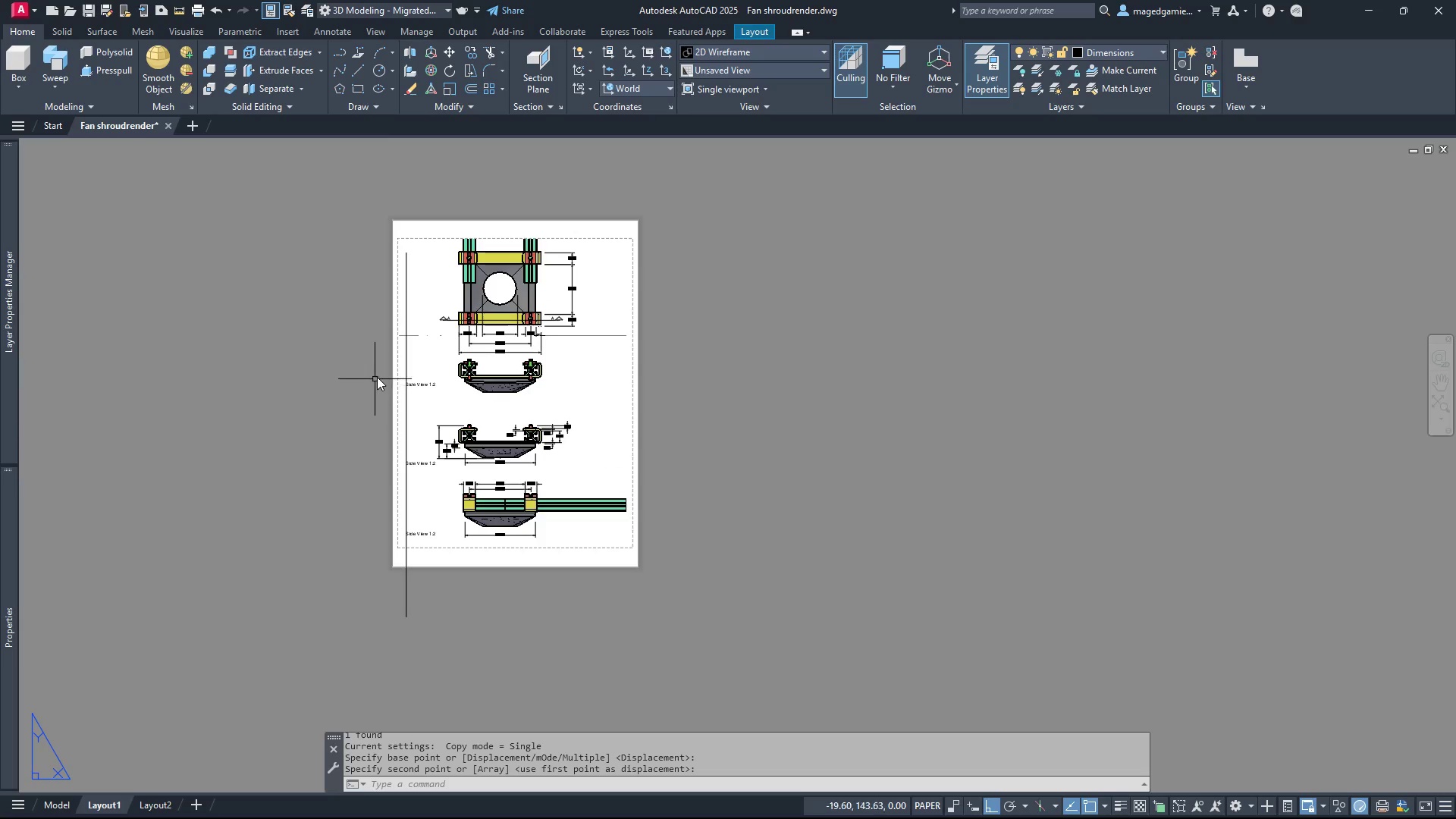 
scroll: coordinate [377, 367], scroll_direction: up, amount: 2.0
 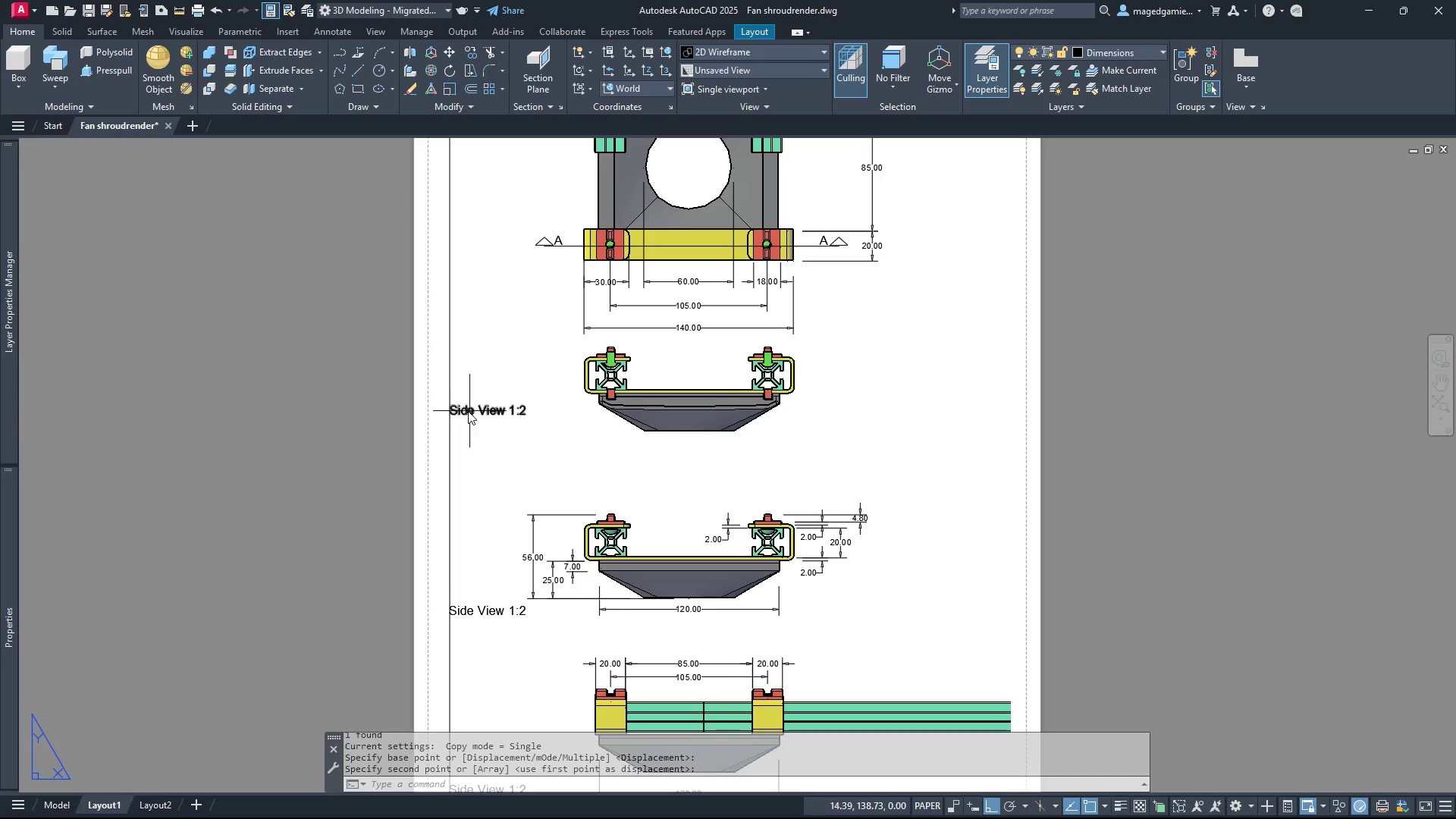 
left_click([466, 411])
 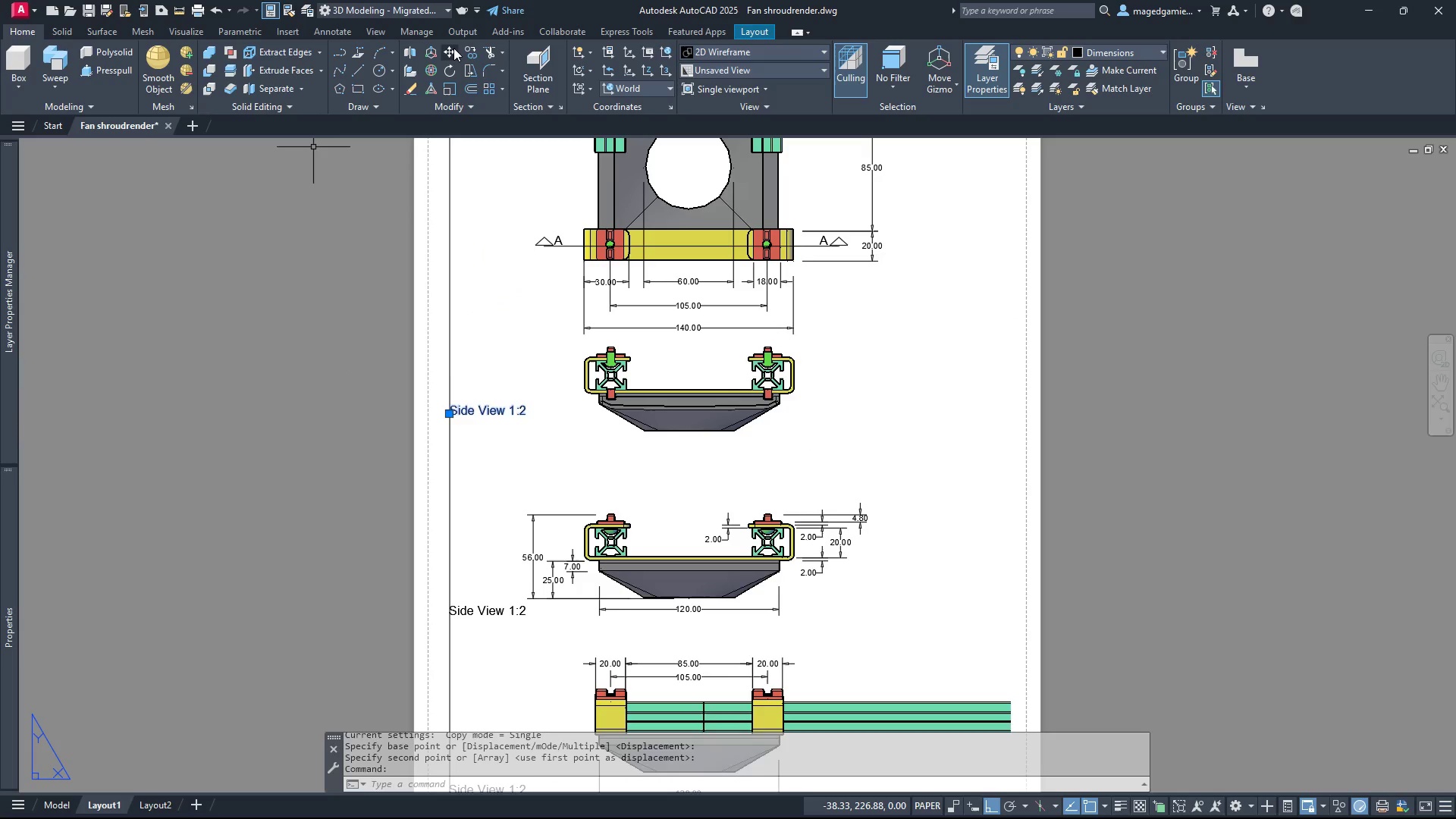 
left_click([470, 46])
 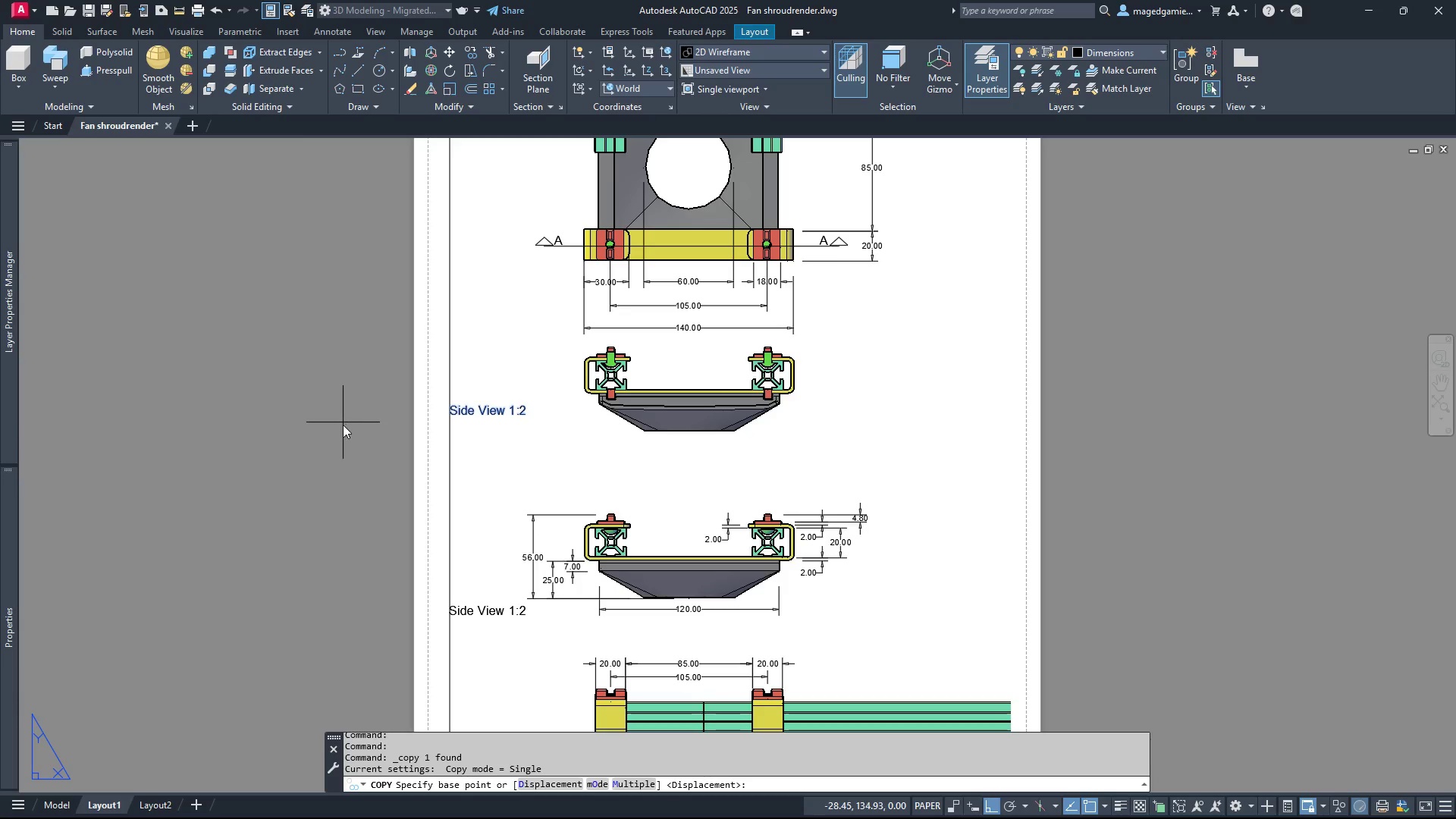 
left_click([344, 426])
 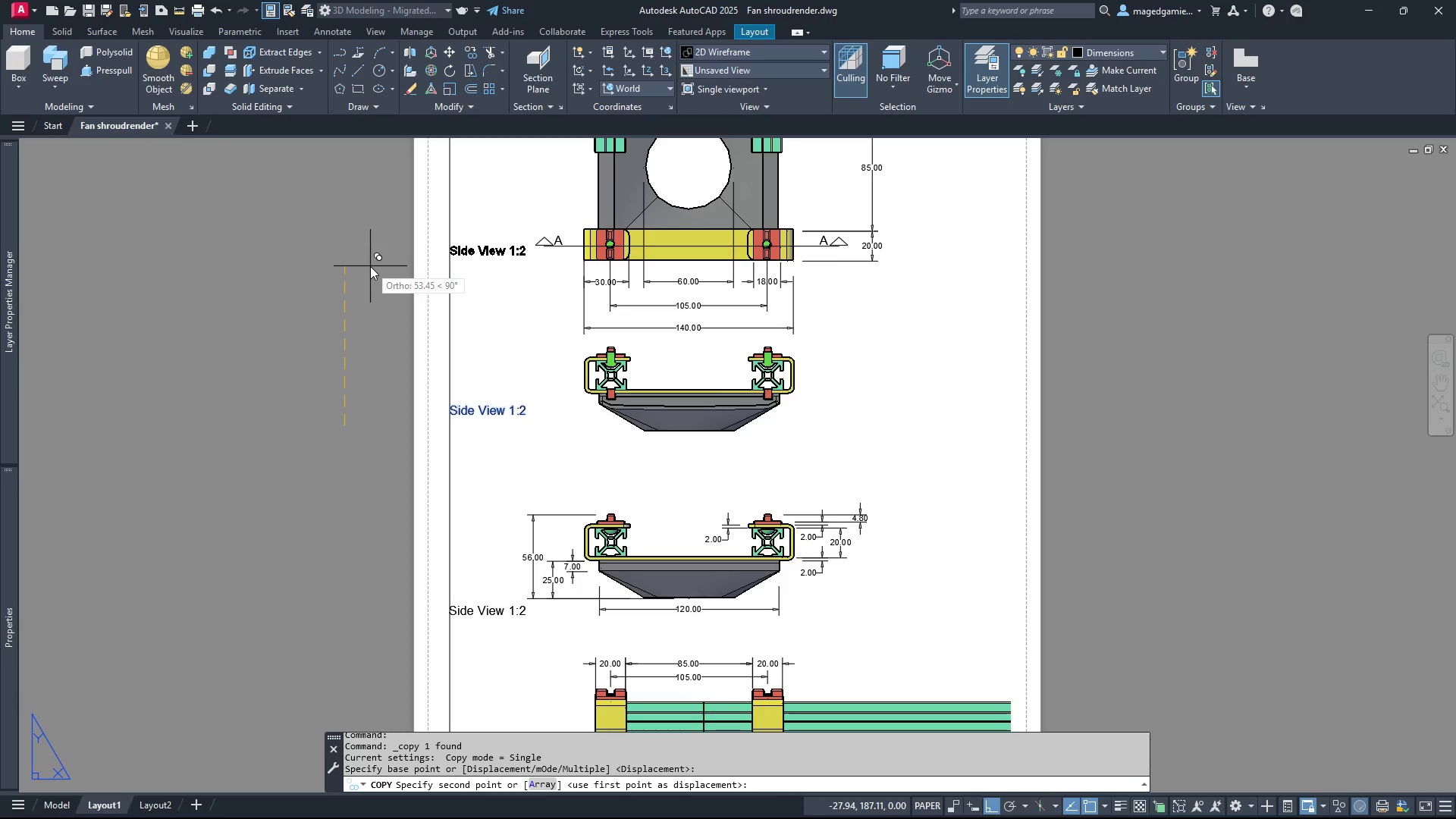 
left_click([370, 266])
 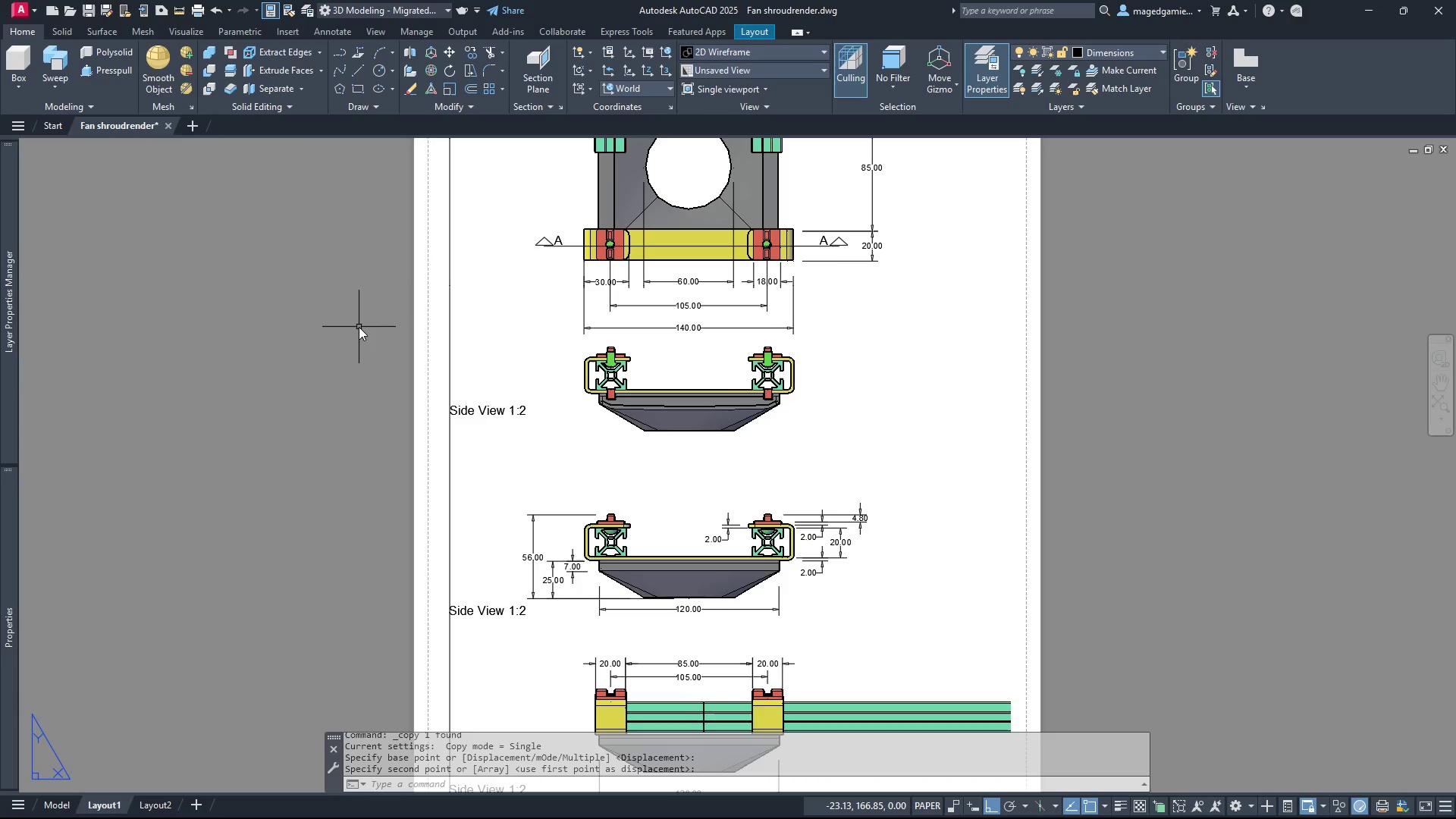 
scroll: coordinate [361, 366], scroll_direction: down, amount: 2.0
 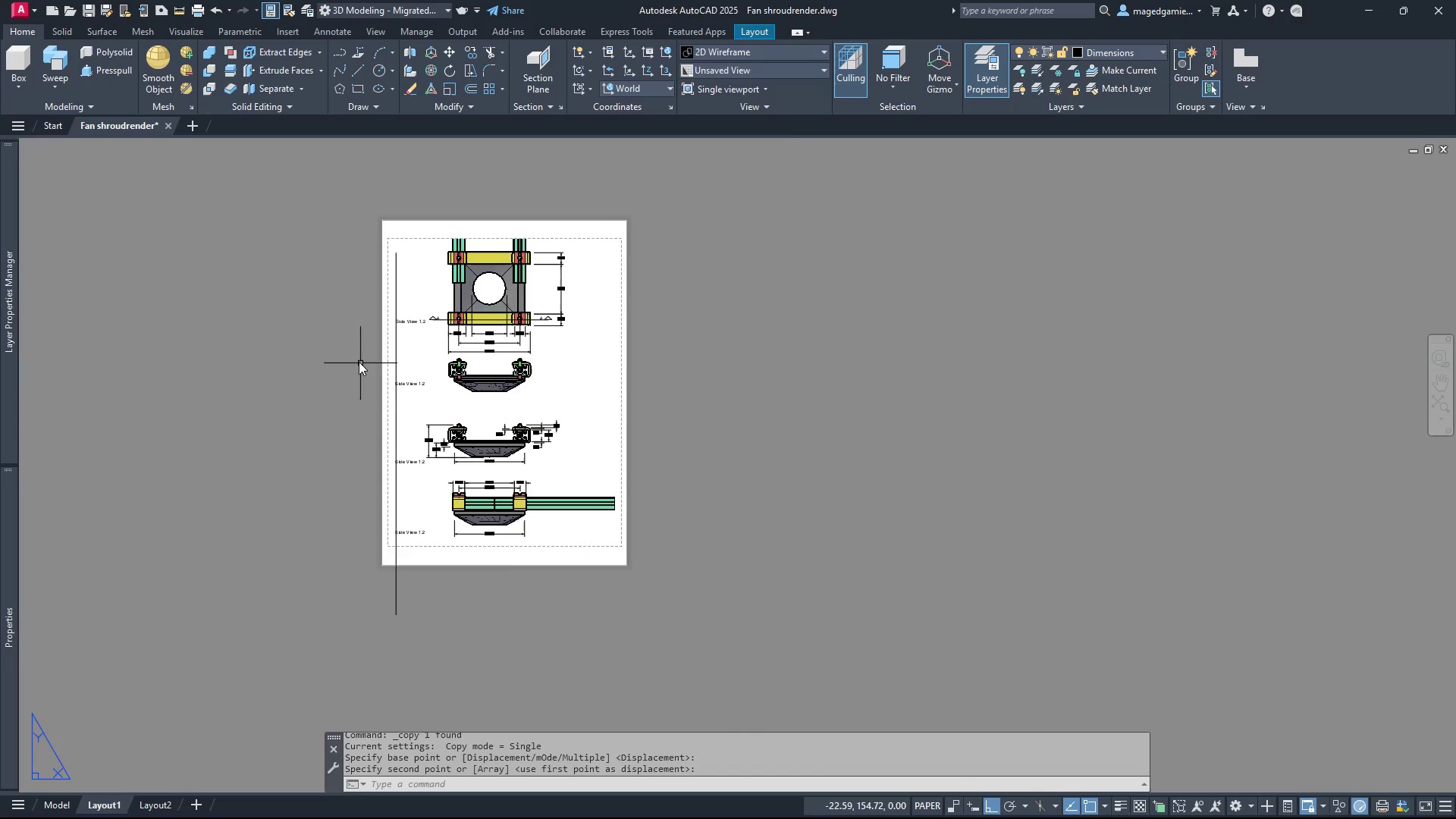 
scroll: coordinate [350, 359], scroll_direction: up, amount: 2.0
 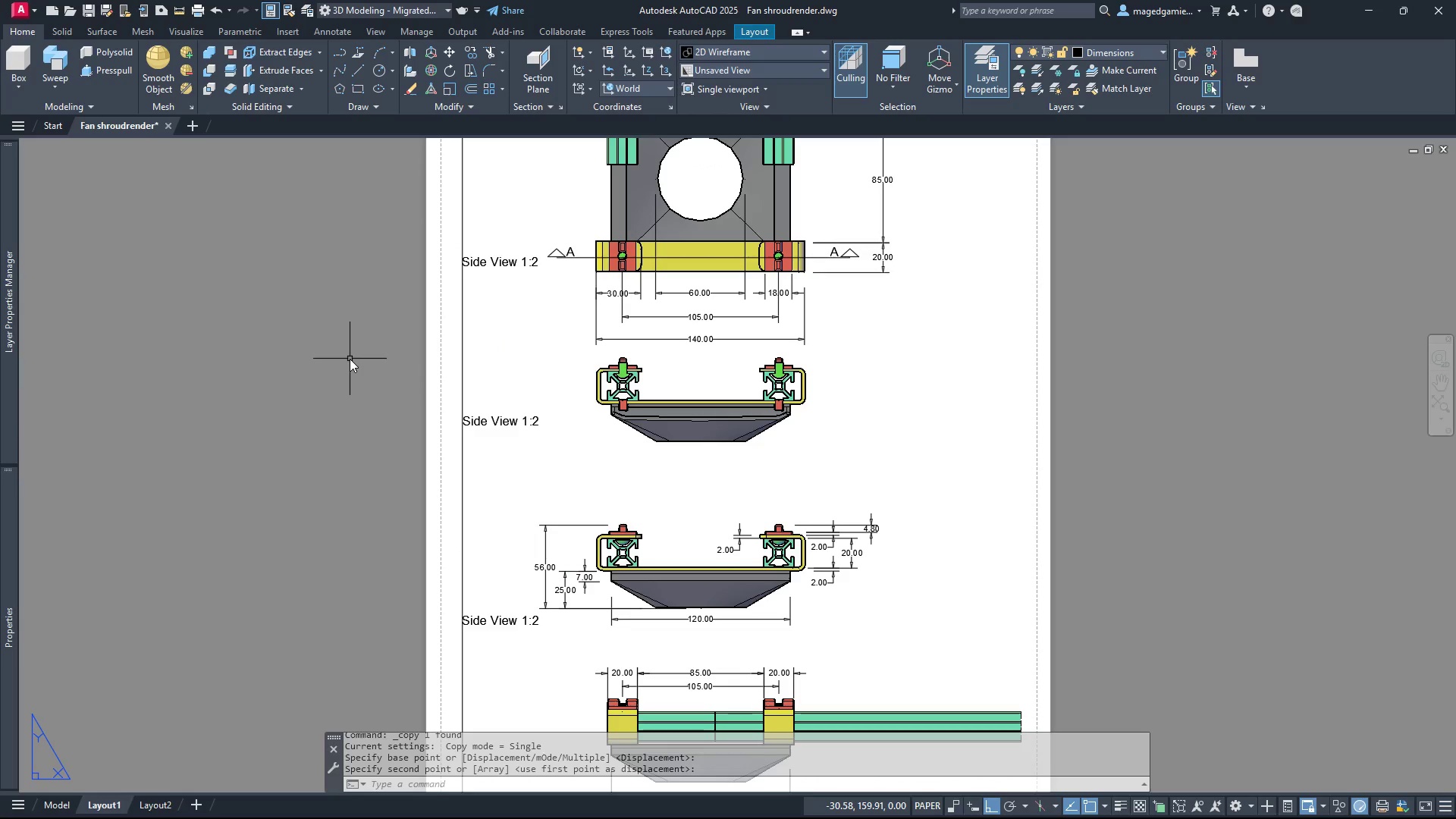 
key(Escape)
 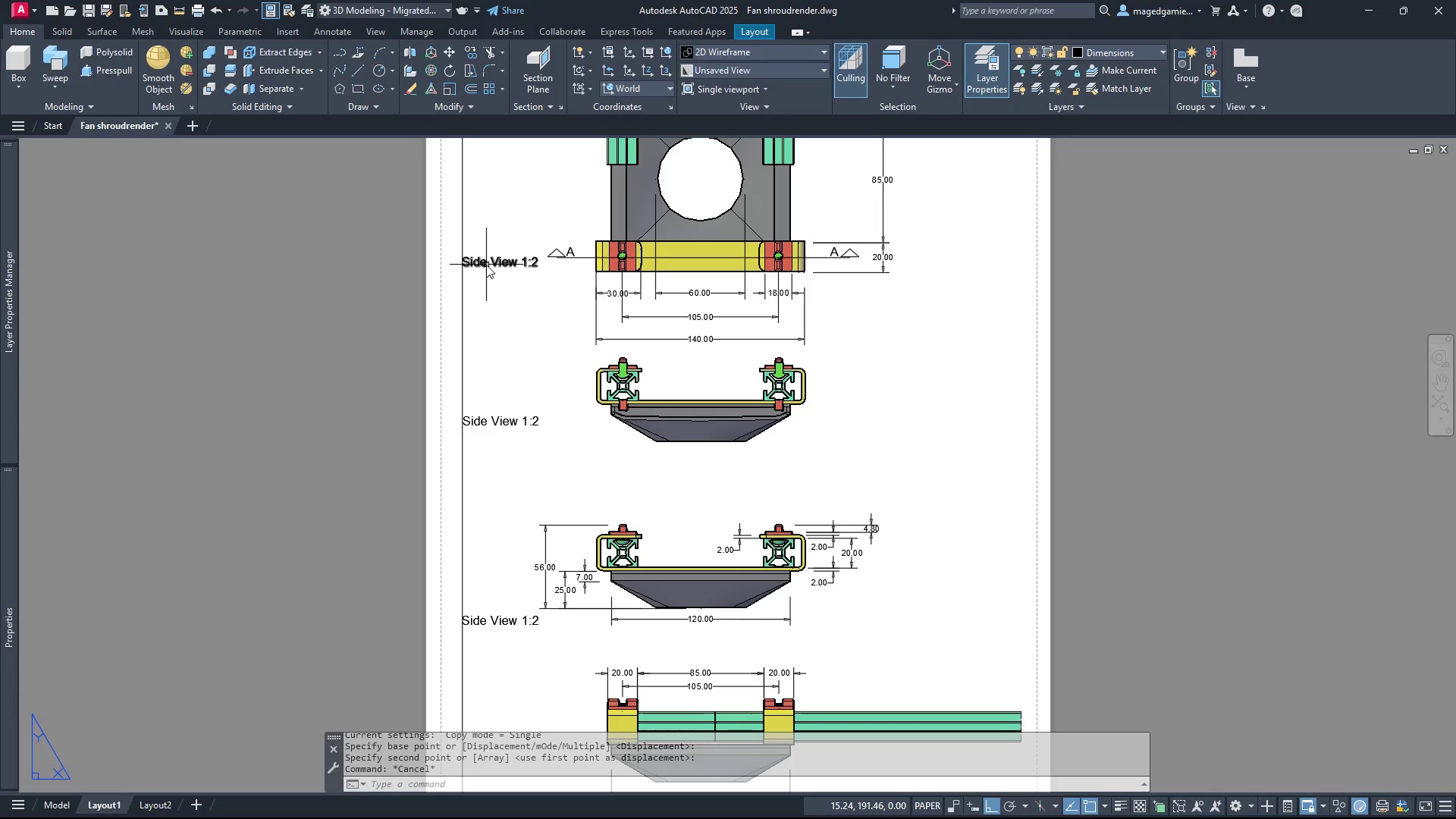 
double_click([486, 265])
 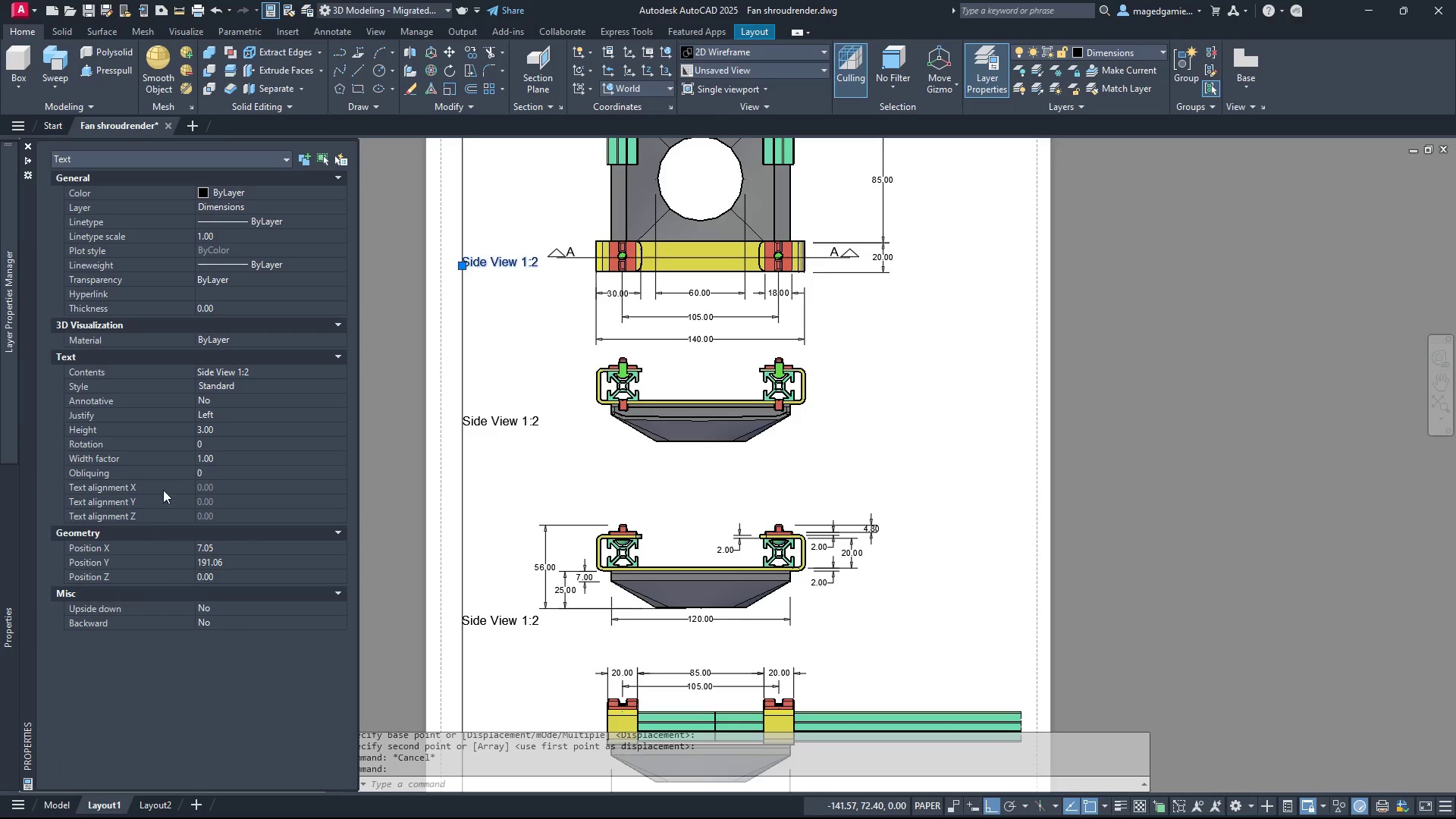 
wait(6.47)
 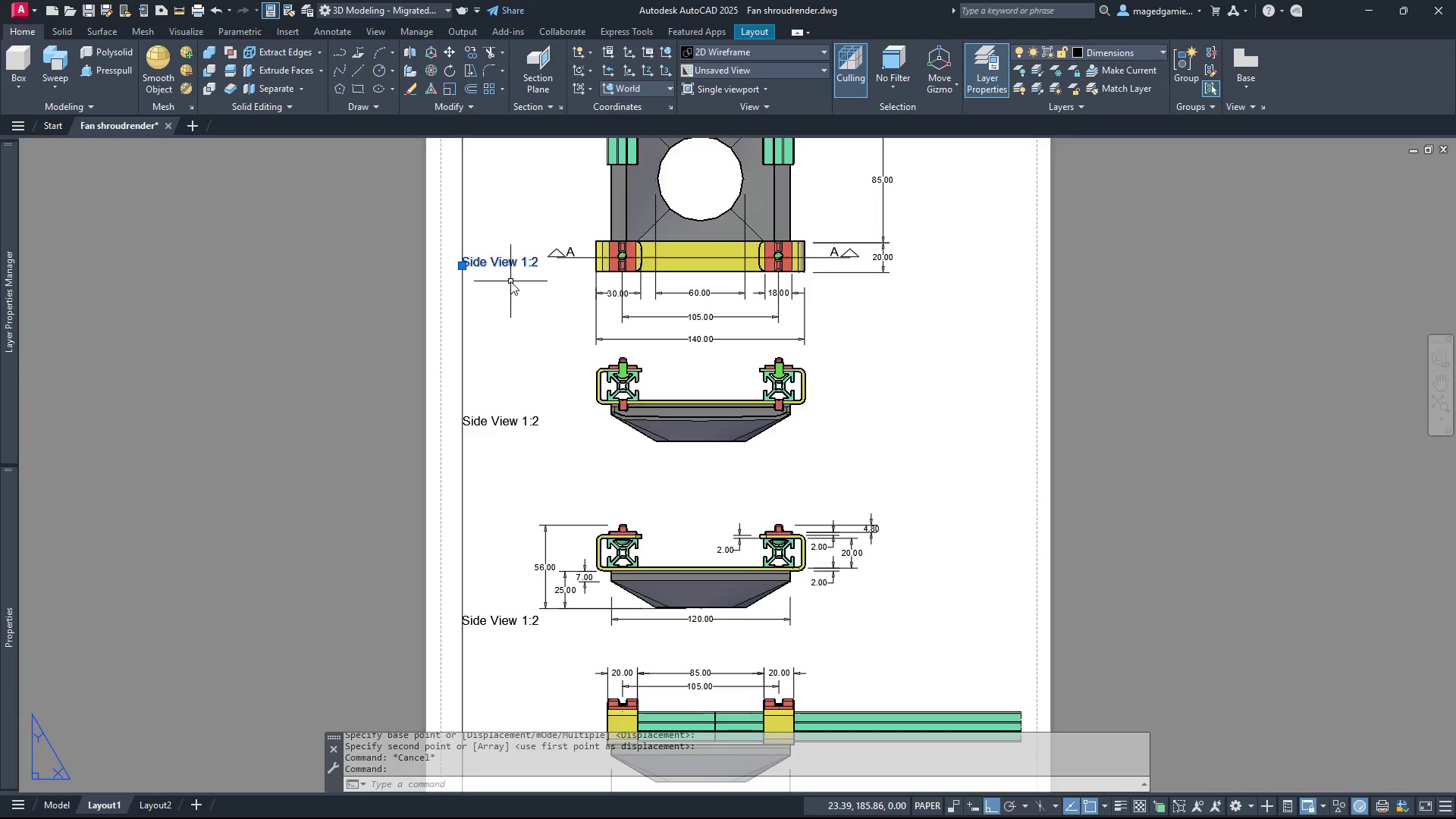 
left_click([208, 373])
 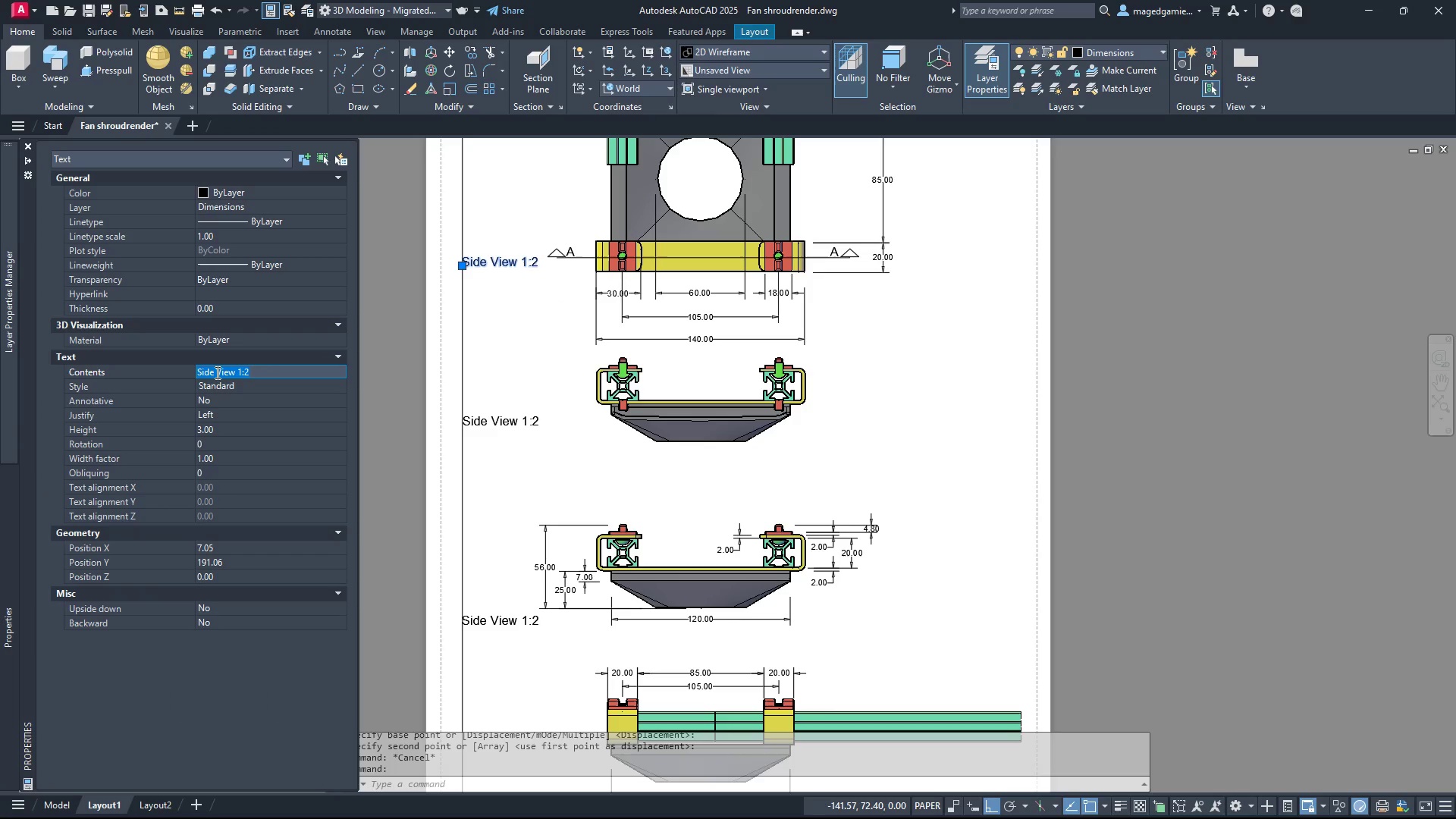 
left_click([216, 372])
 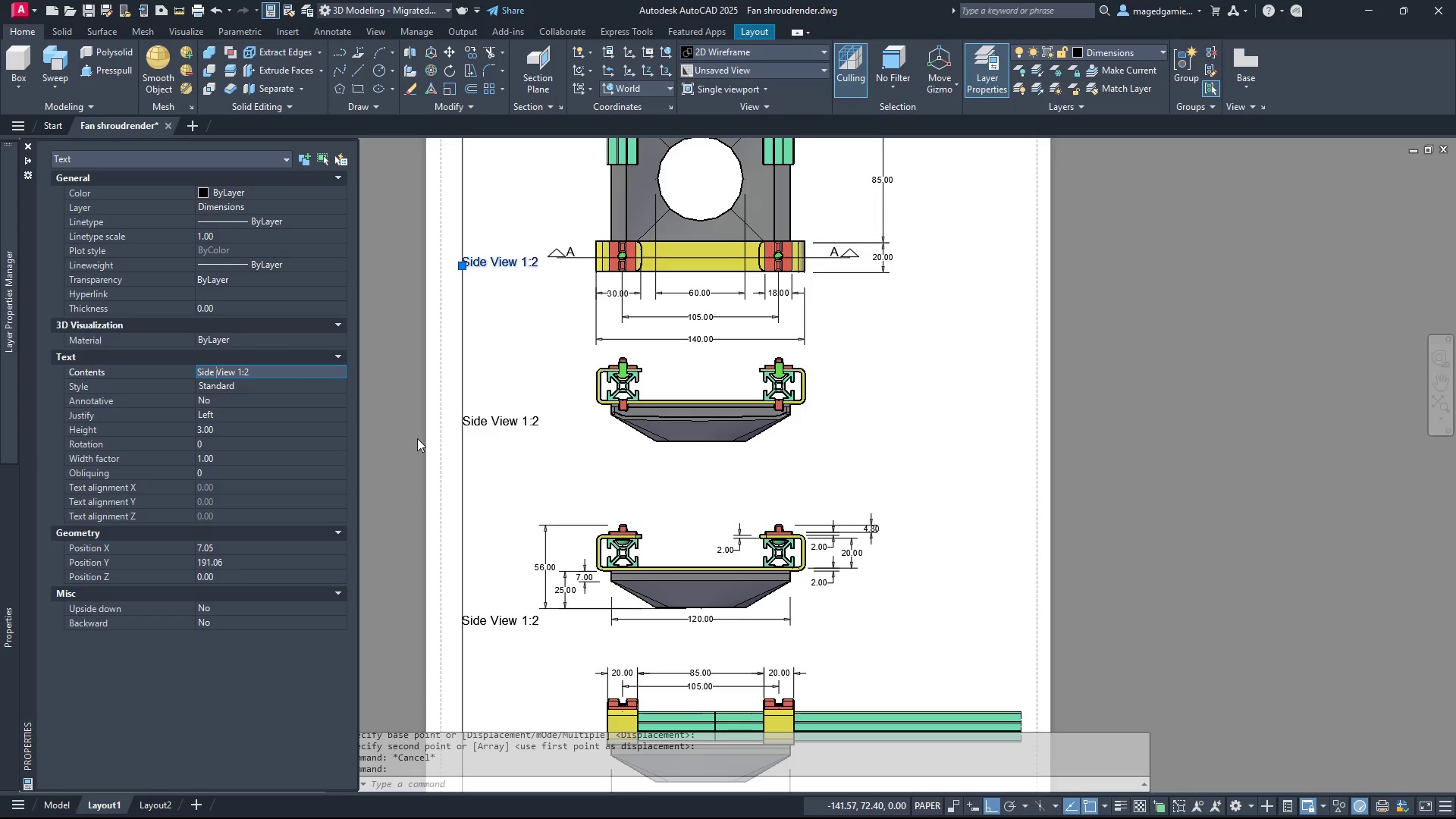 
key(Backspace)
key(Backspace)
key(Backspace)
key(Backspace)
key(Backspace)
type(Plan )
 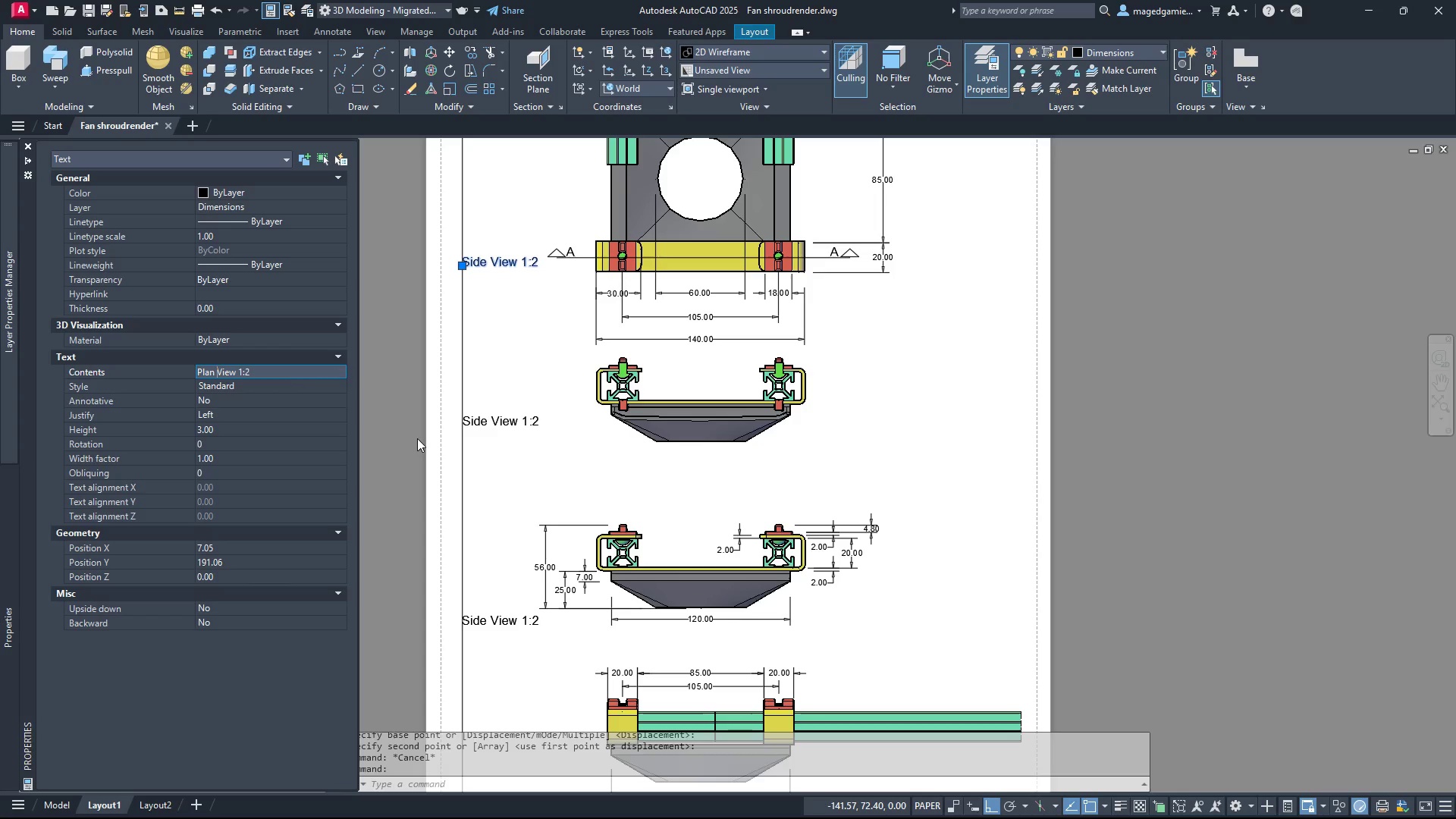 
key(Enter)
 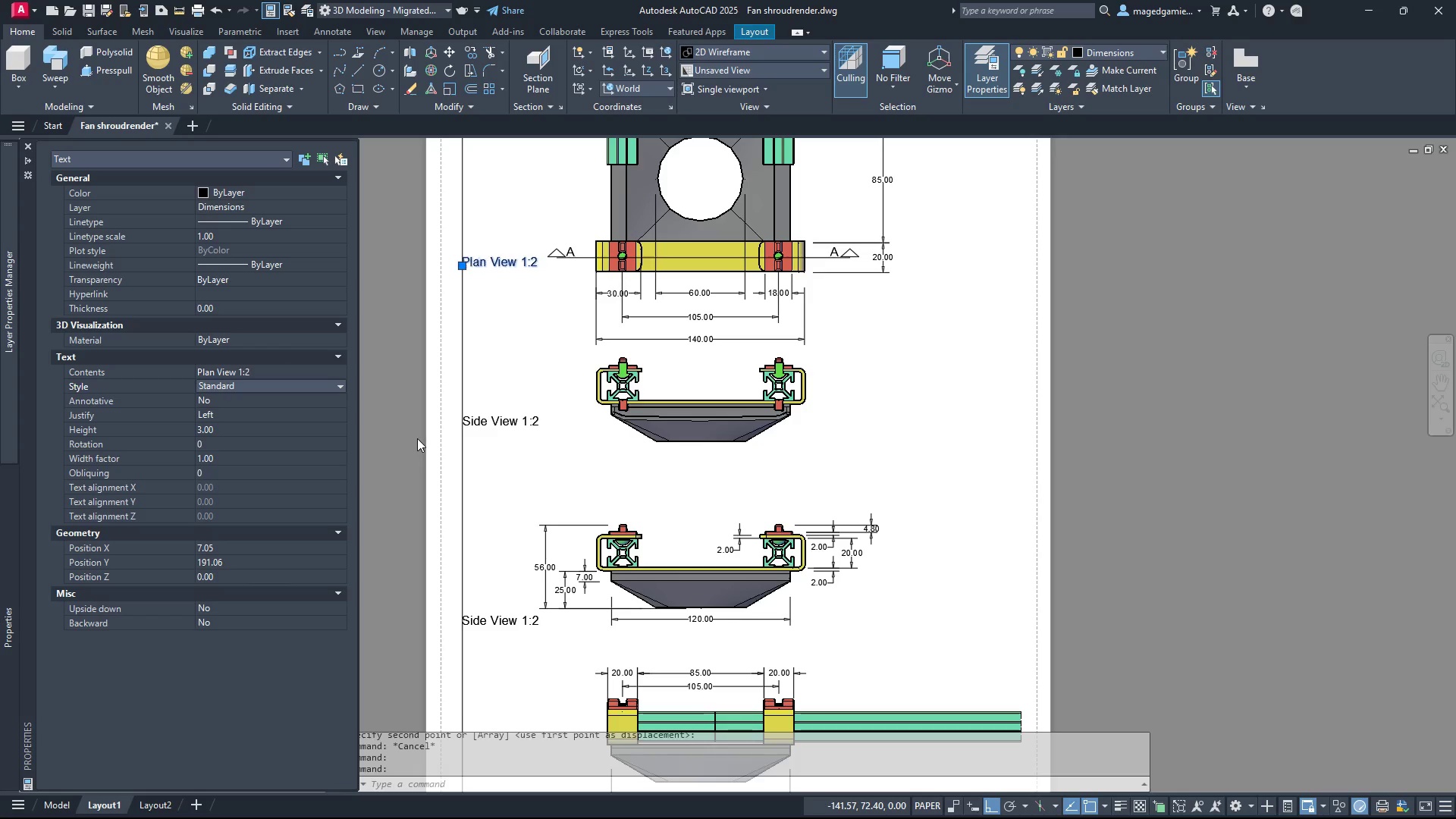 
key(Enter)
 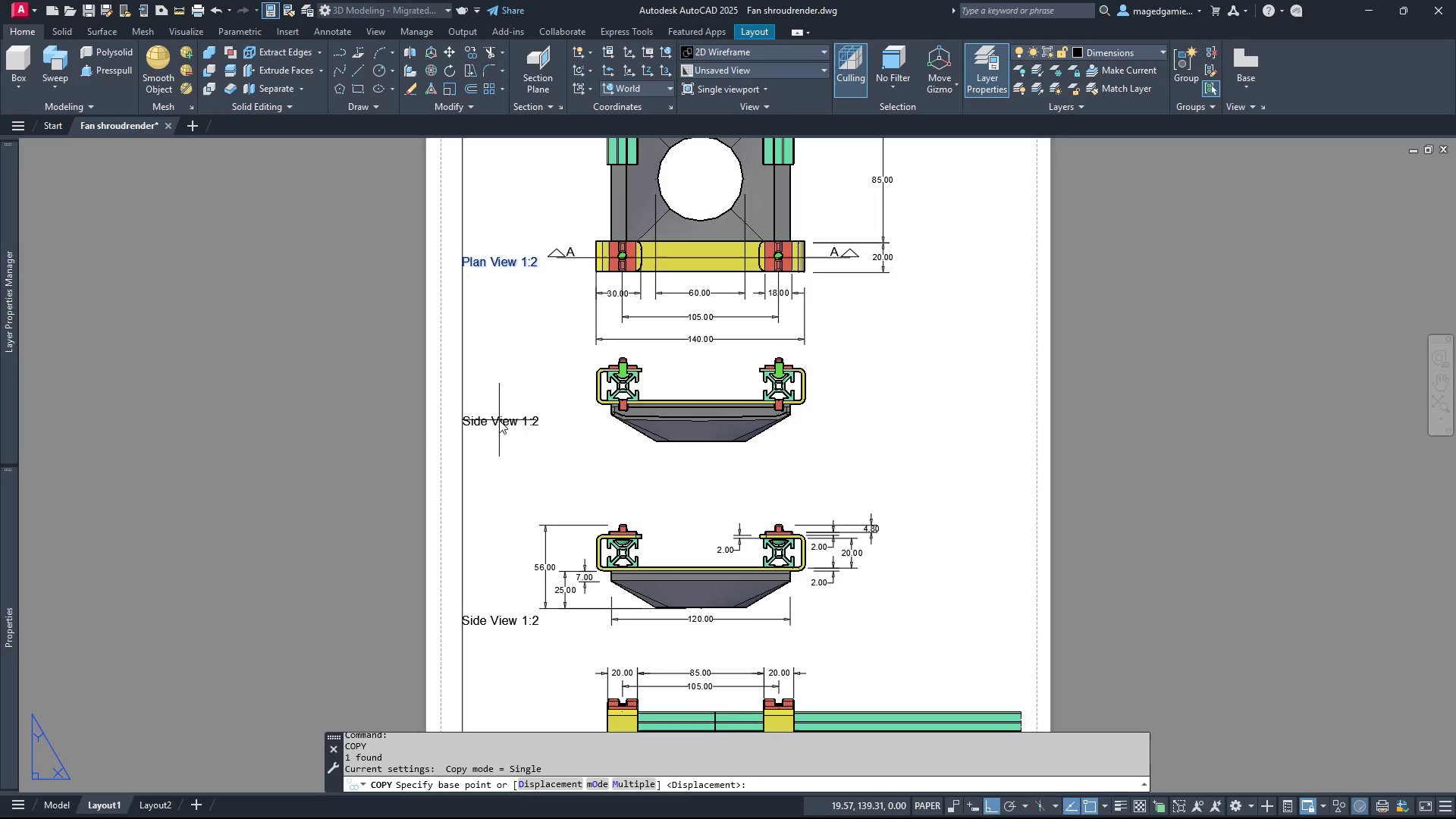 
double_click([499, 420])
 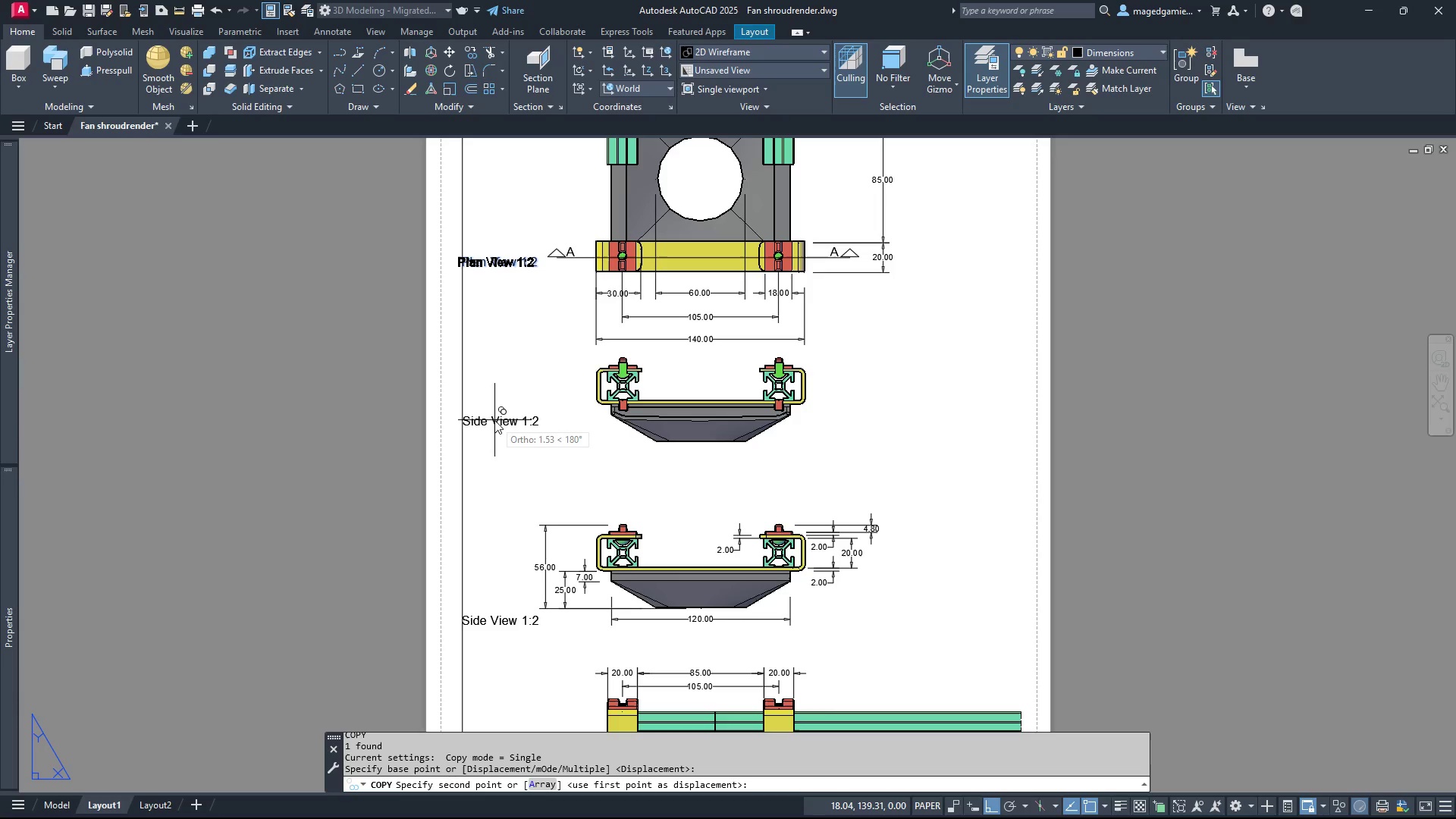 
key(Escape)
 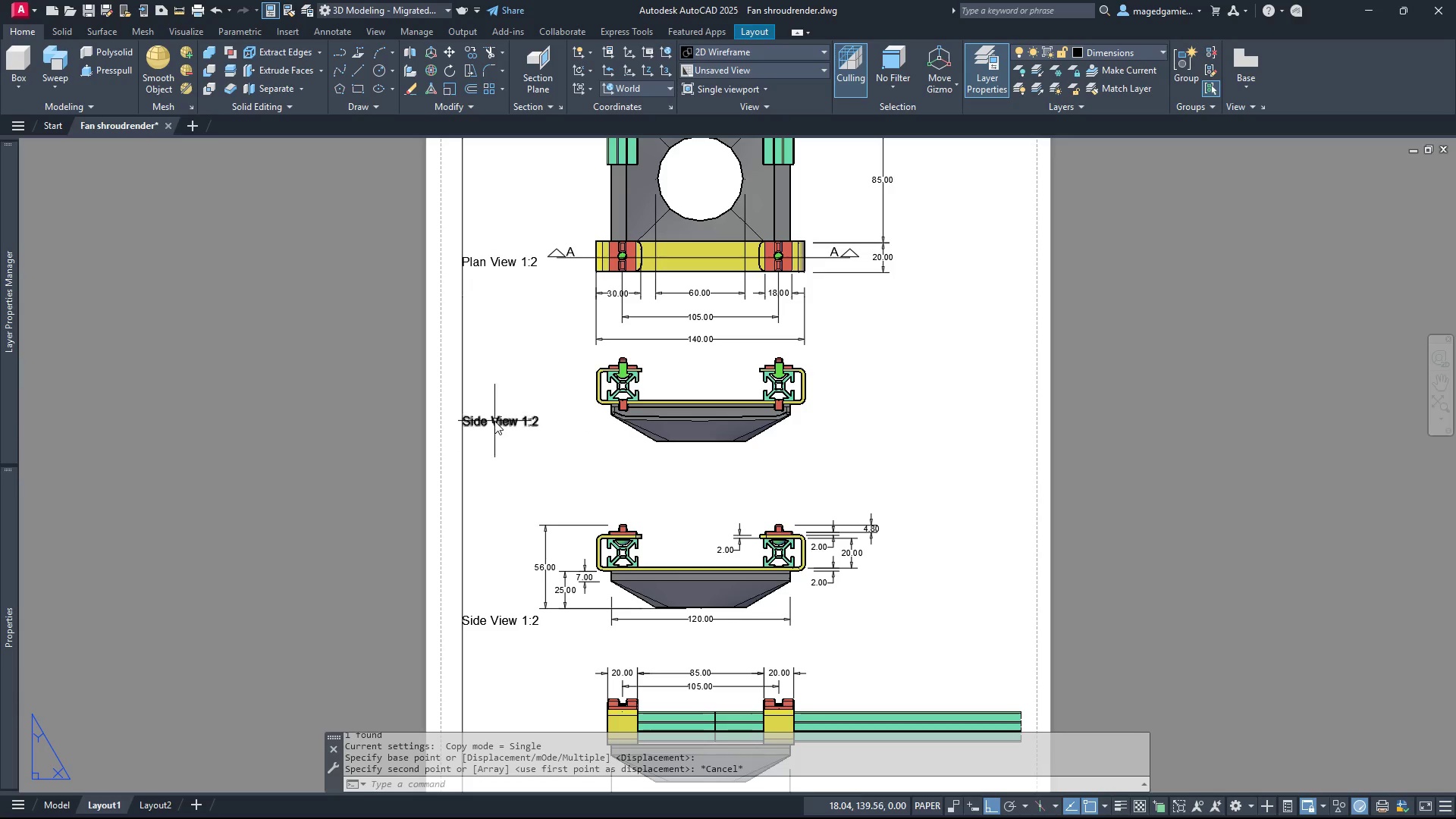 
left_click([494, 422])
 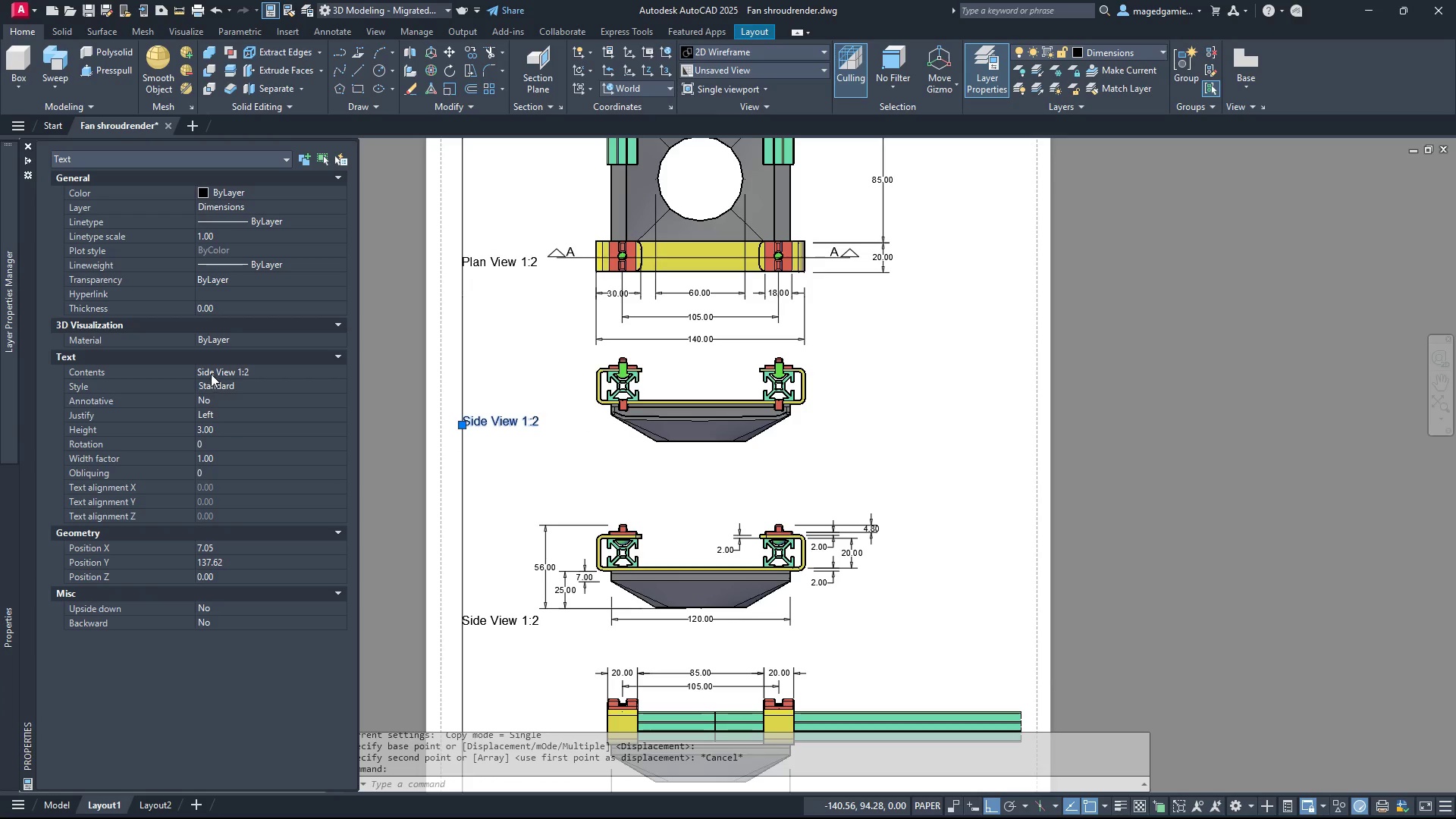 
left_click([223, 372])
 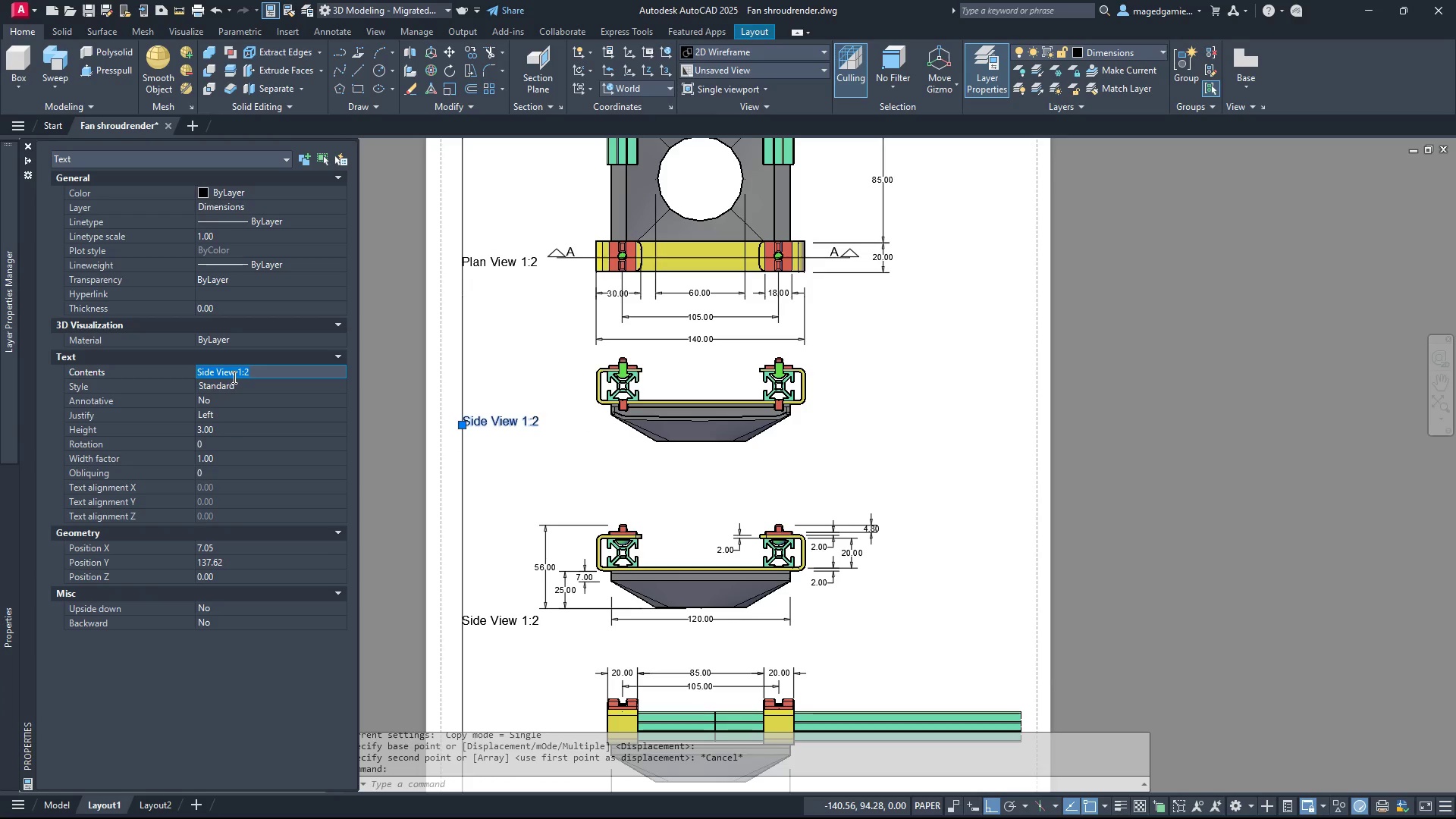 
left_click([233, 377])
 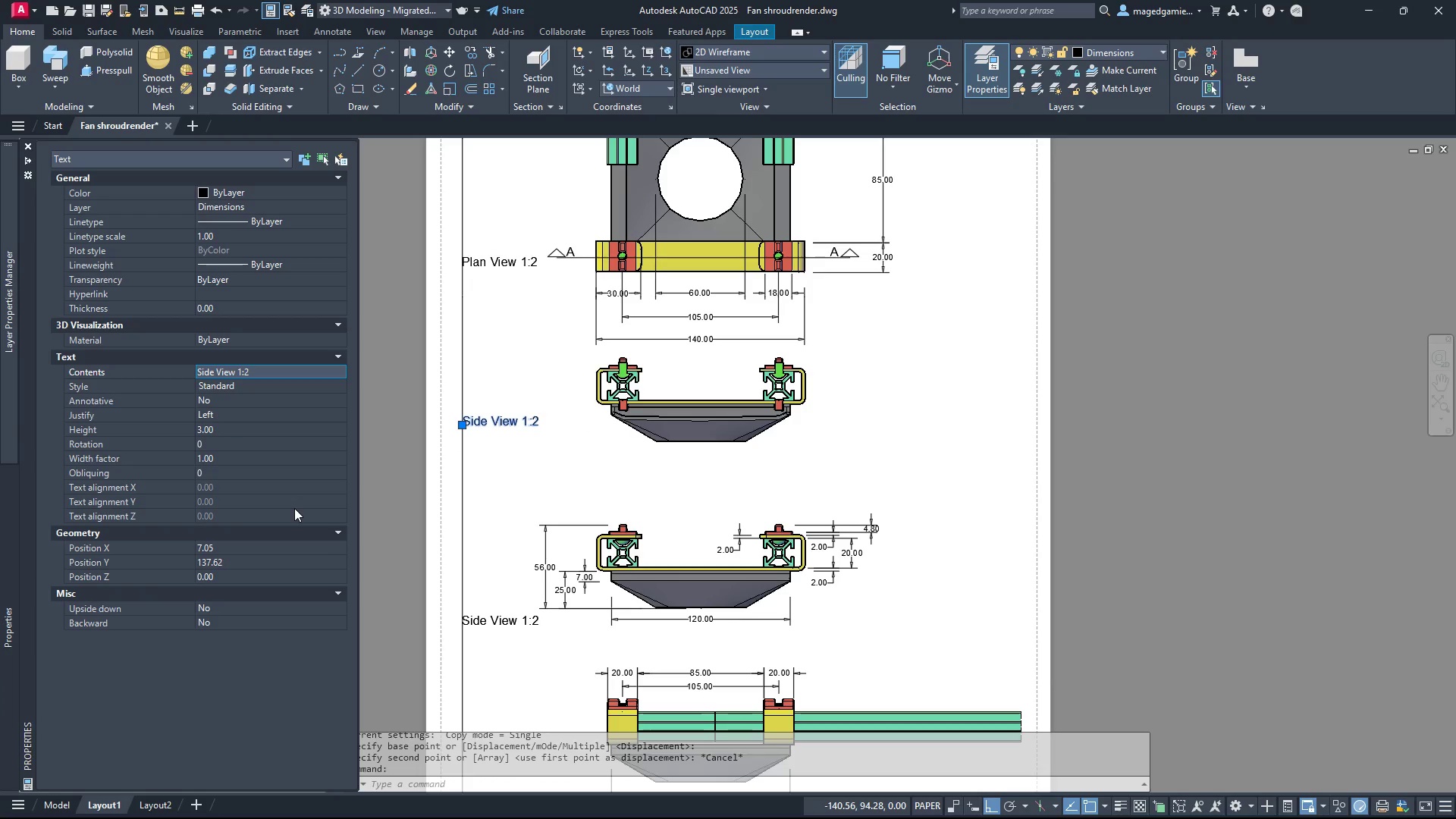 
key(Backspace)
key(Backspace)
key(Backspace)
key(Backspace)
key(Backspace)
key(Backspace)
key(Backspace)
key(Backspace)
key(Backspace)
type(Section A-A)
 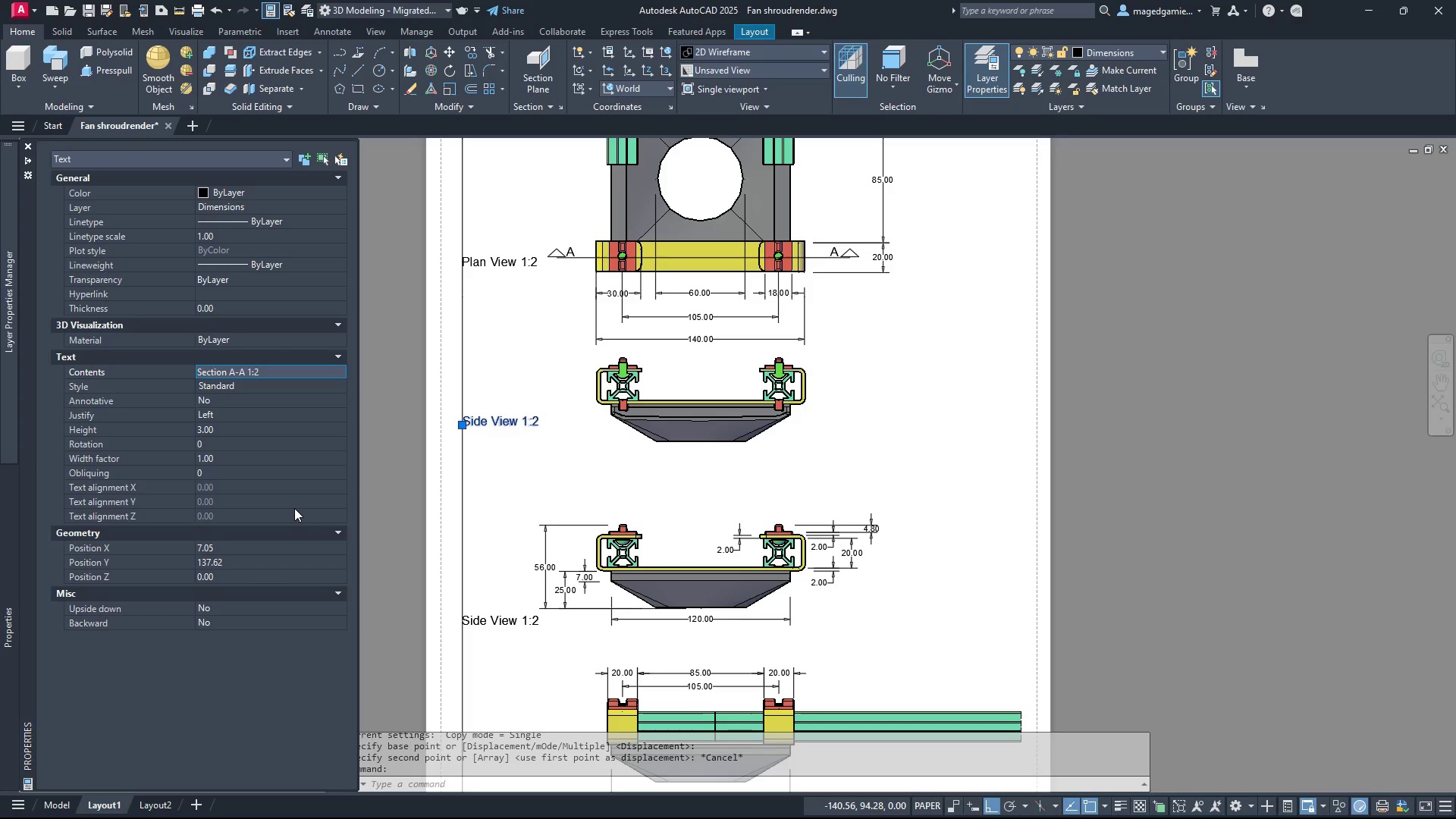 
left_click([399, 403])
 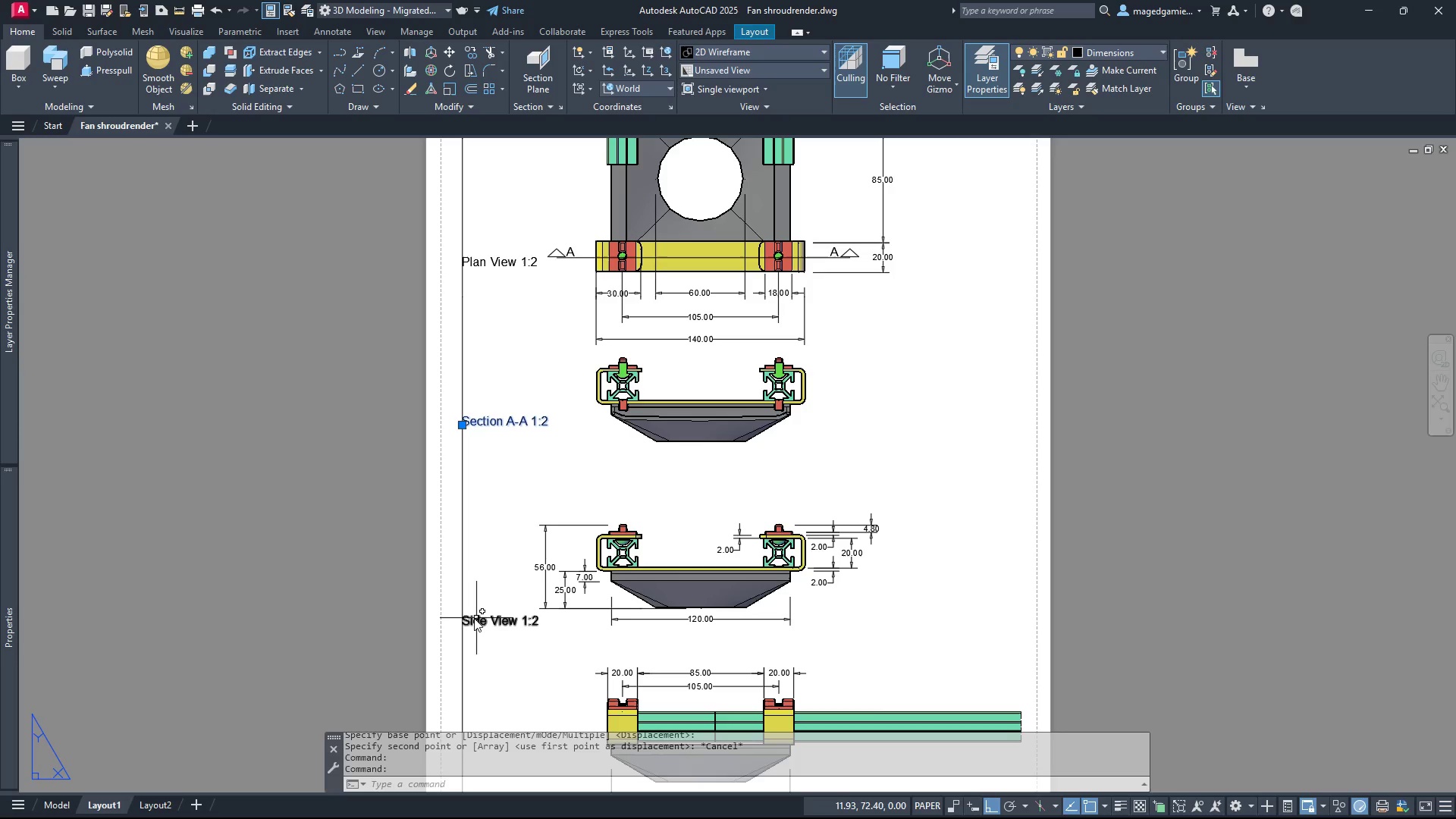 
double_click([477, 619])
 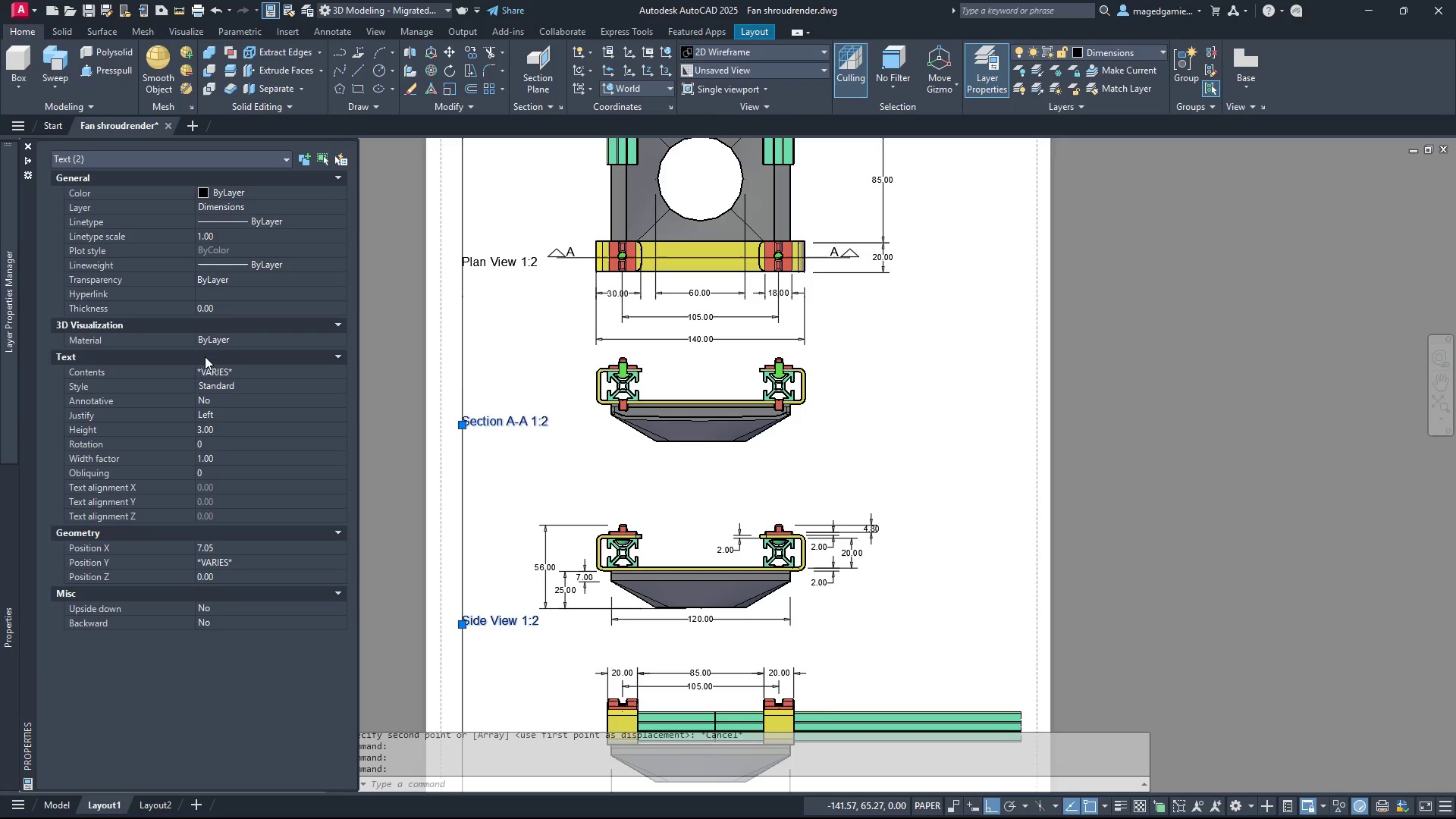 
key(Escape)
 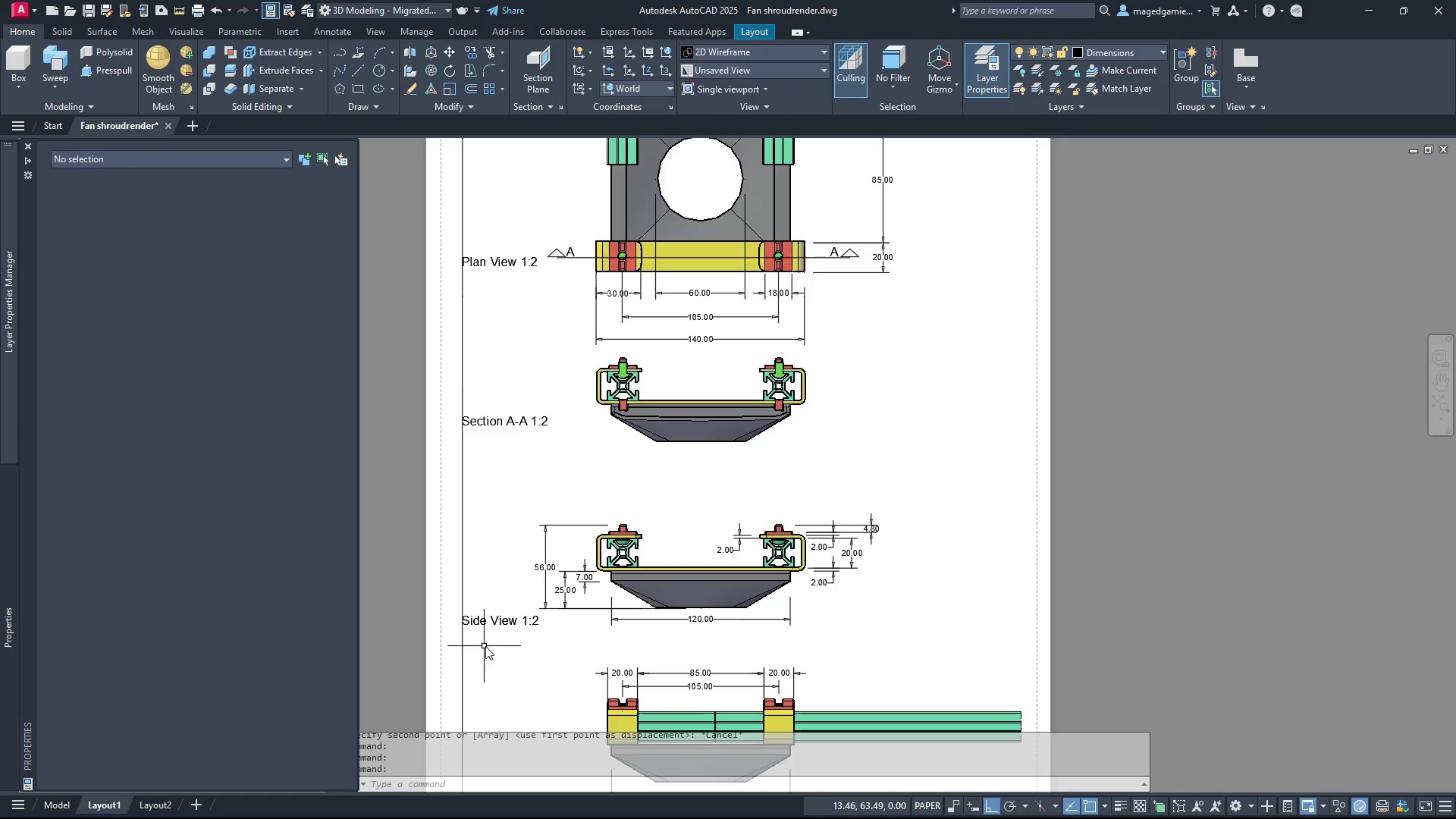 
key(Escape)
 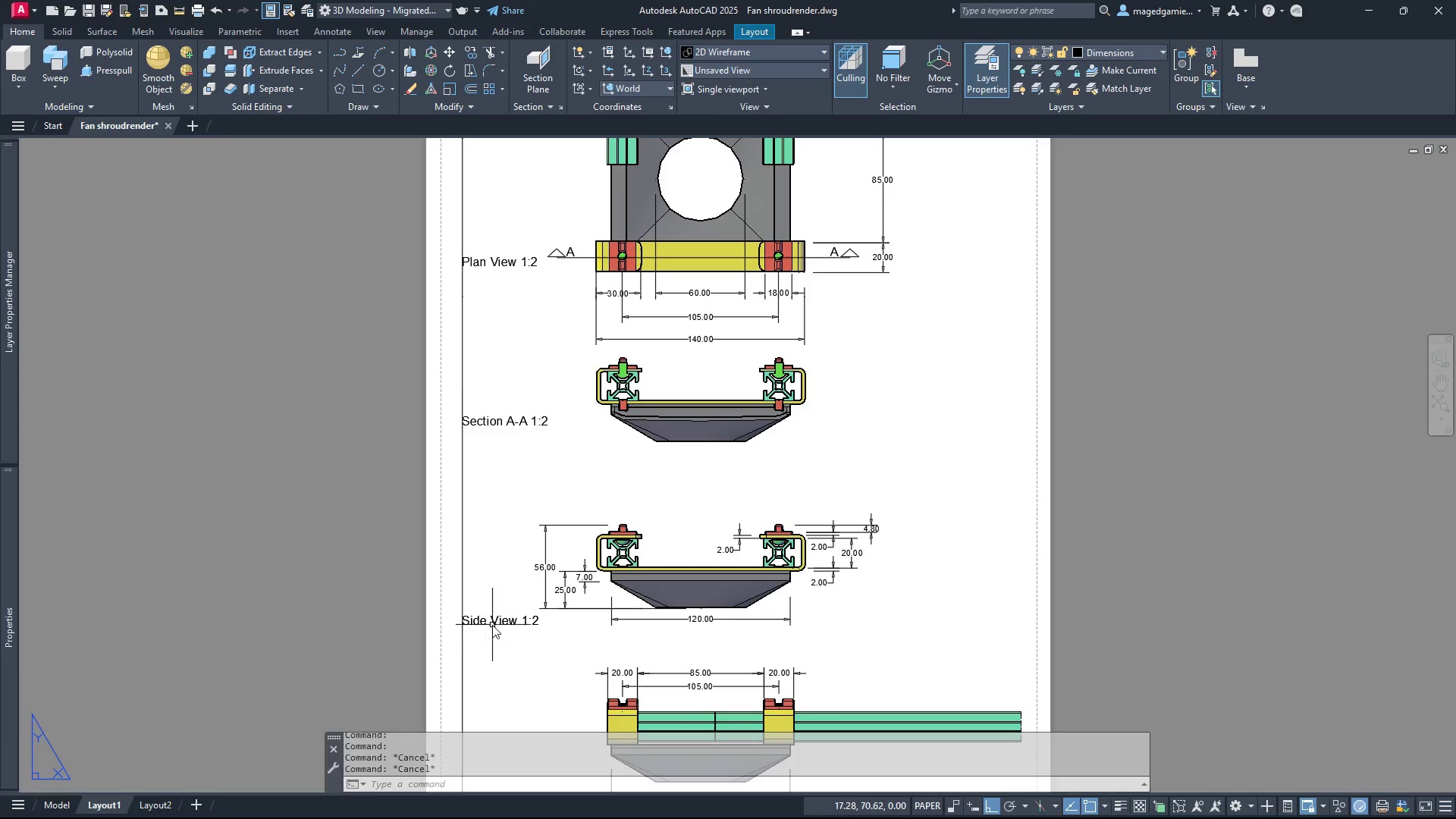 
key(Escape)
 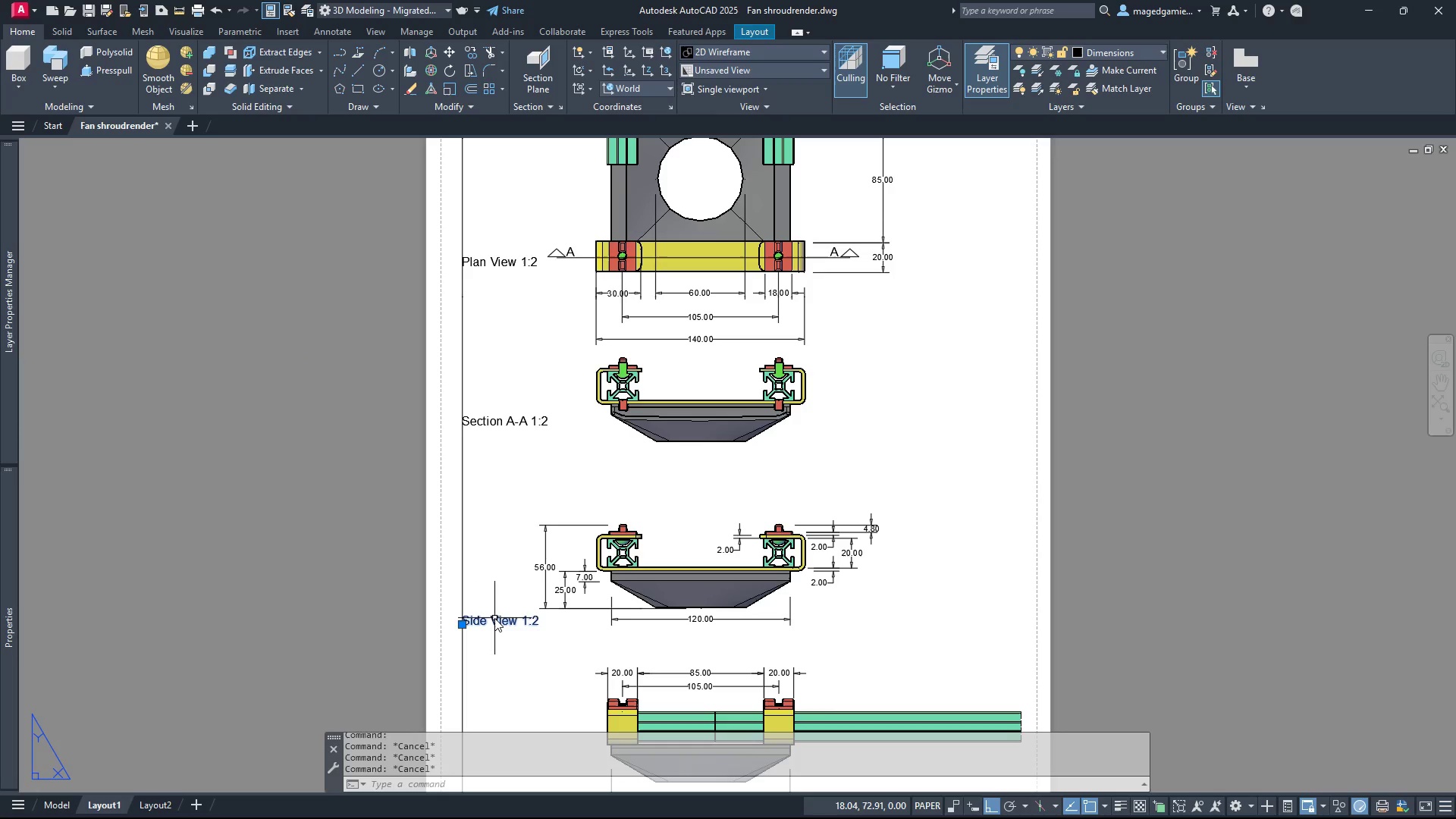 
left_click([494, 618])
 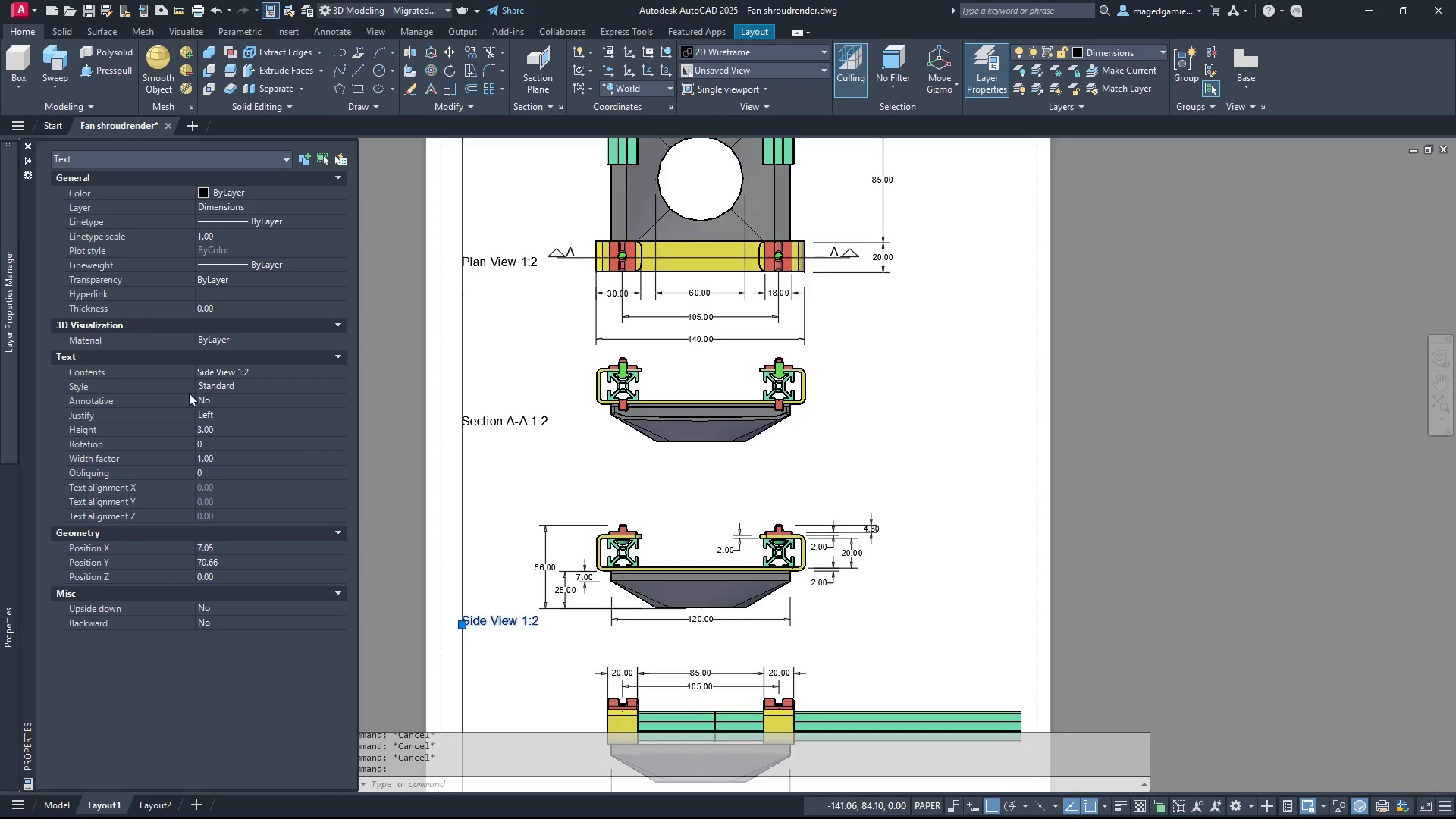 
left_click([209, 378])
 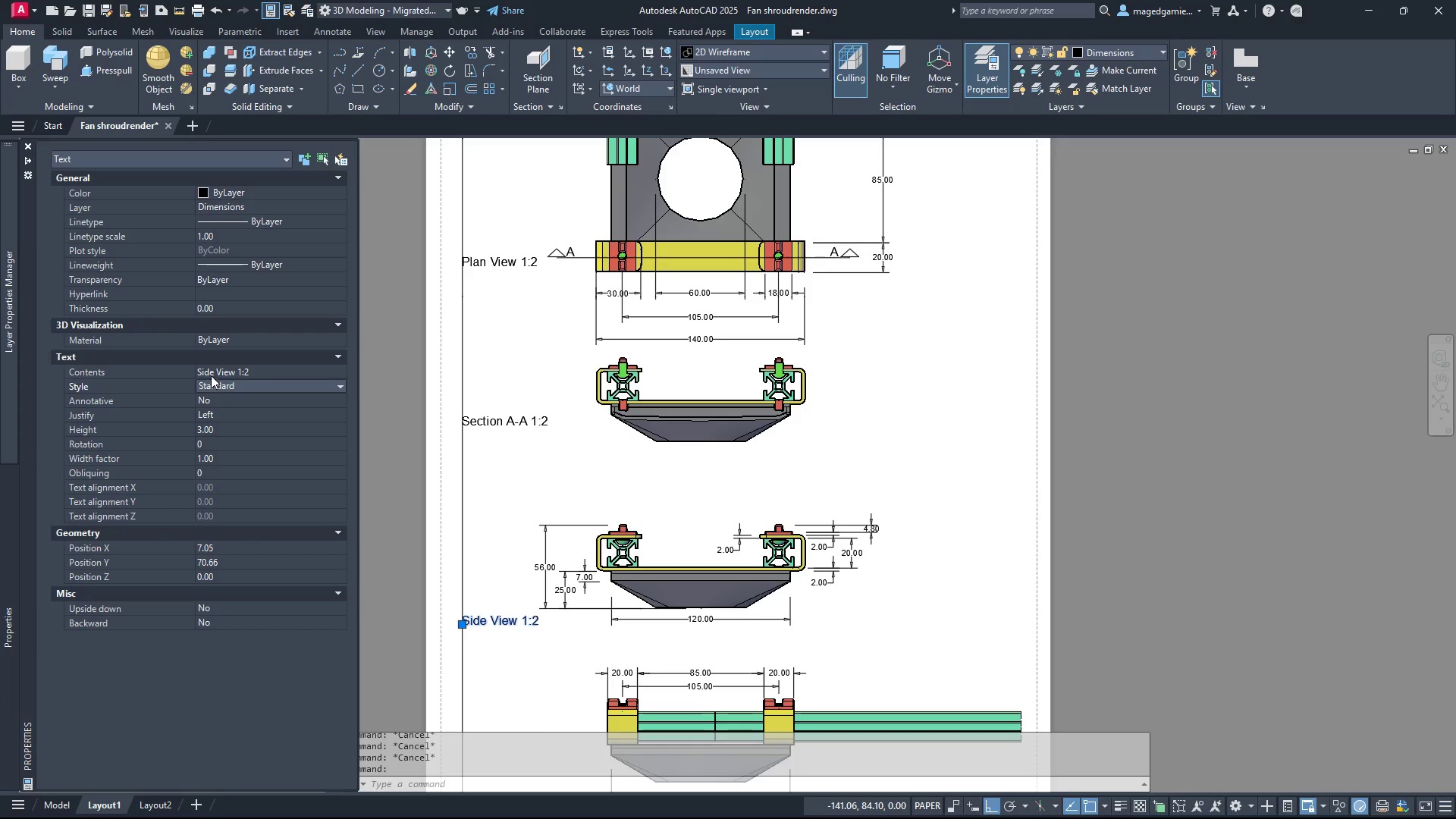 
left_click([211, 372])
 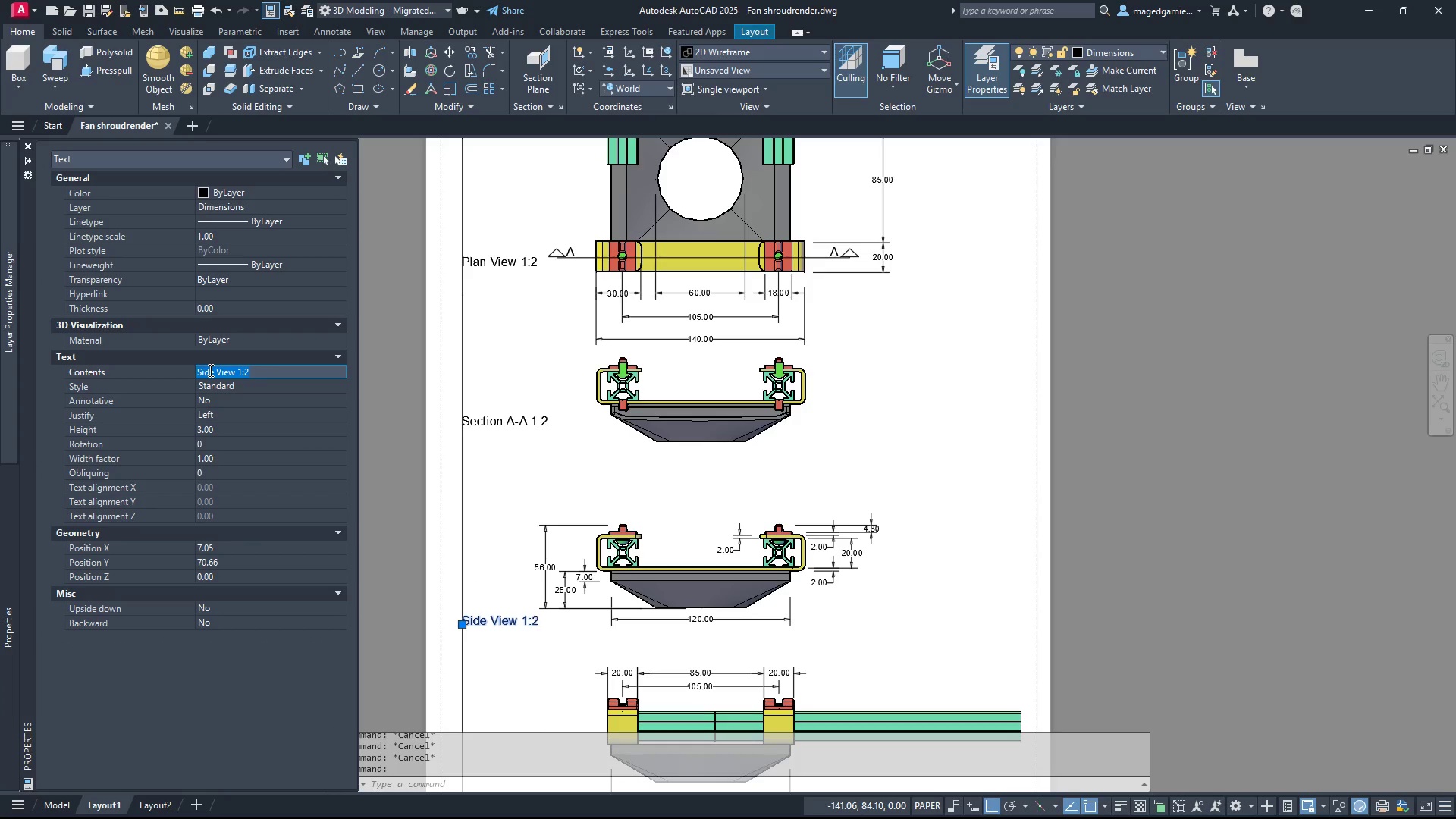 
left_click([214, 370])
 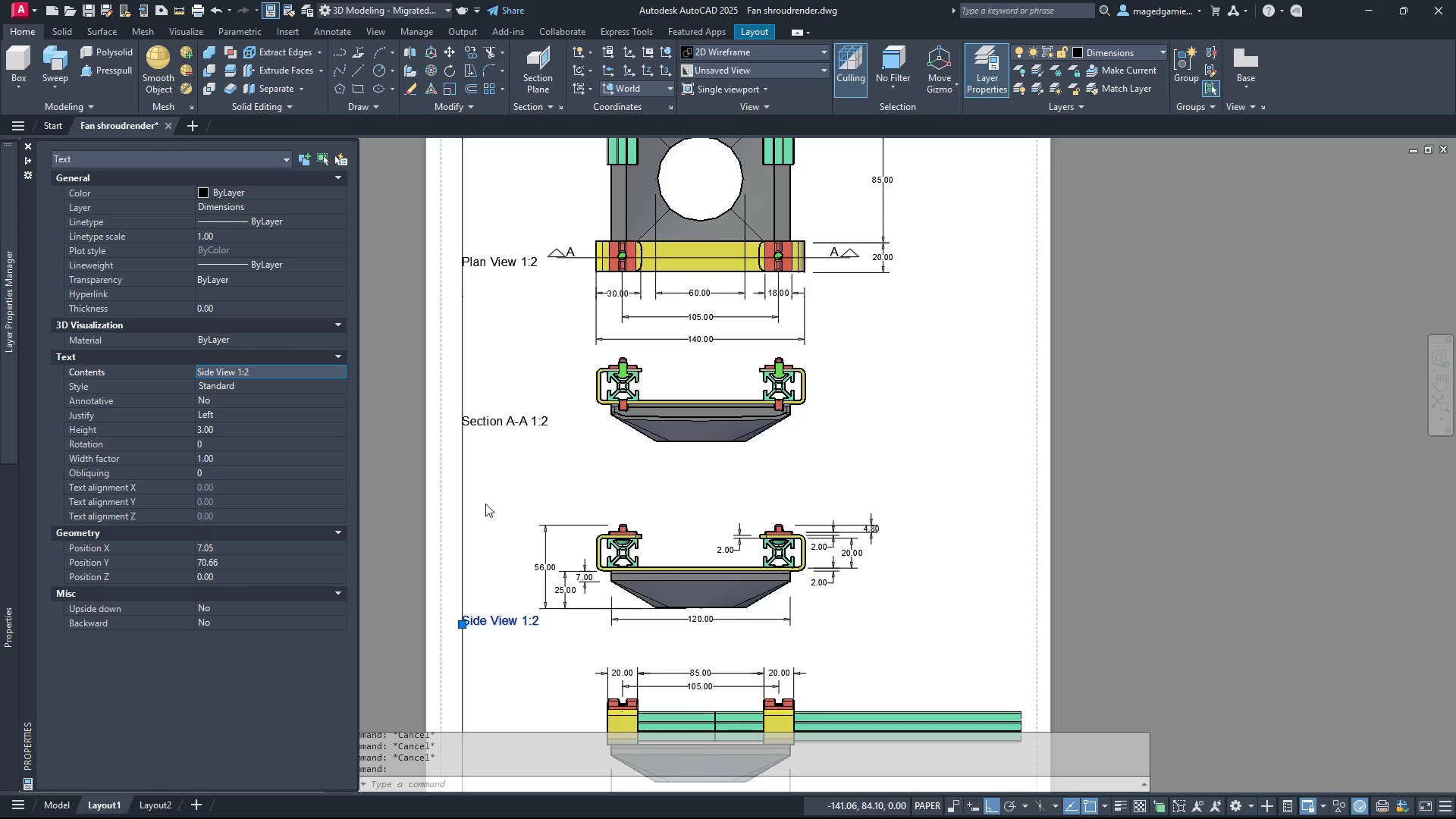 
key(Backspace)
key(Backspace)
key(Backspace)
key(Backspace)
key(Backspace)
type(Front )
 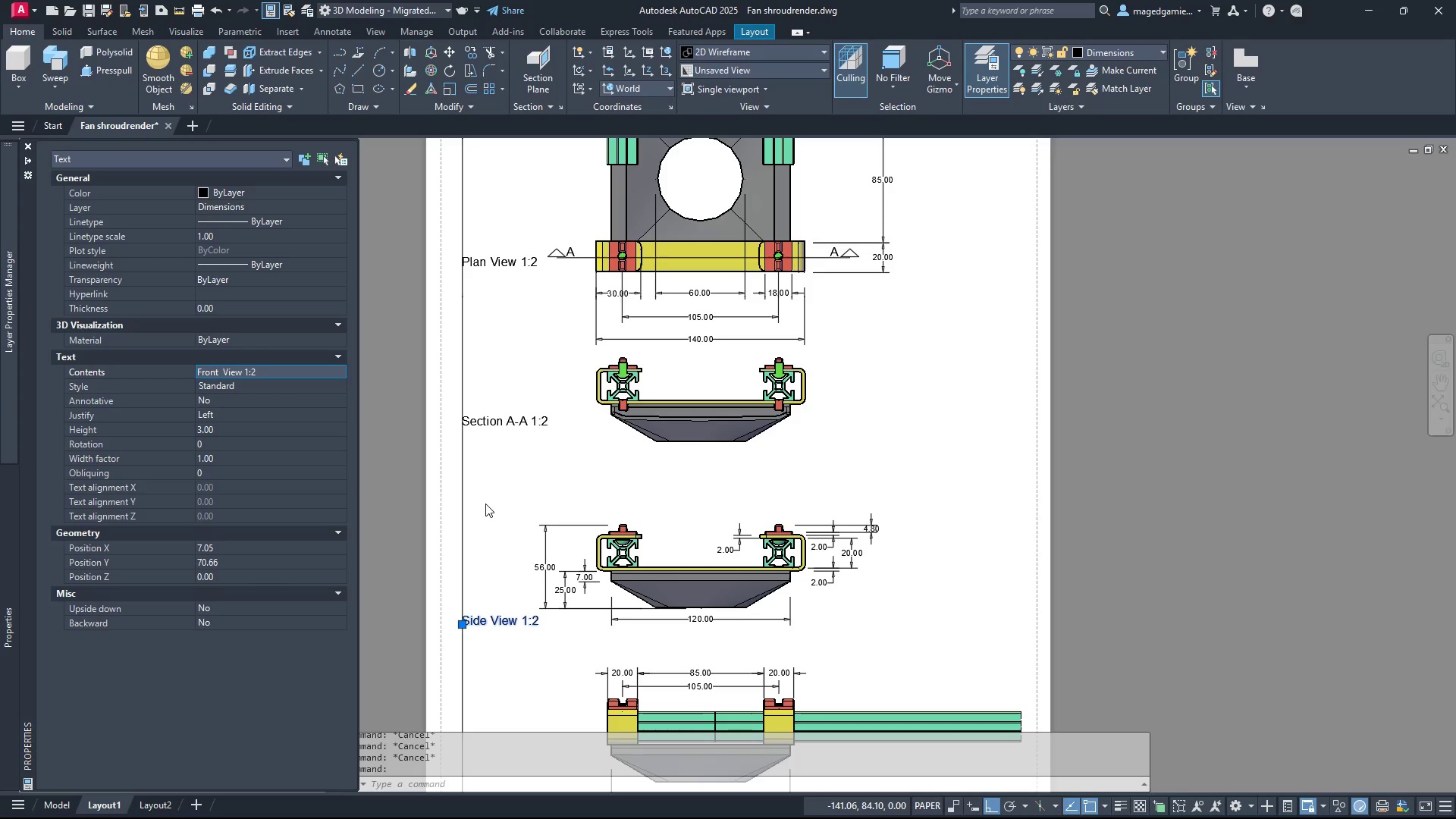 
key(Enter)
 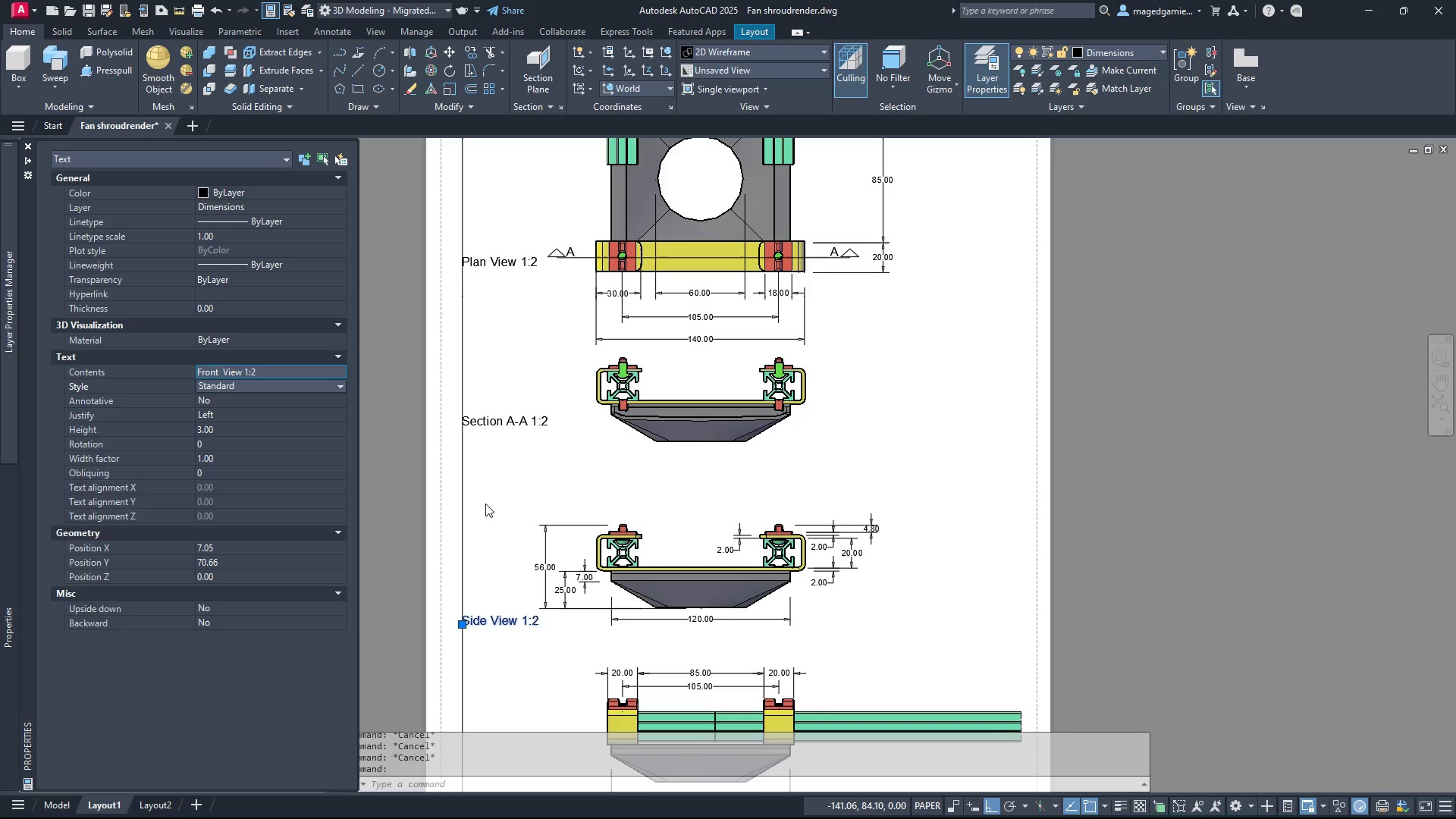 
key(Enter)
 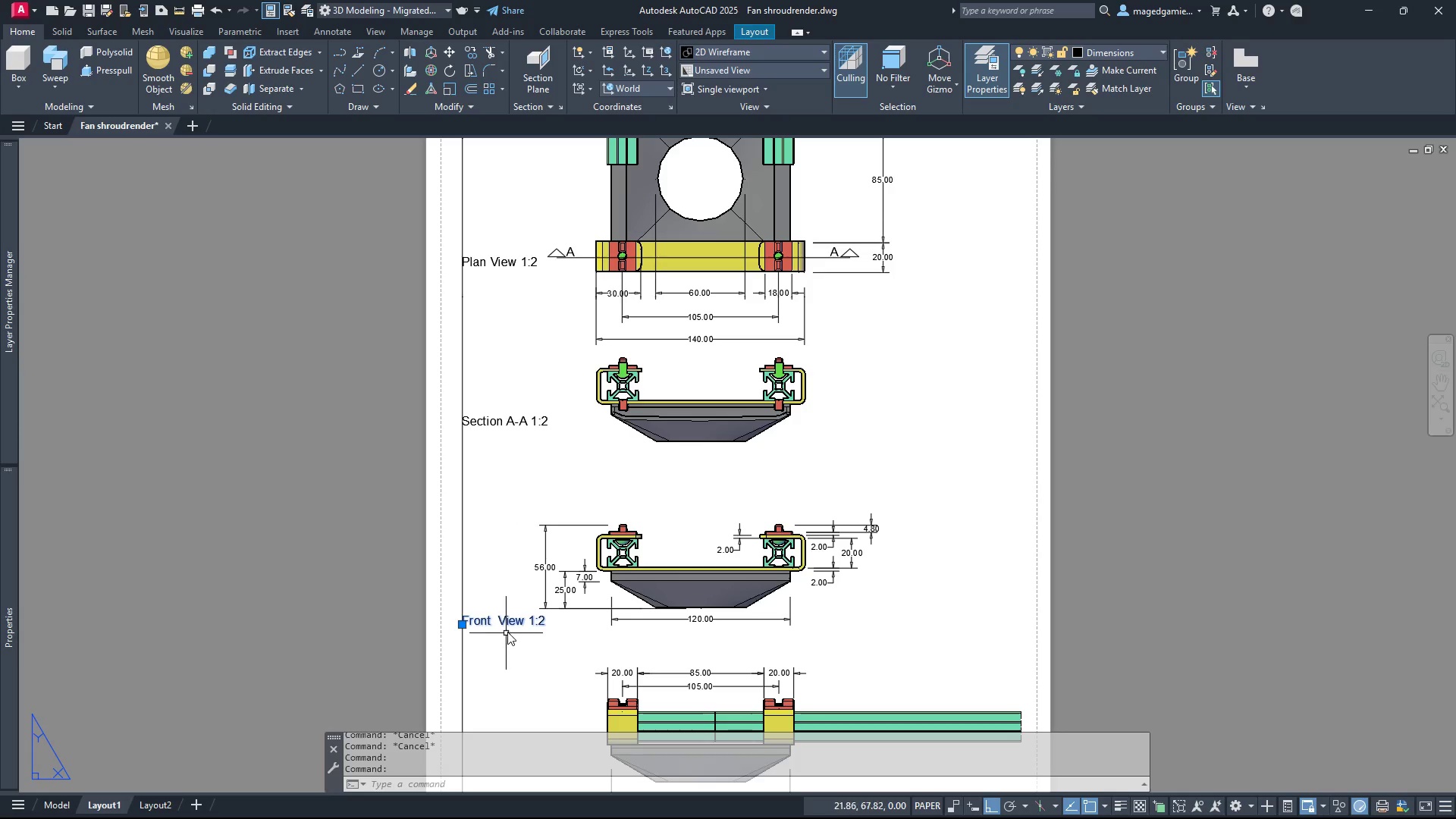 
left_click([505, 625])
 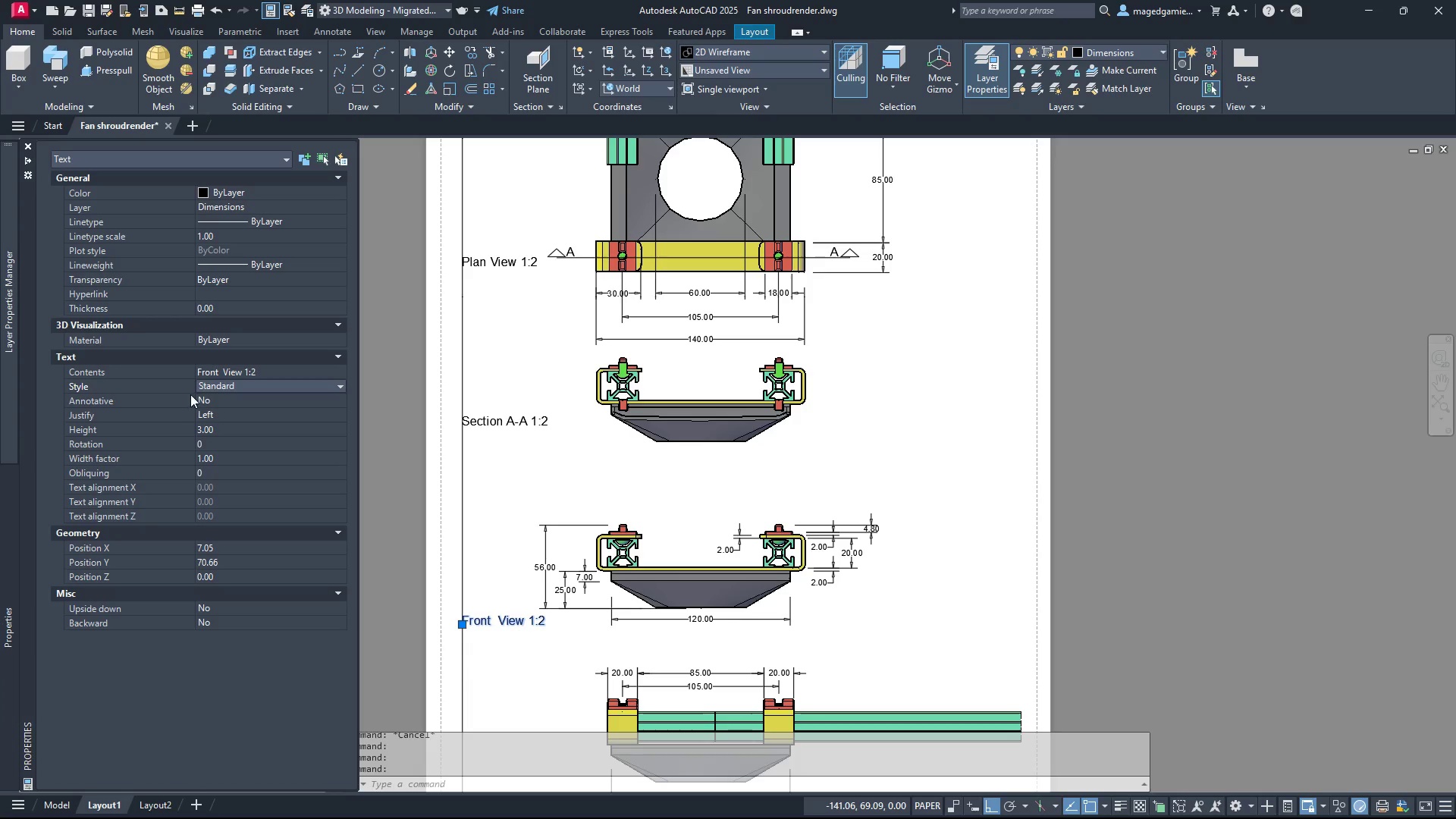 
left_click([225, 369])
 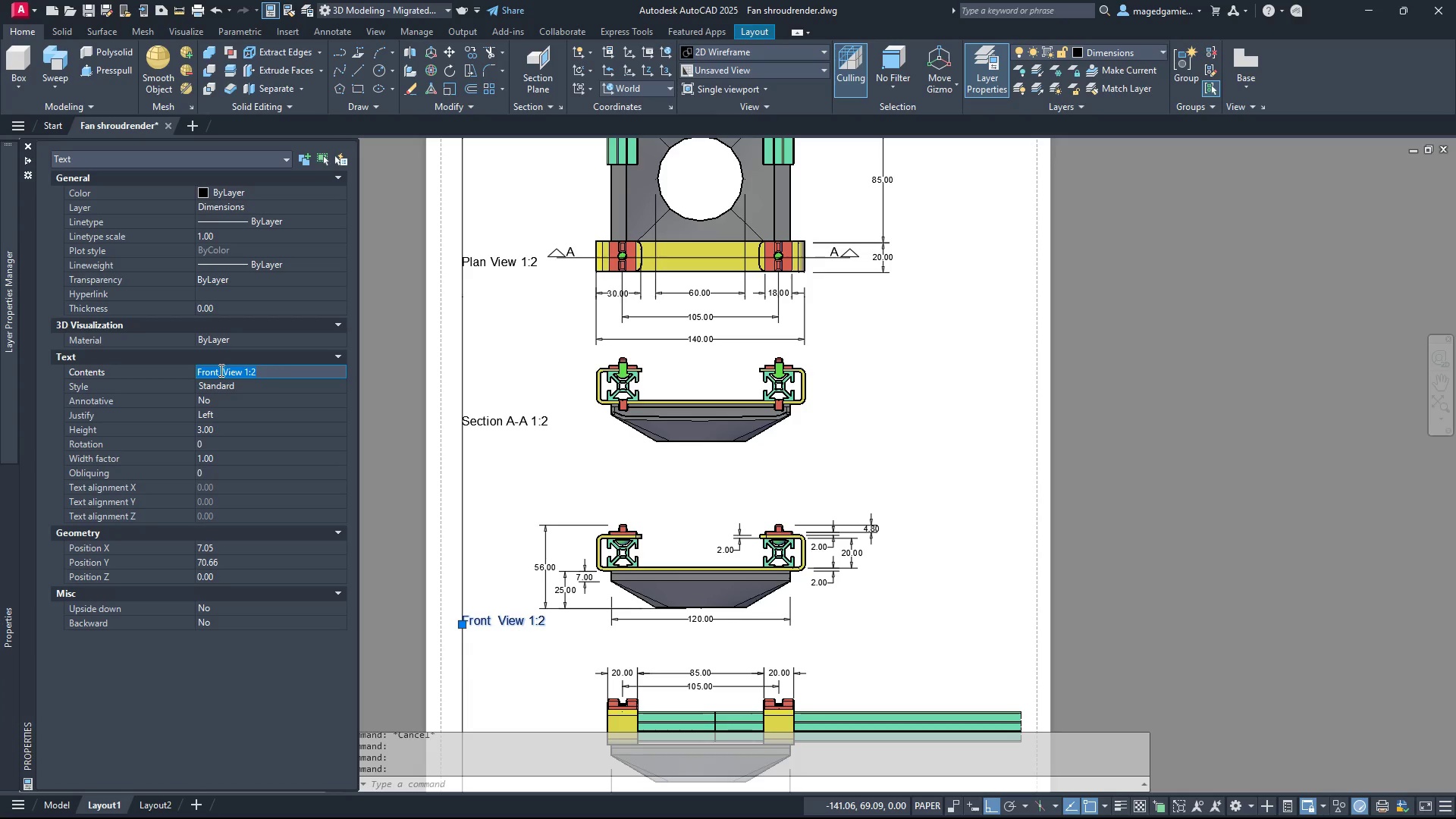 
left_click([220, 370])
 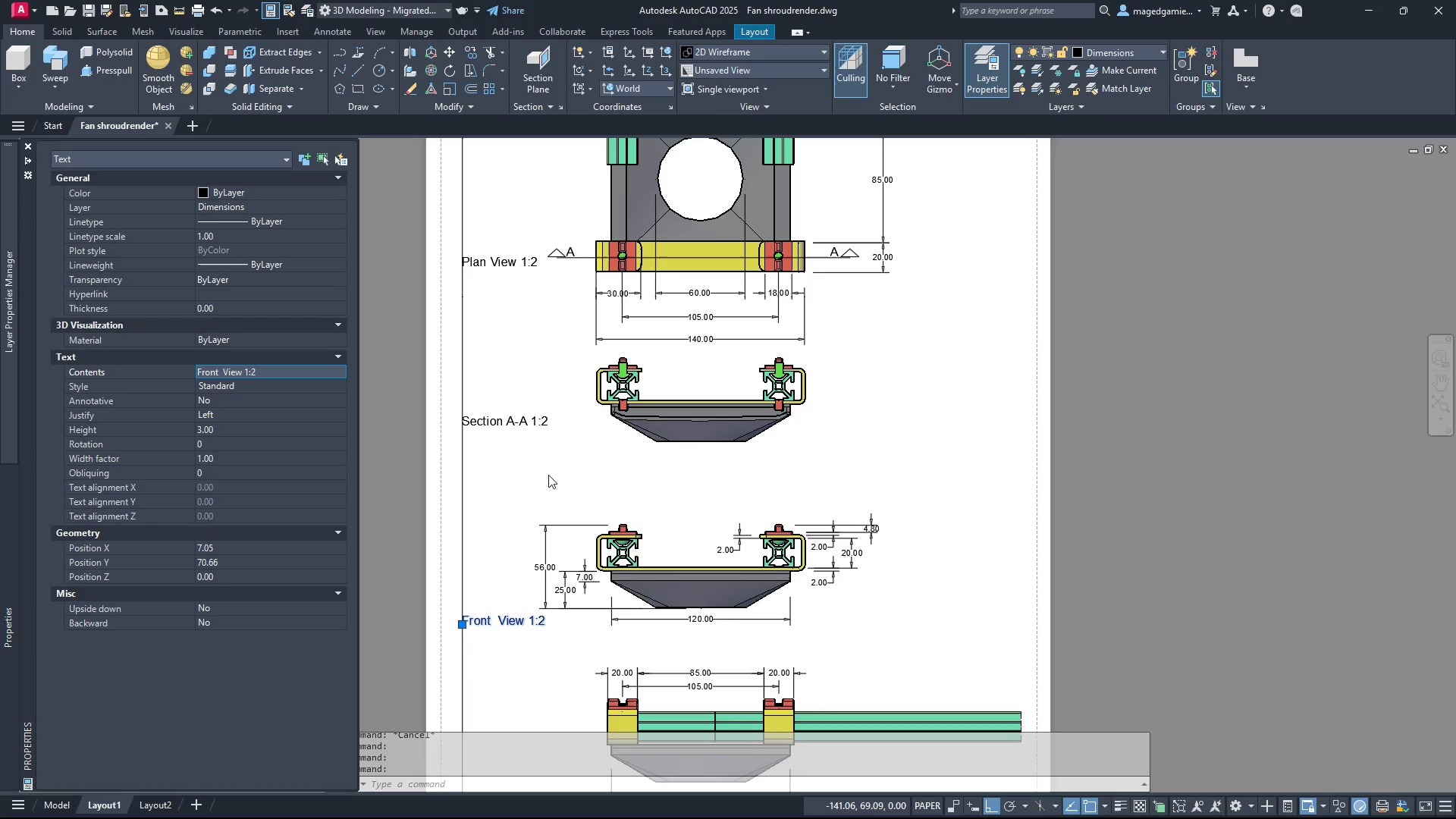 
key(Backspace)
 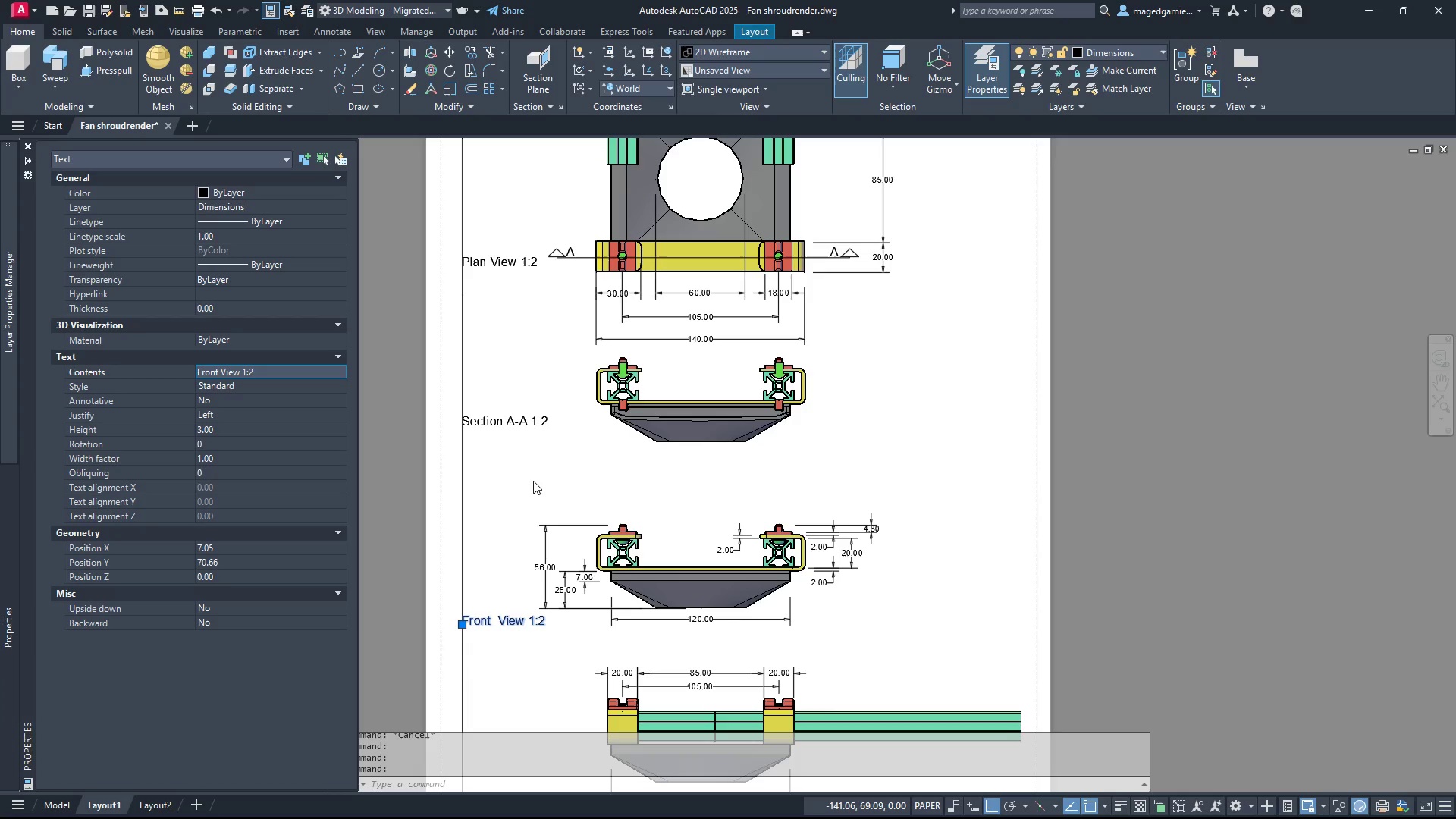 
key(Enter)
 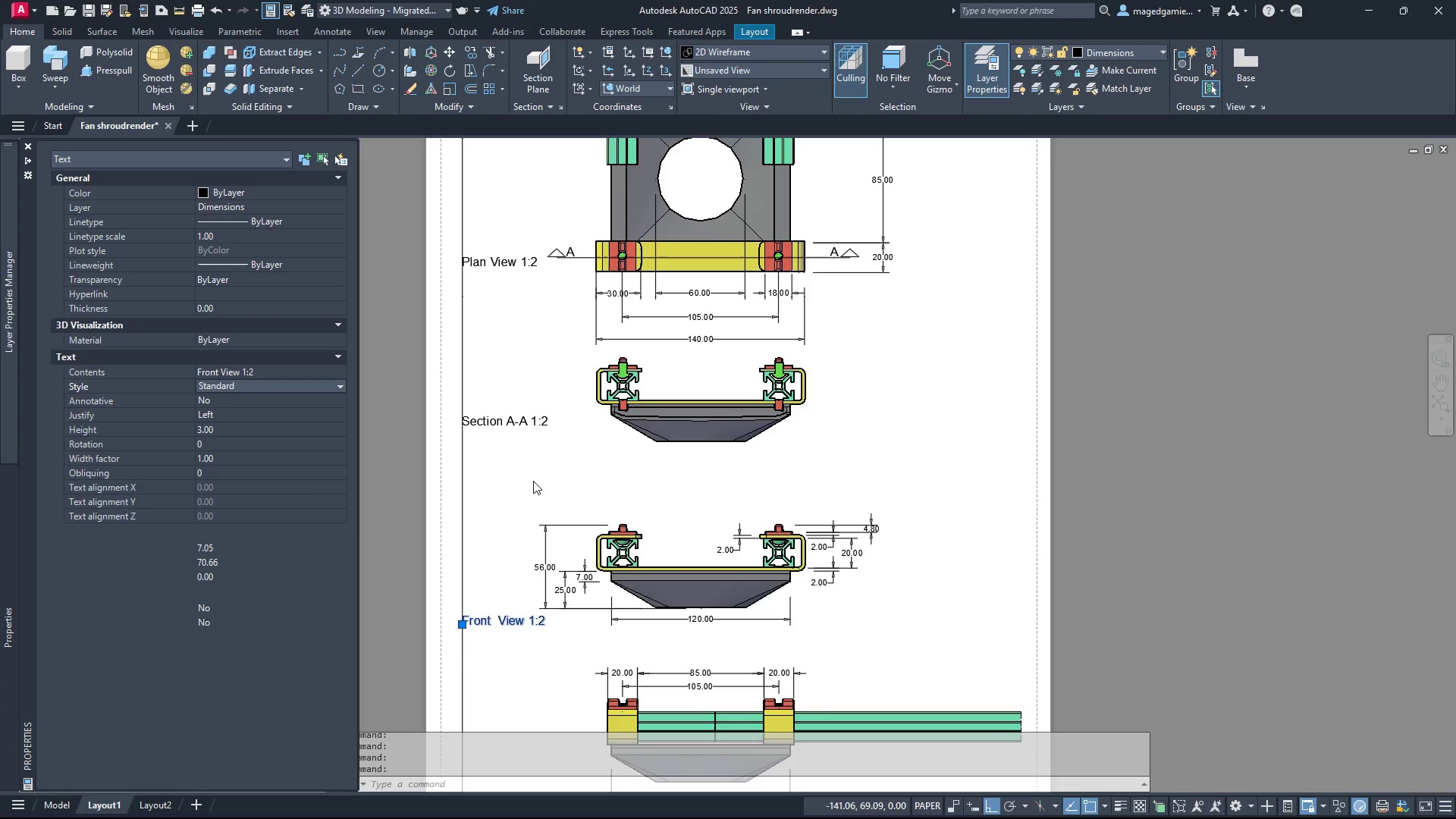 
key(Enter)
 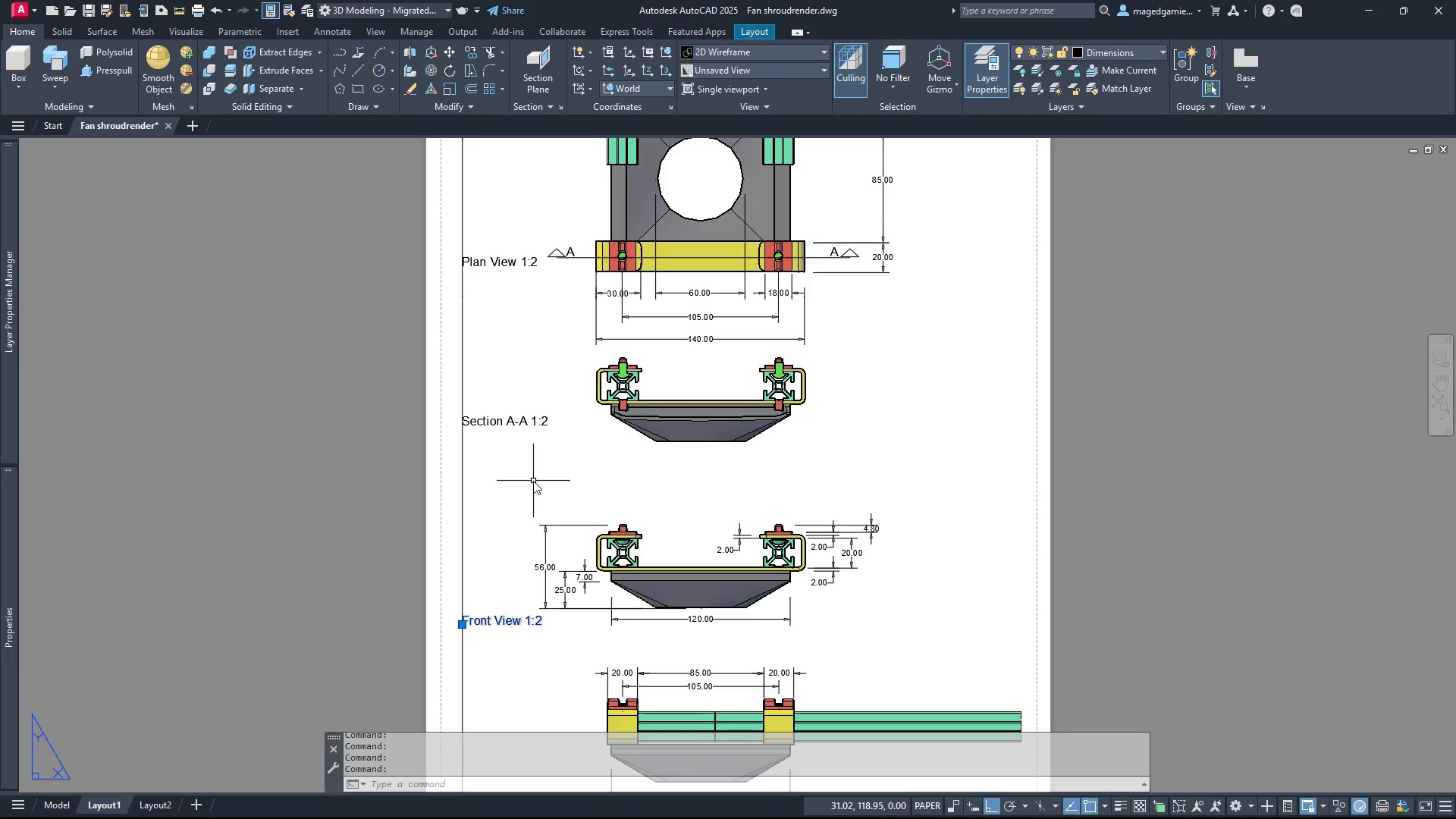 
key(Escape)
 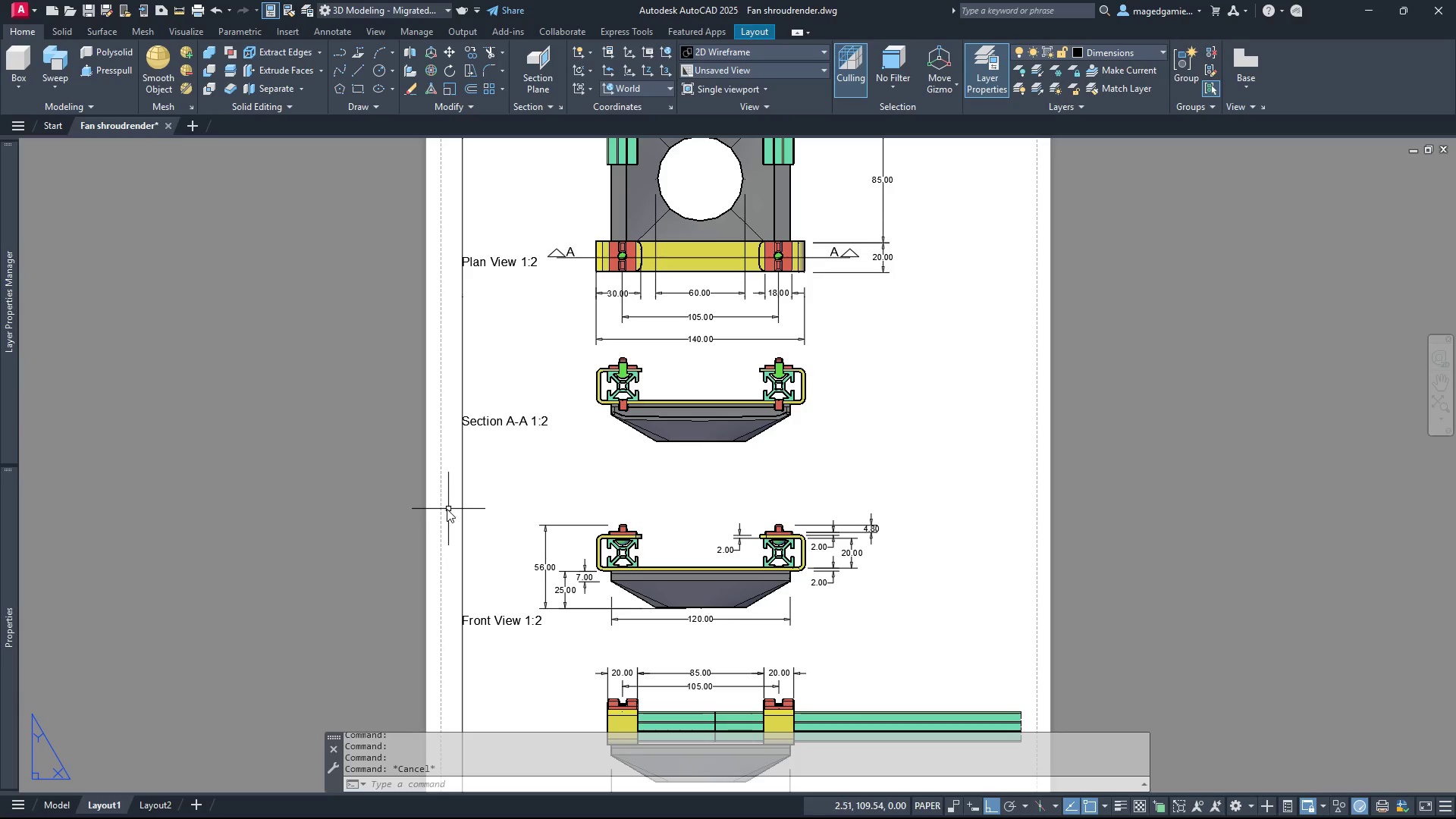 
left_click([462, 510])
 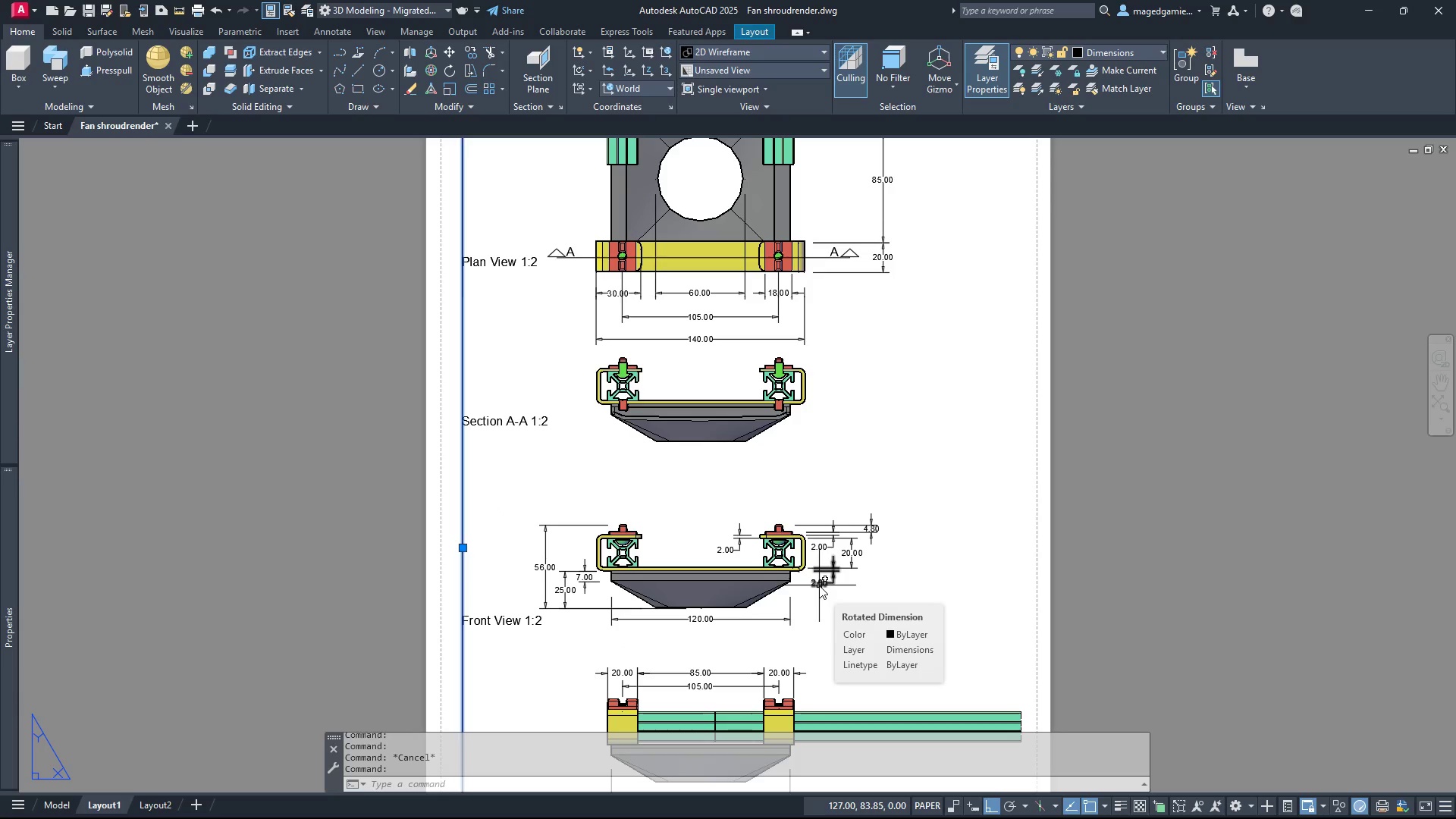 
key(Delete)
 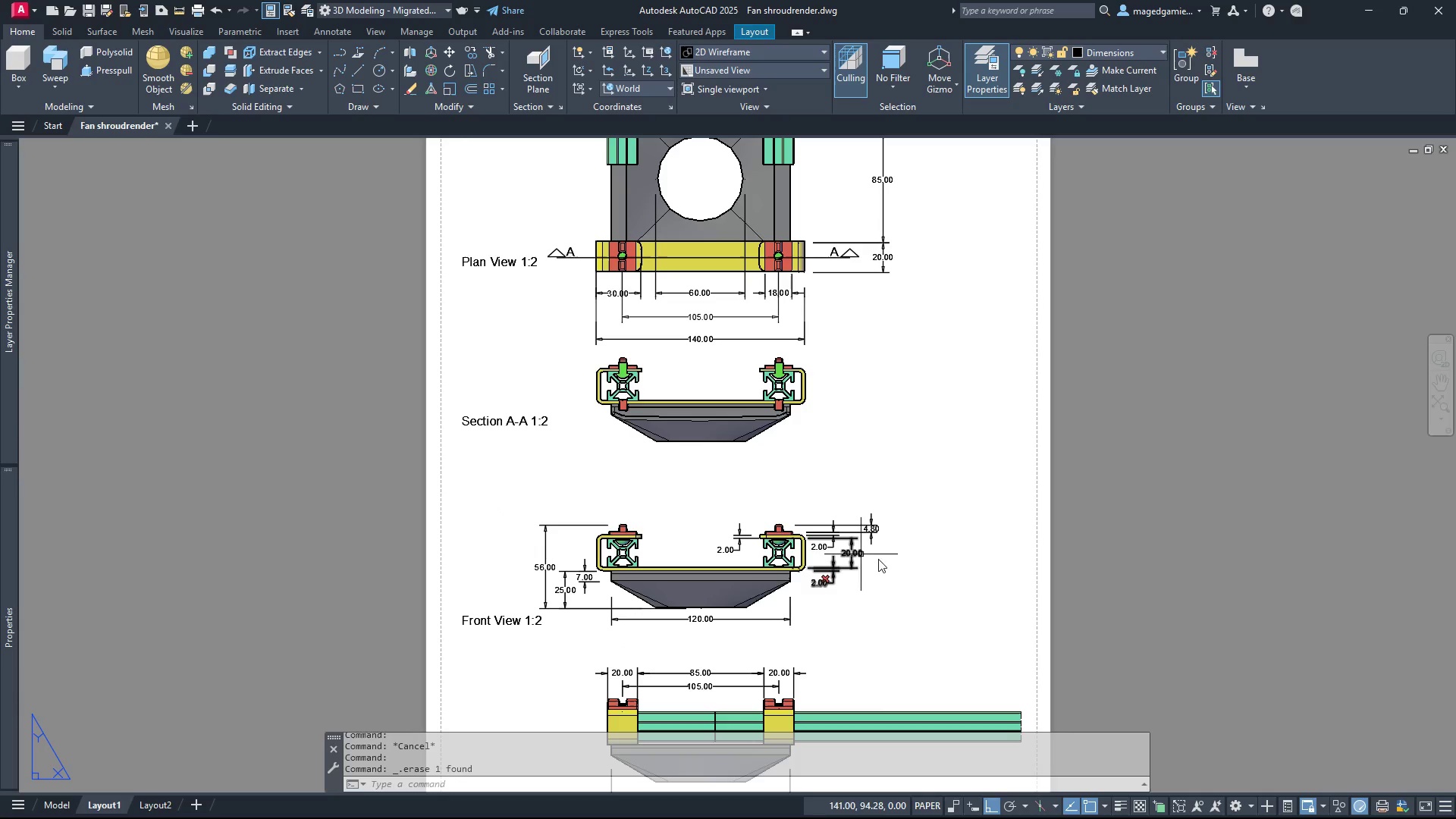 
scroll: coordinate [868, 597], scroll_direction: up, amount: 1.0
 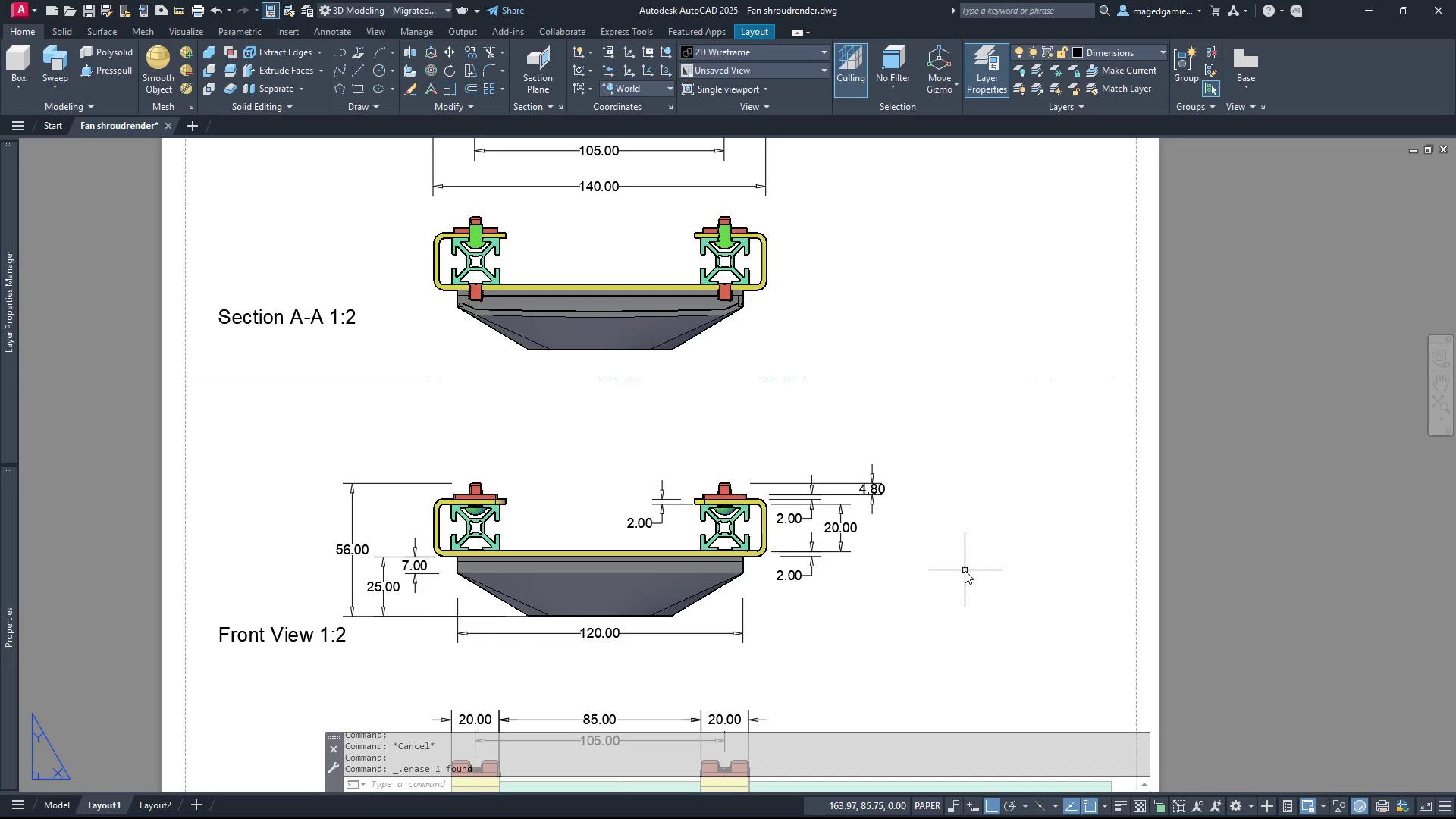 
scroll: coordinate [965, 570], scroll_direction: down, amount: 1.0
 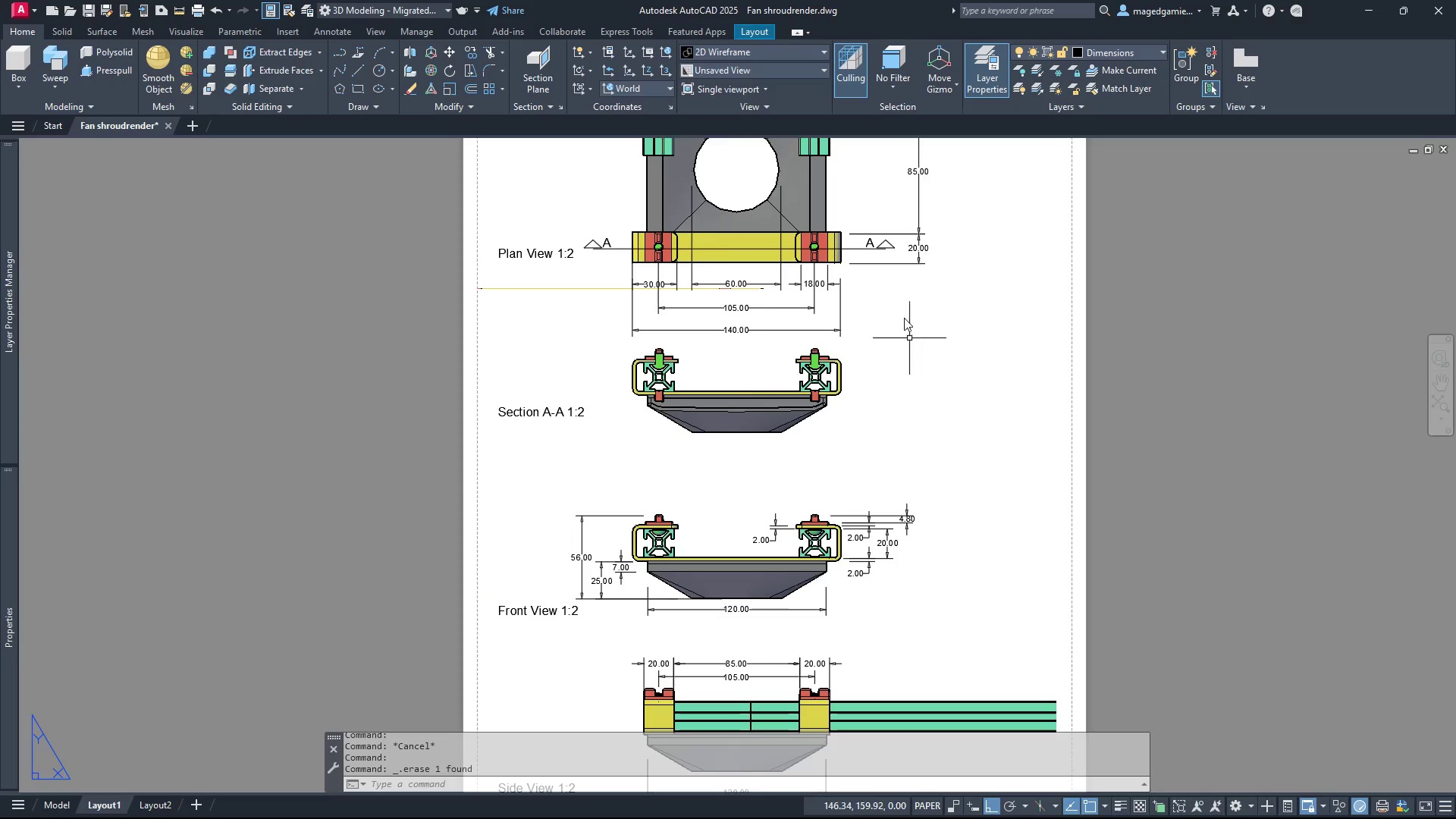 
scroll: coordinate [870, 251], scroll_direction: up, amount: 2.0
 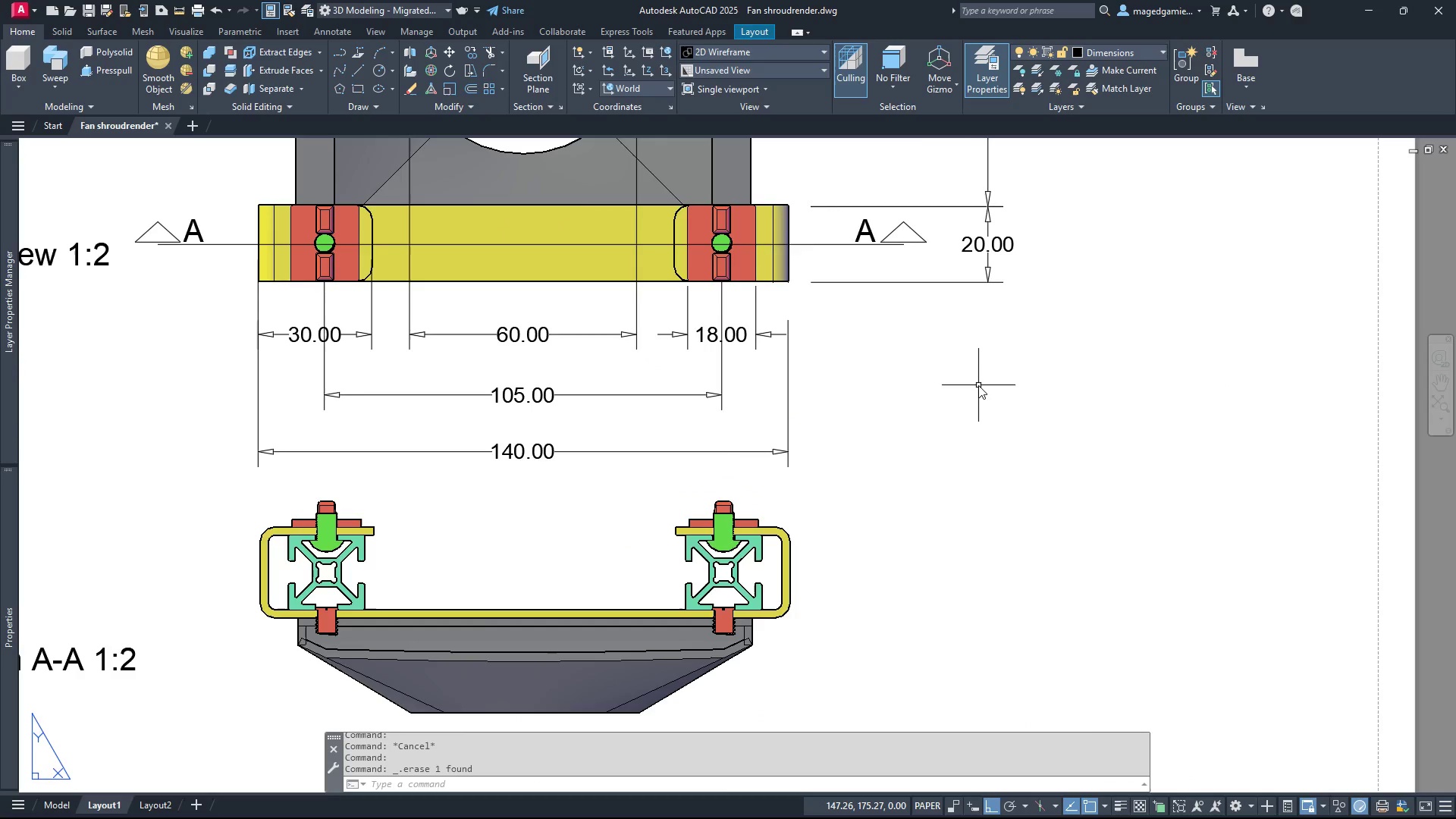 
scroll: coordinate [978, 391], scroll_direction: down, amount: 1.0
 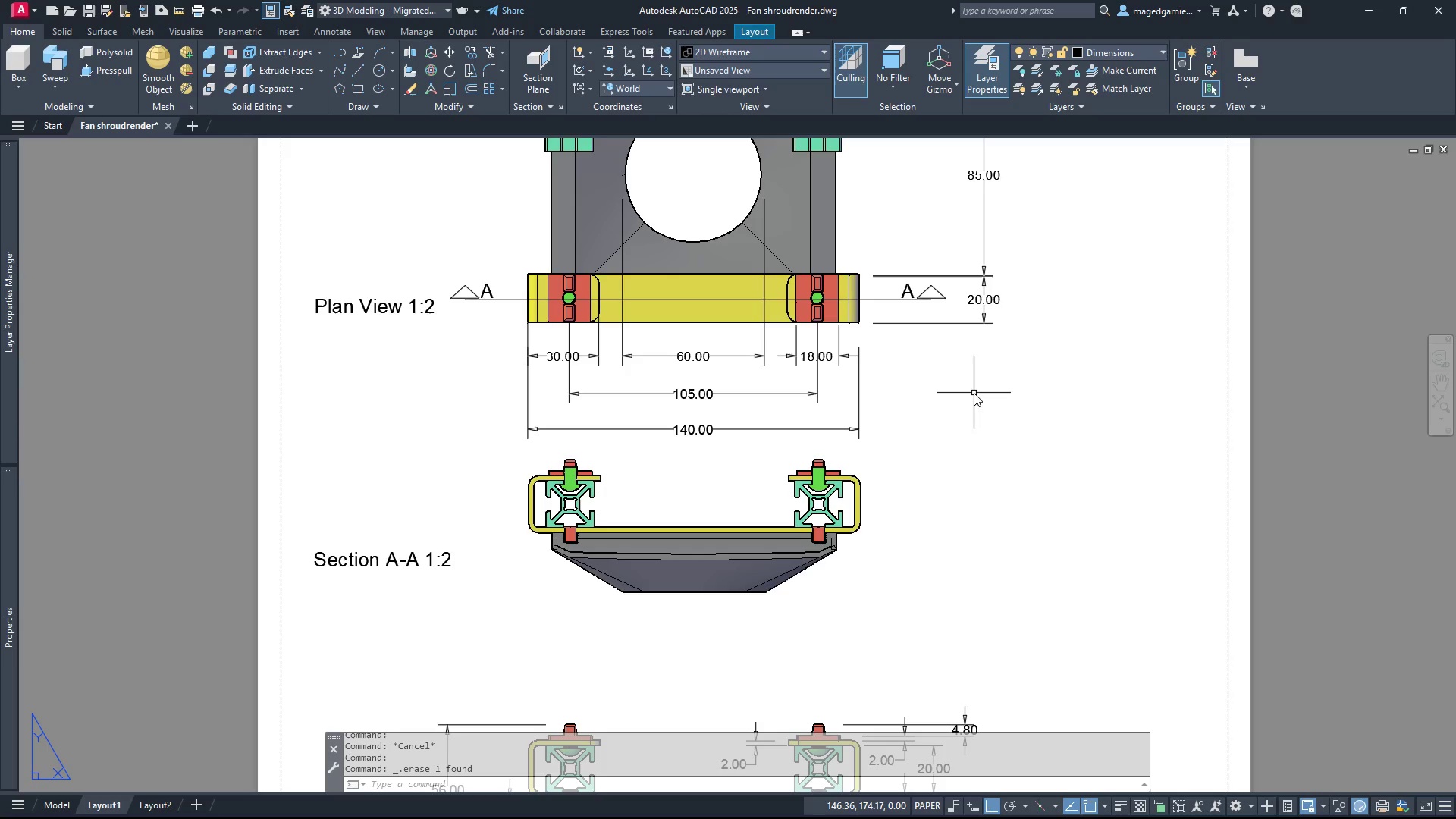 
wait(8.47)
 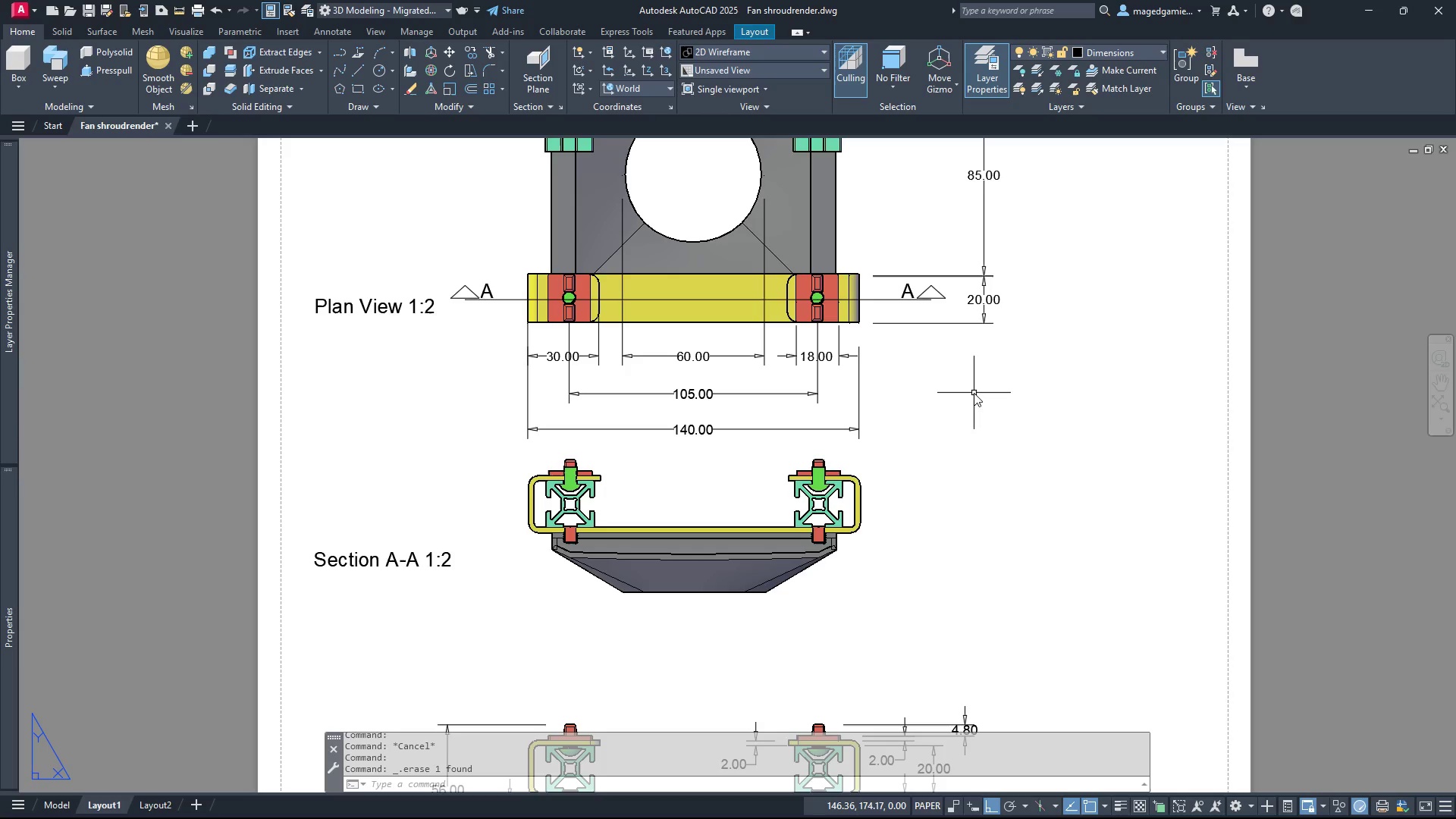 
left_click([997, 573])
 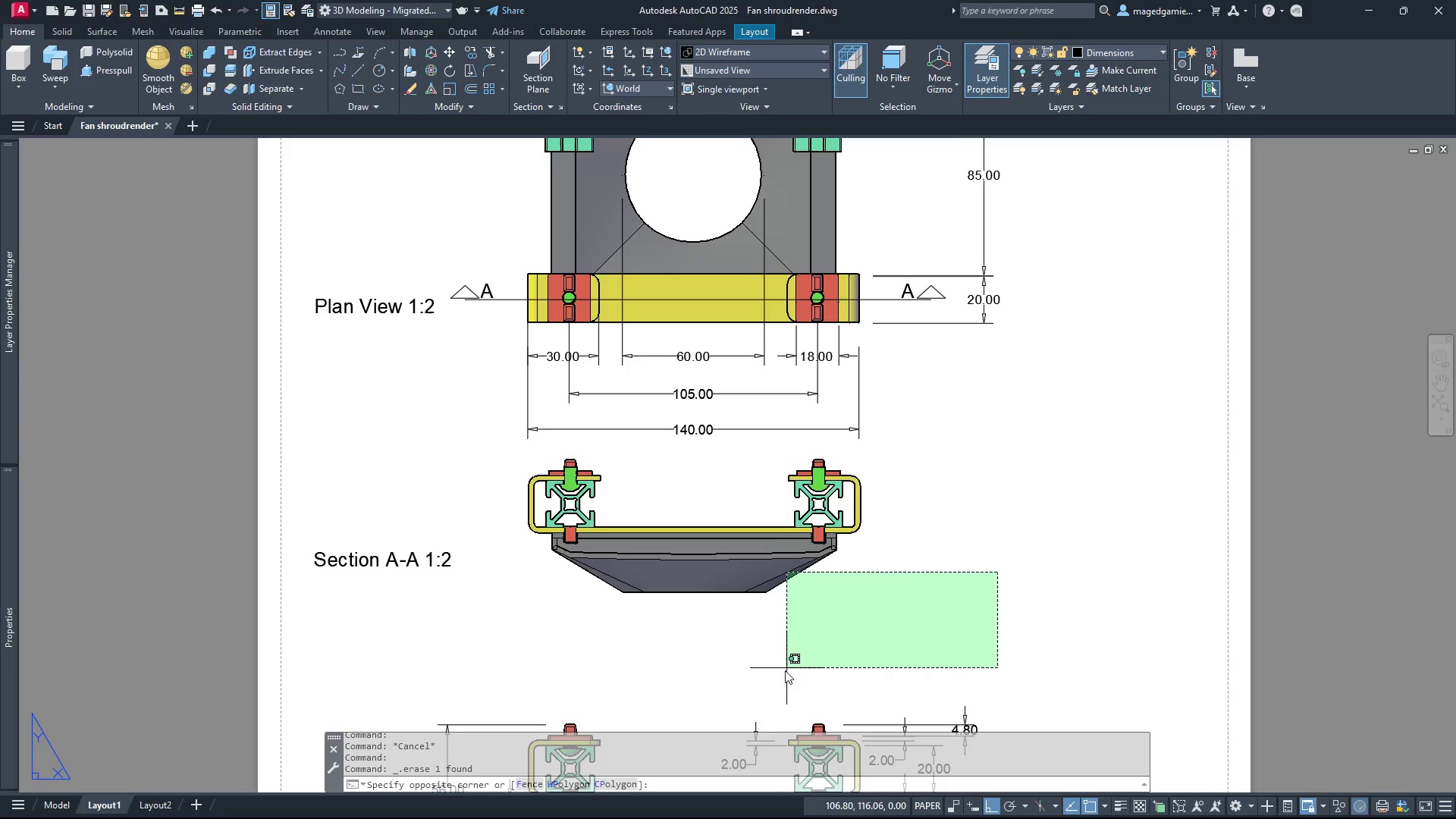 
left_click([780, 672])
 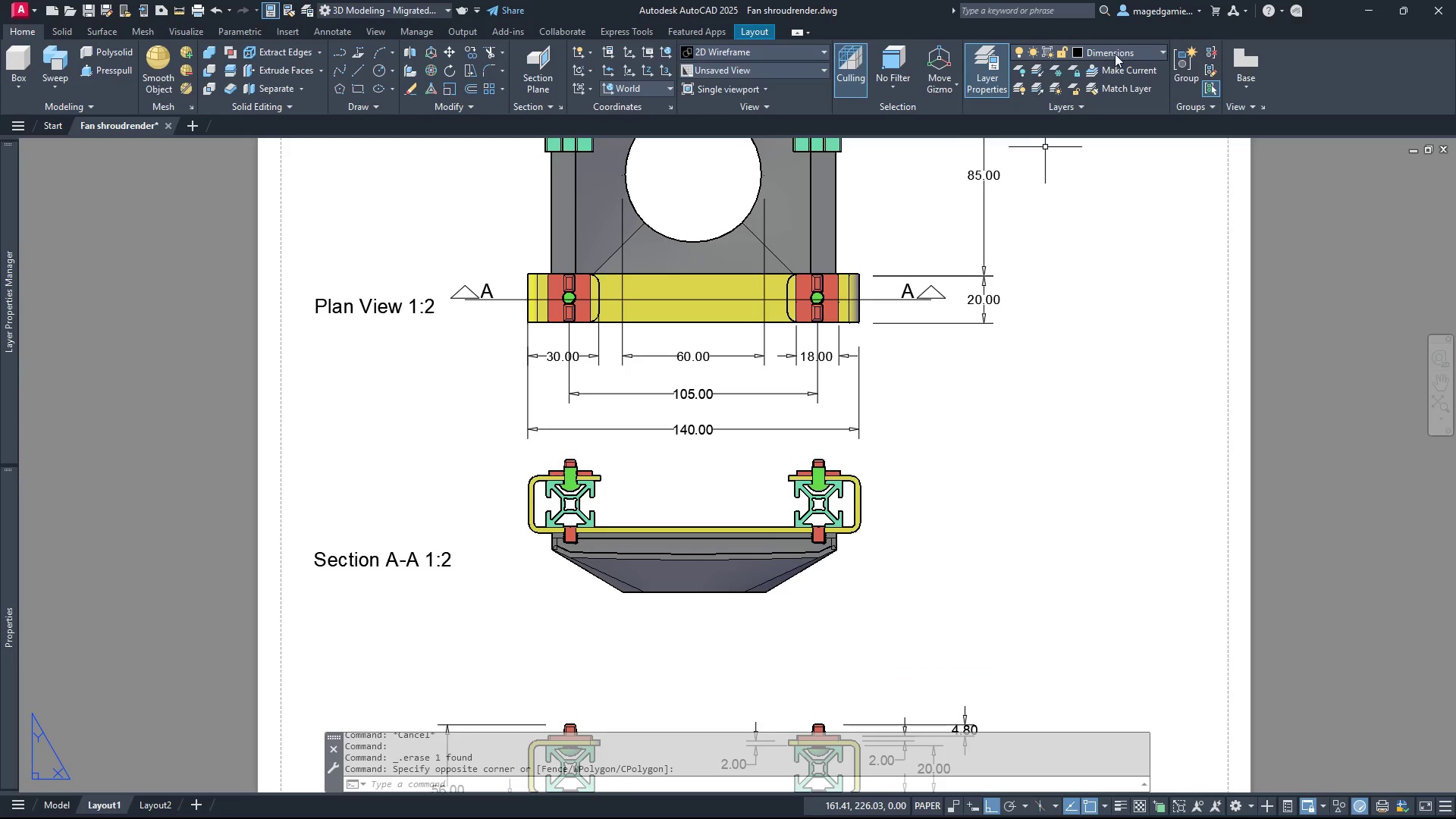 
left_click([1132, 52])
 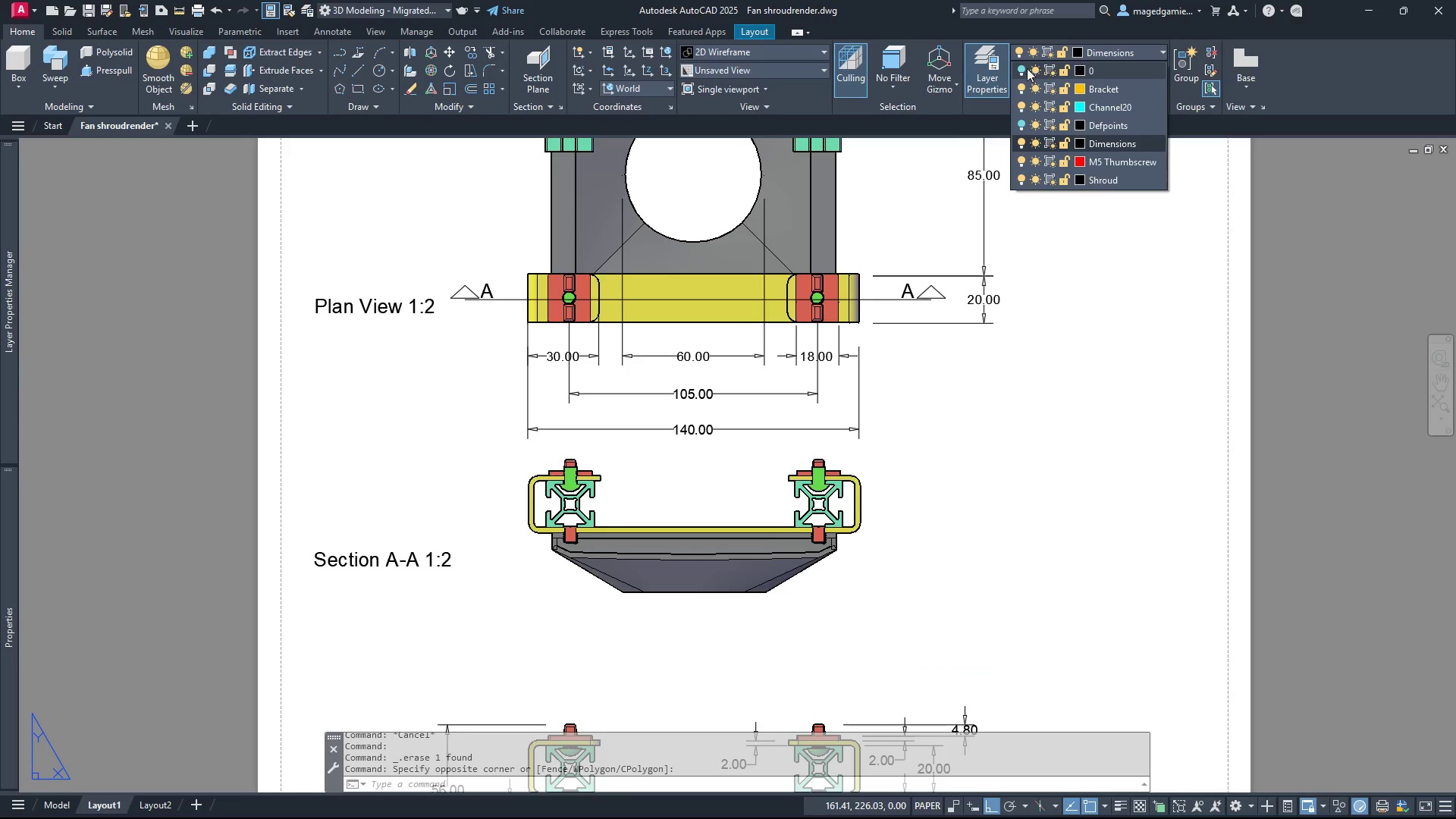 
left_click([1020, 67])
 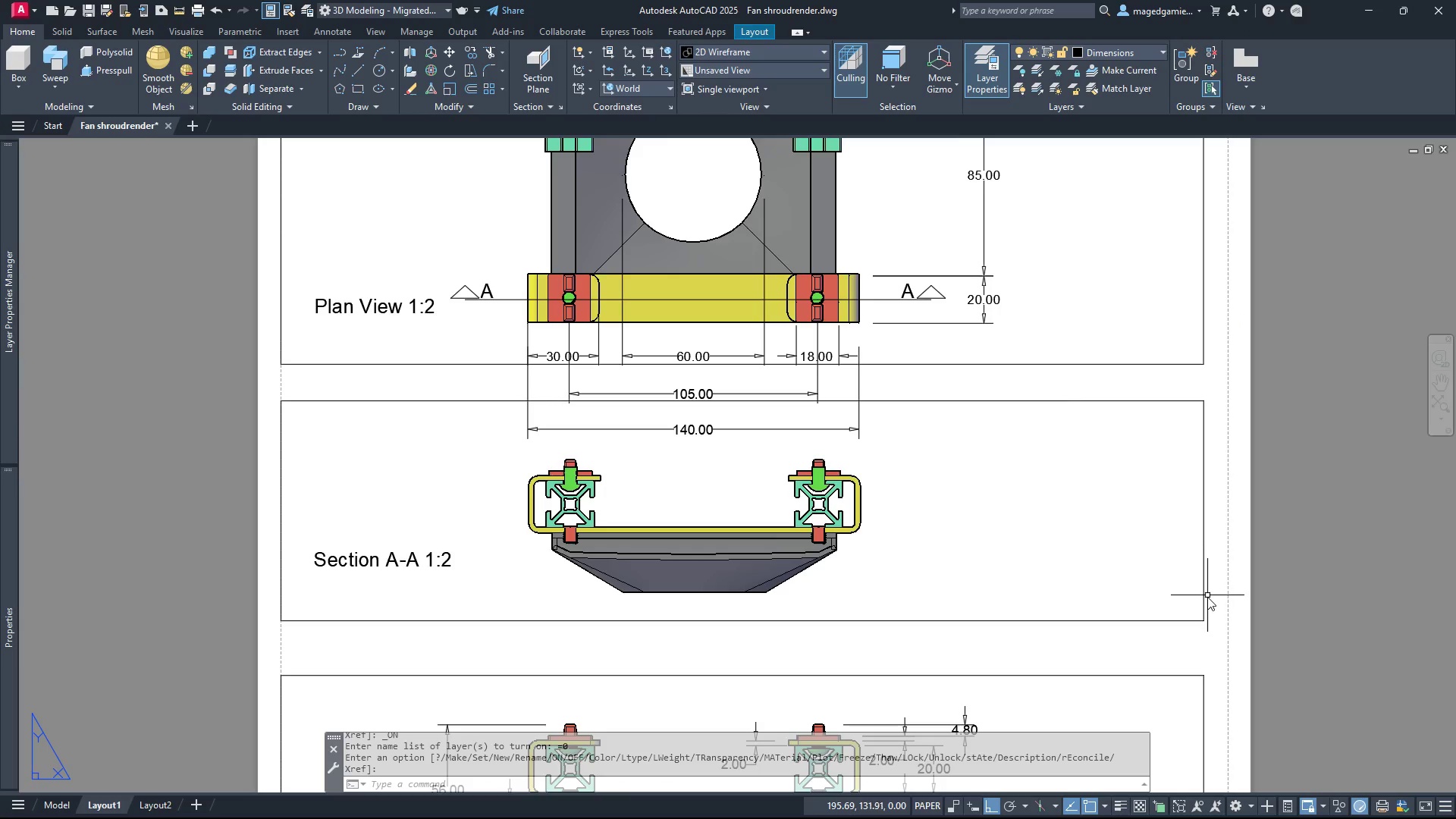 
left_click([1203, 607])
 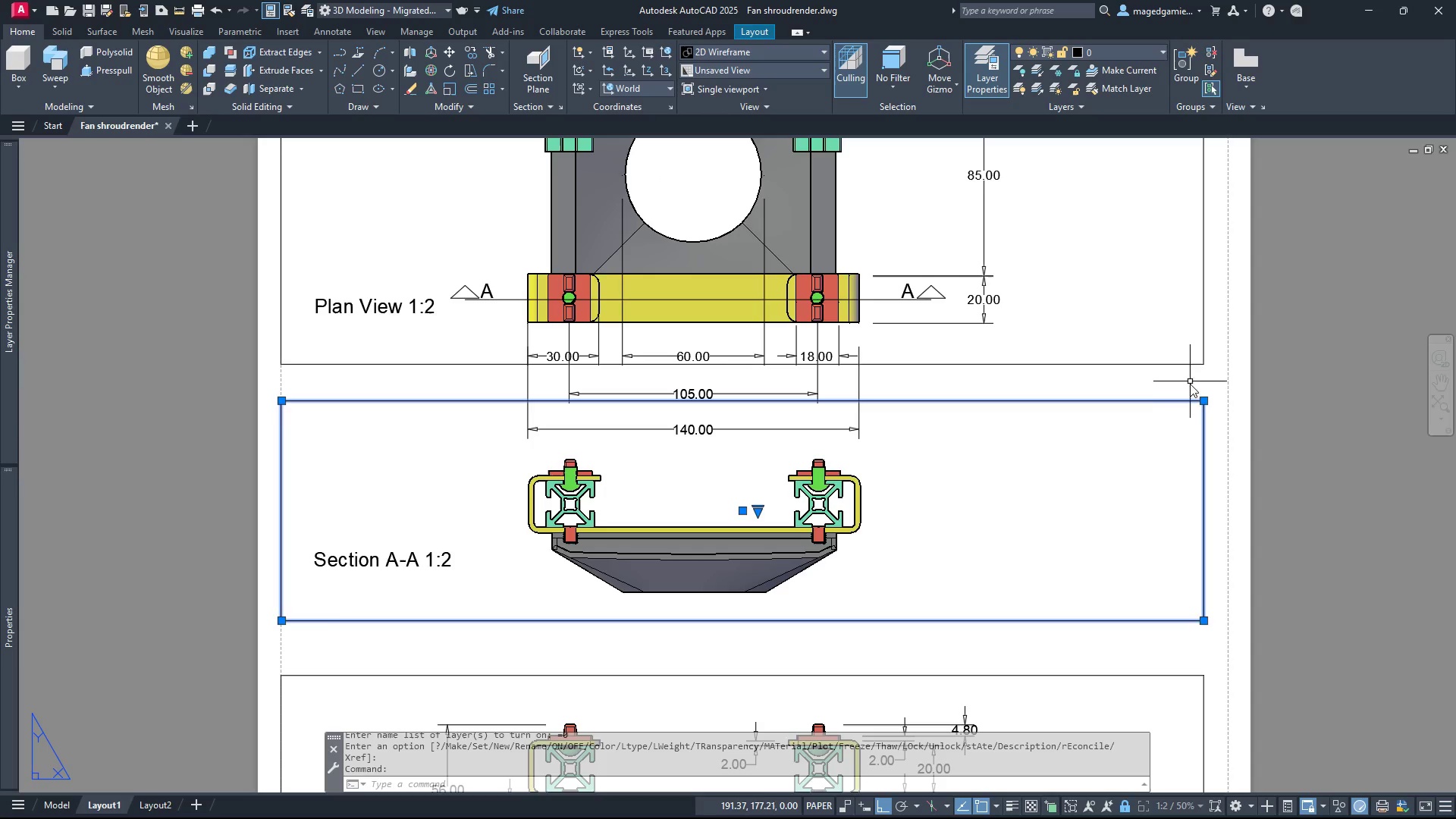 
left_click([1207, 401])
 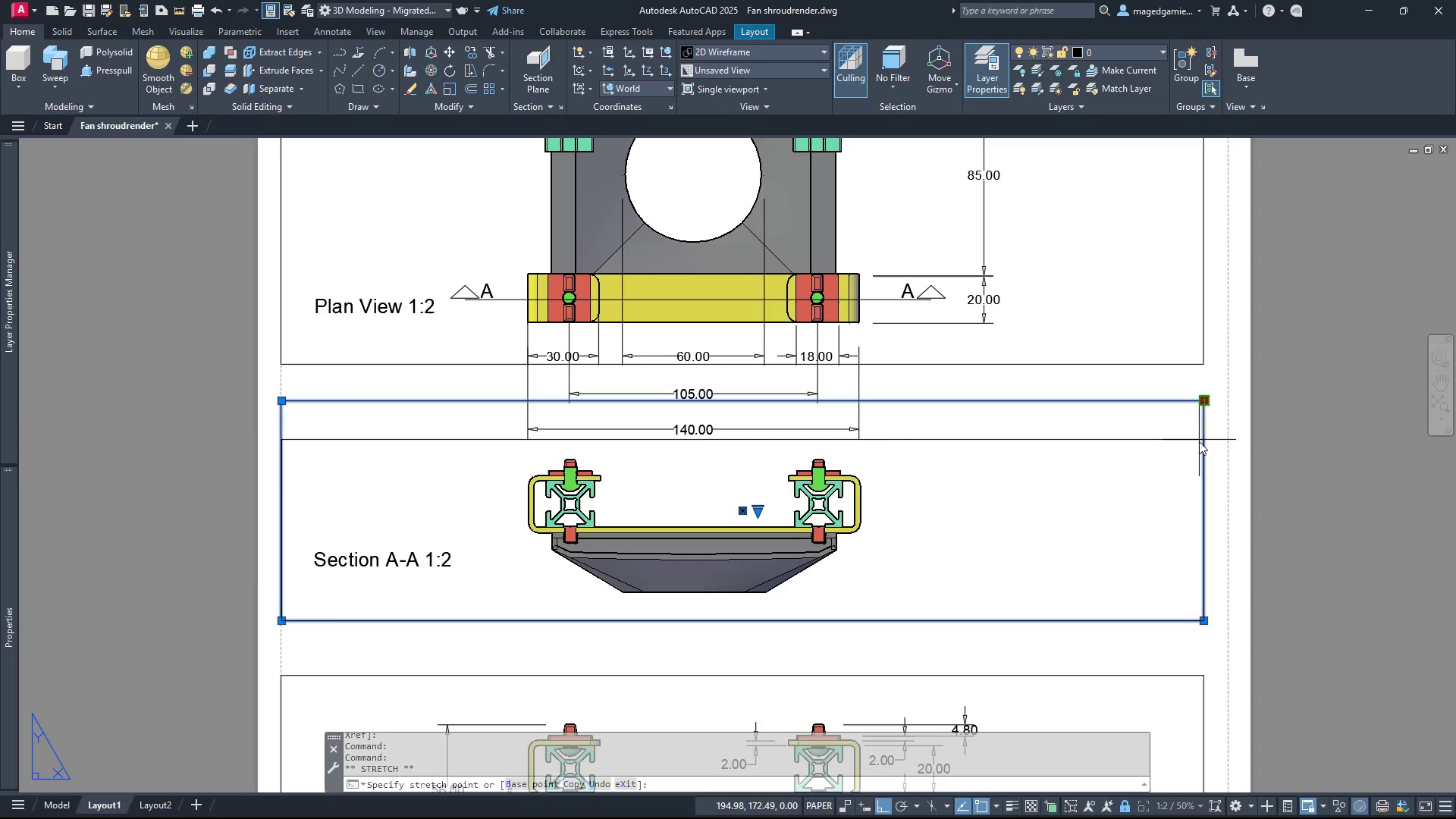 
left_click([1199, 441])
 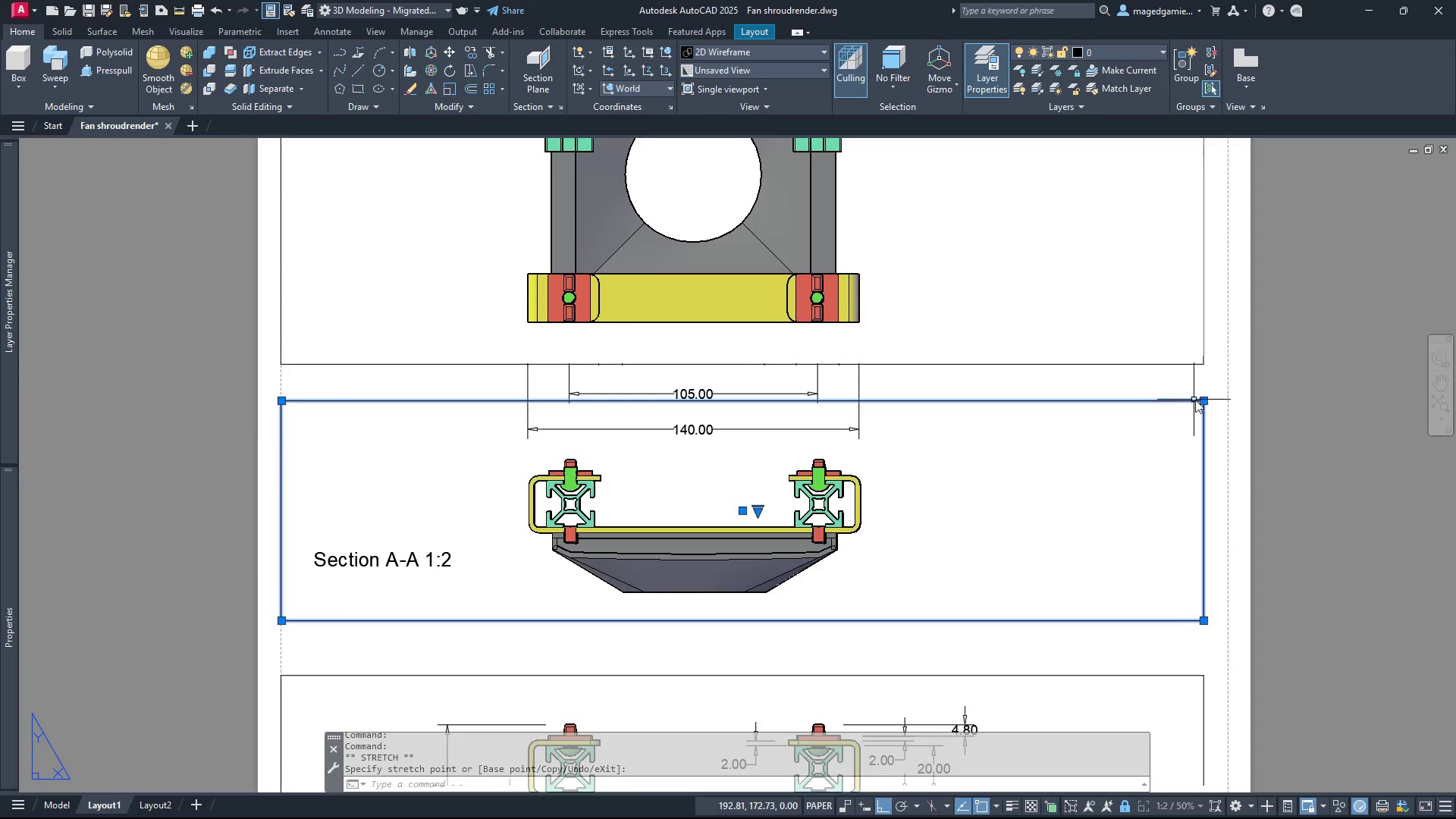 
left_click([1203, 404])
 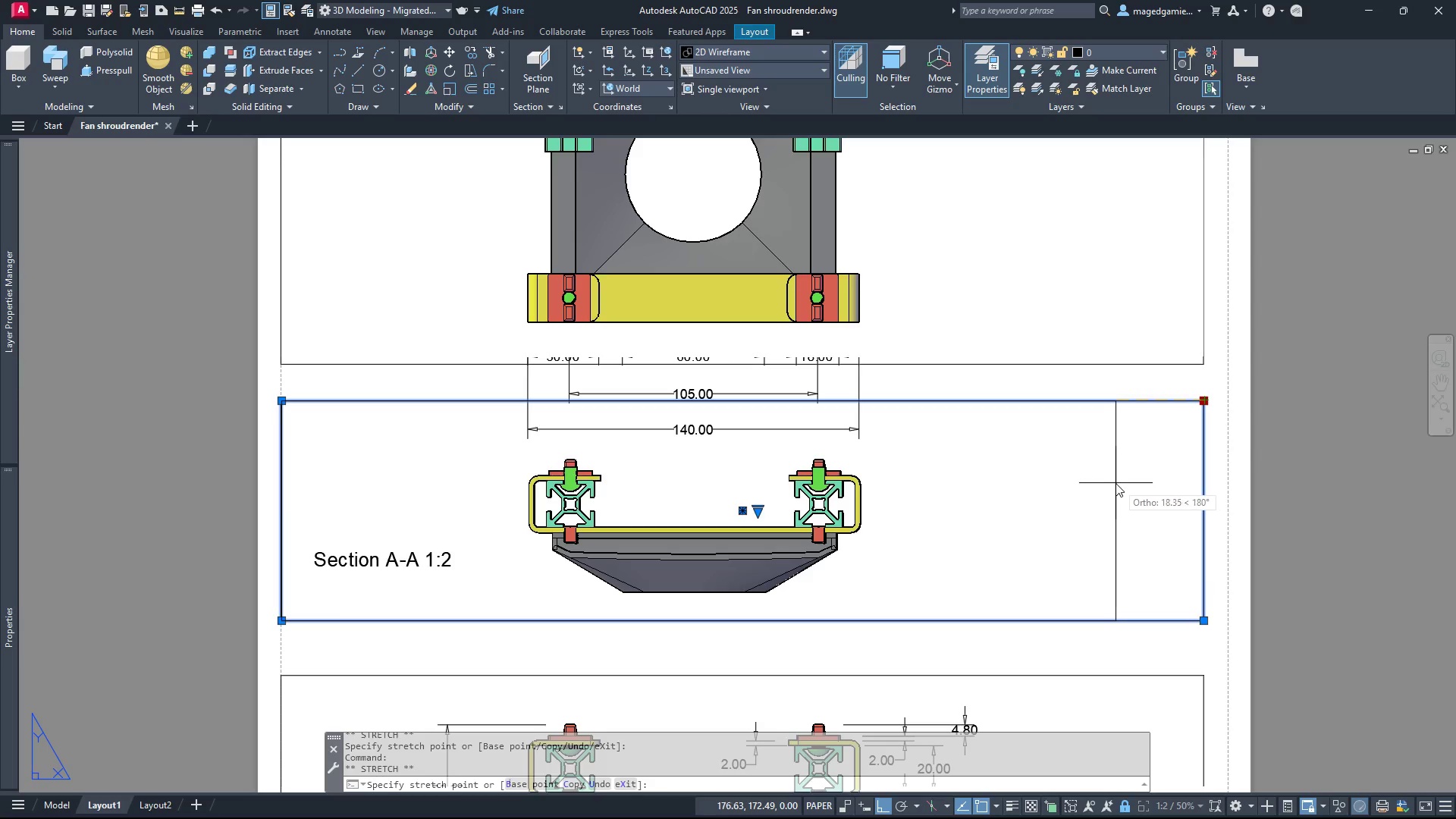 
wait(5.62)
 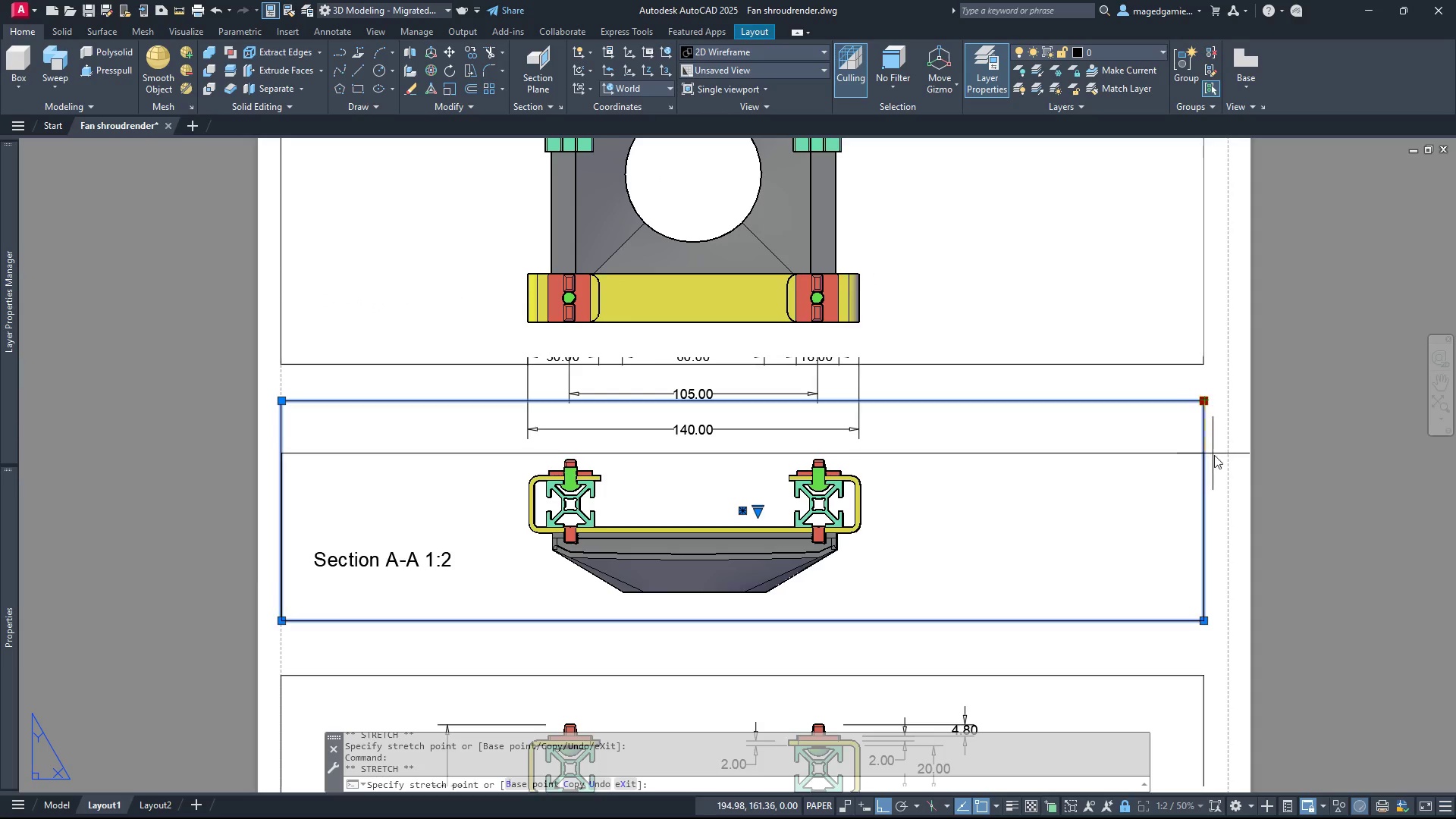 
left_click([1156, 486])
 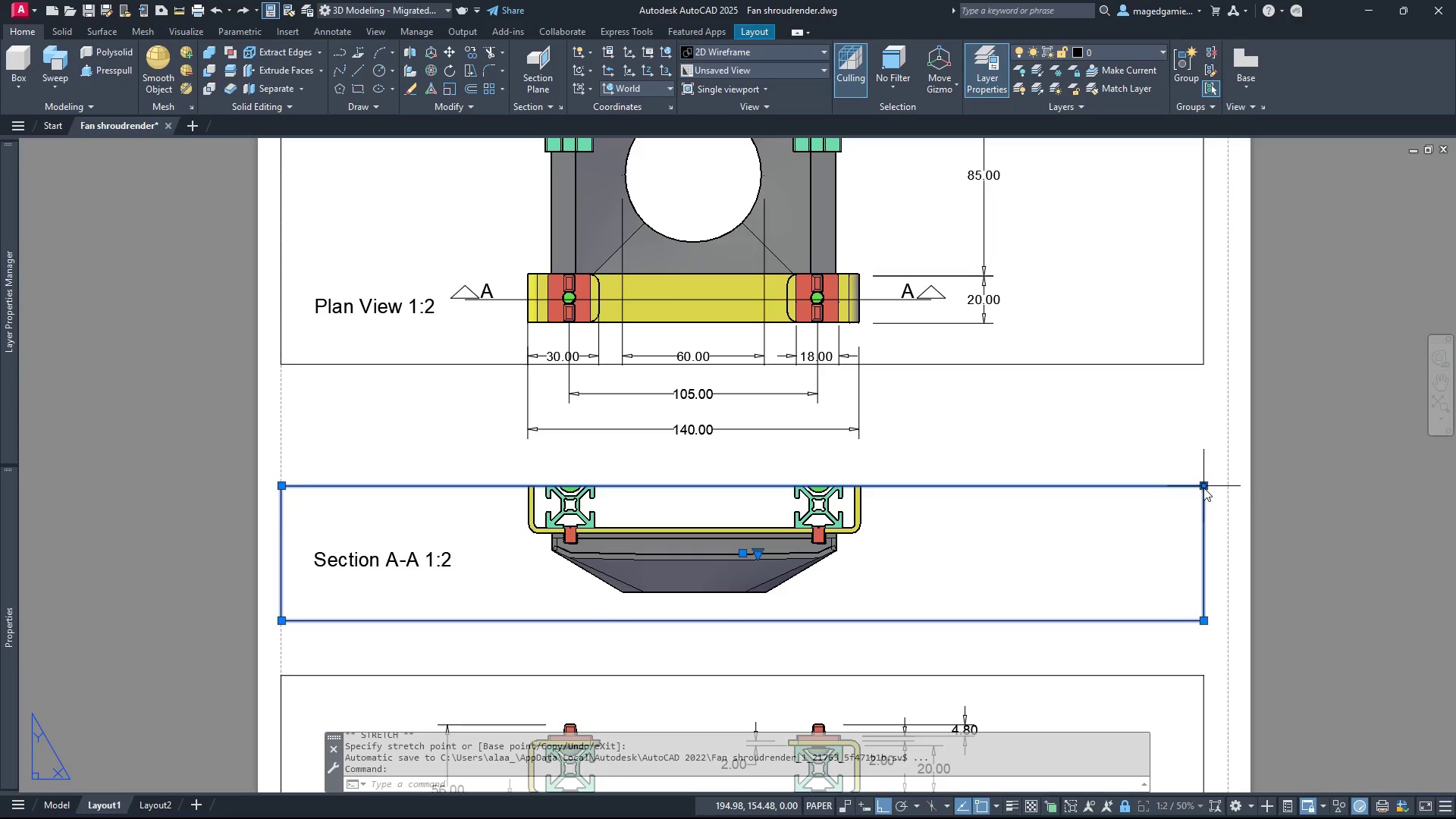 
left_click([1203, 488])
 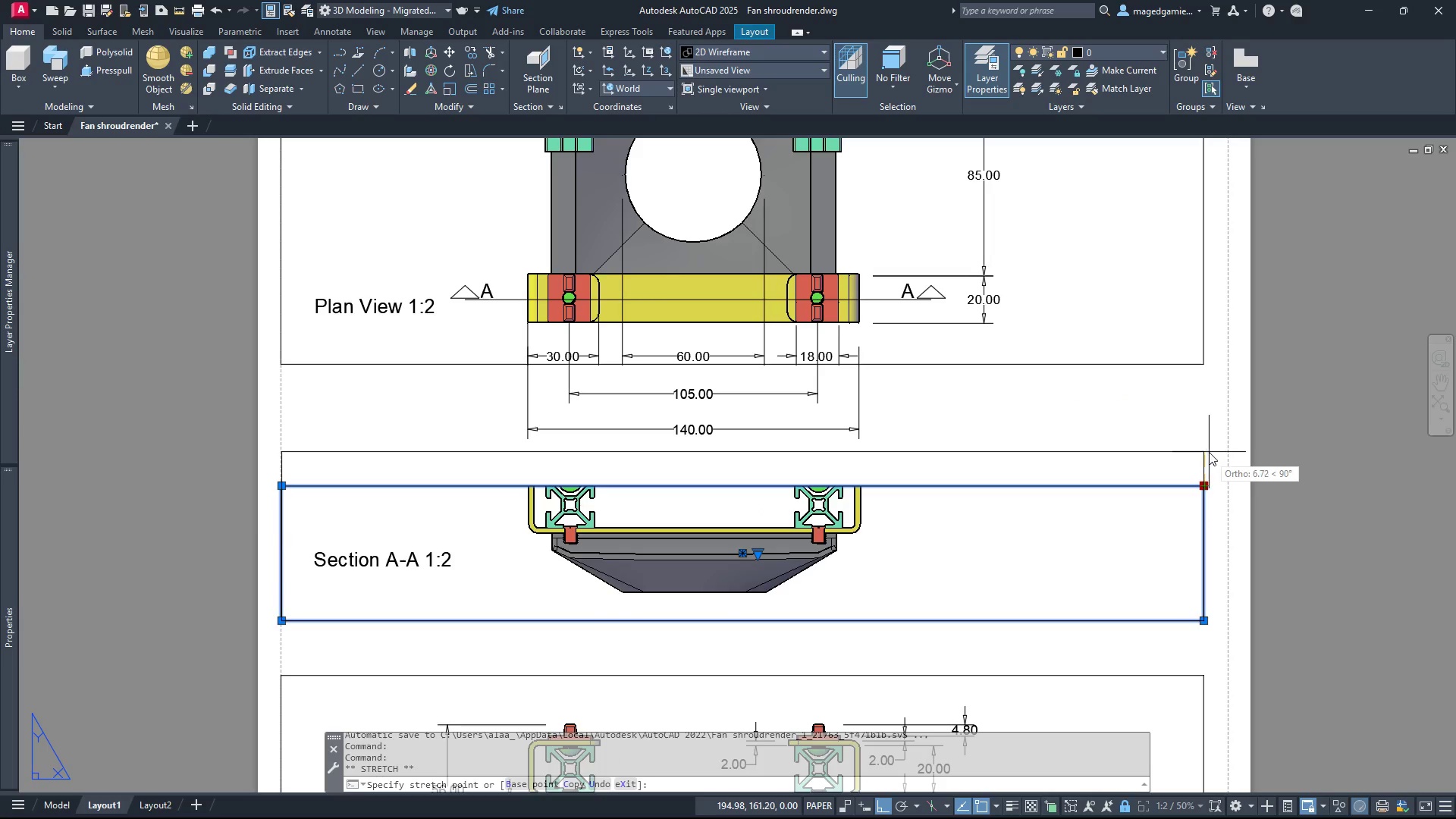 
left_click([1209, 452])
 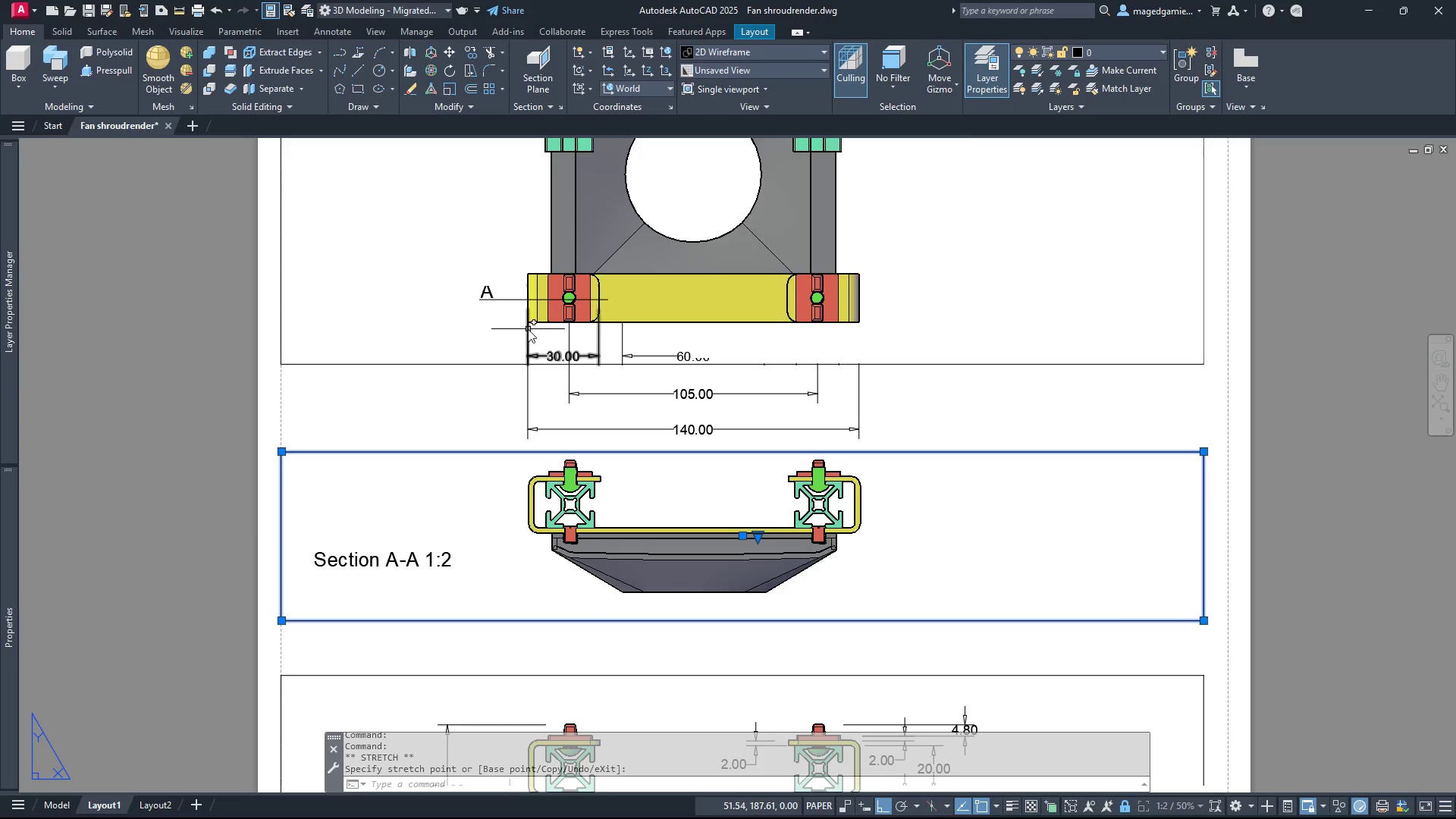 
wait(8.55)
 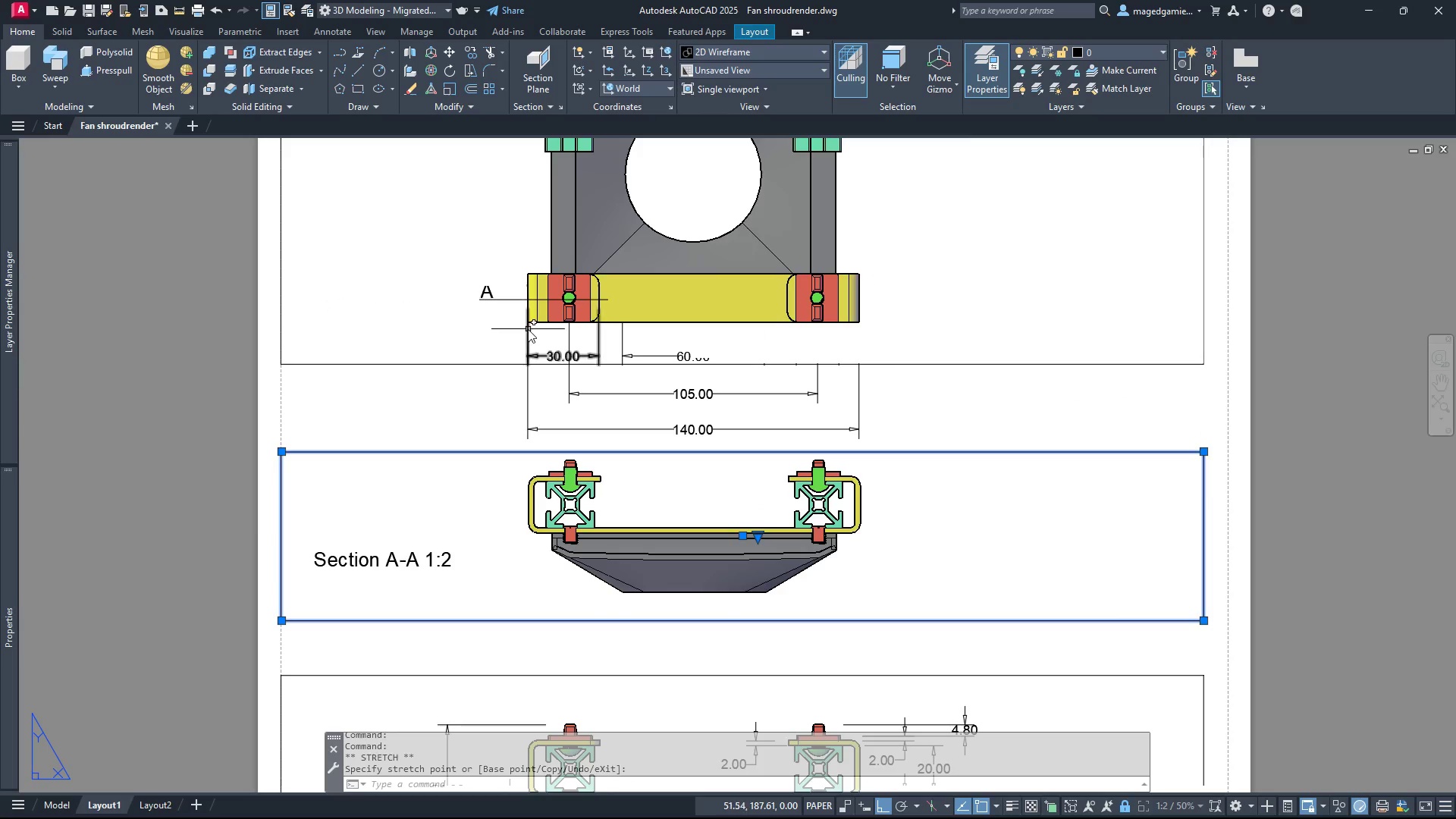 
left_click([448, 48])
 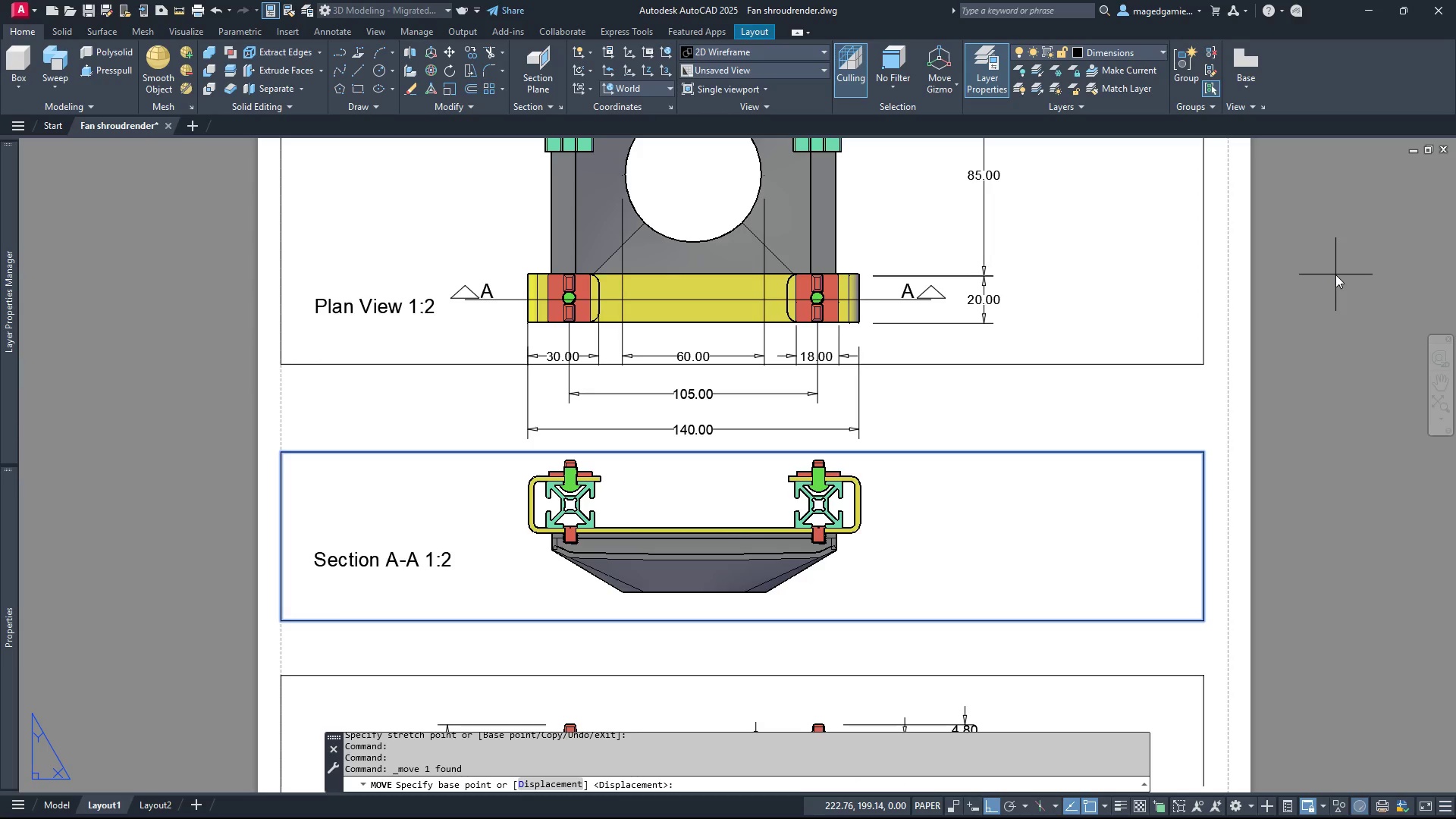 
left_click([1335, 275])
 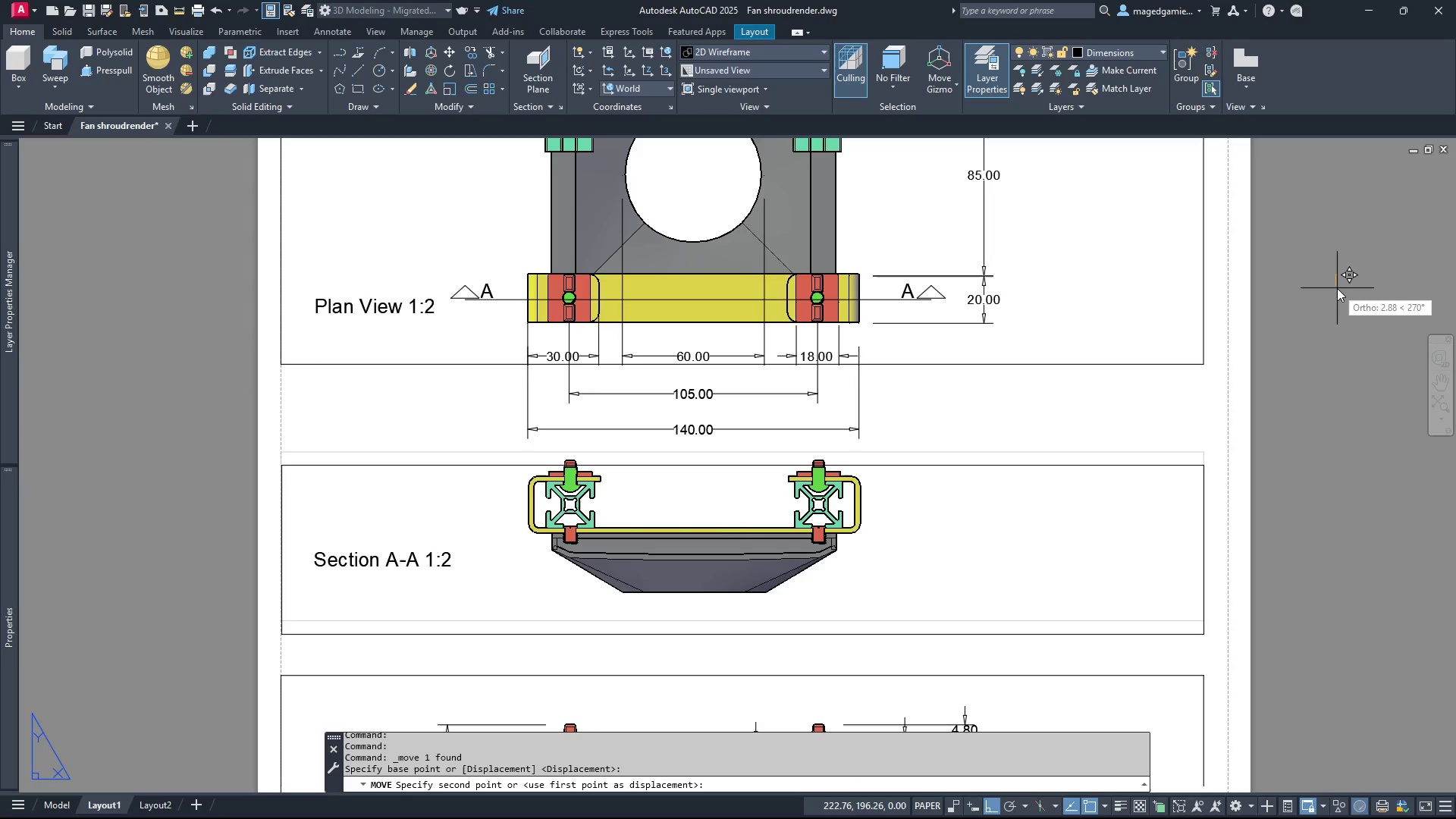 
left_click([1337, 288])
 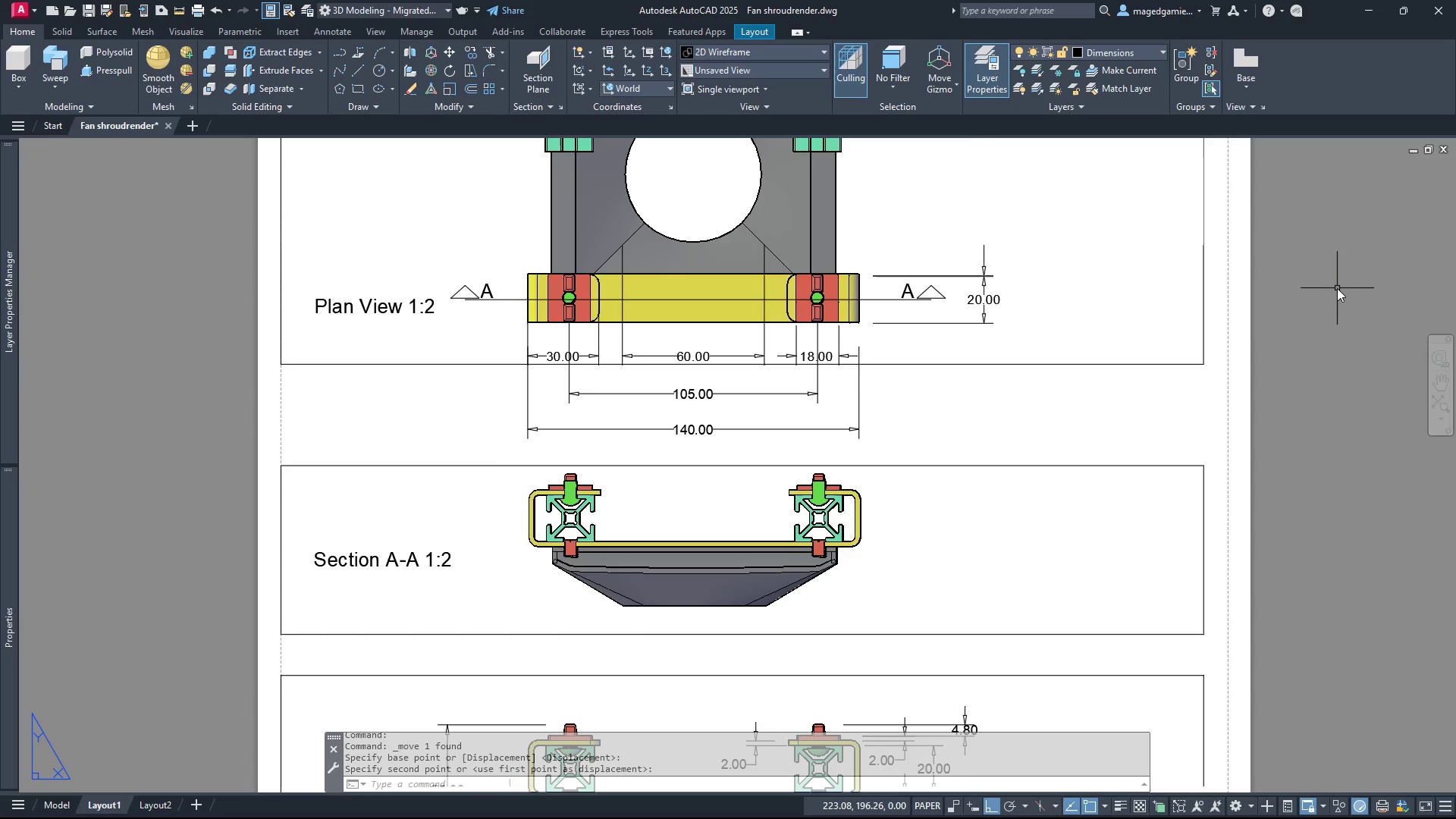 
scroll: coordinate [1338, 273], scroll_direction: down, amount: 2.0
 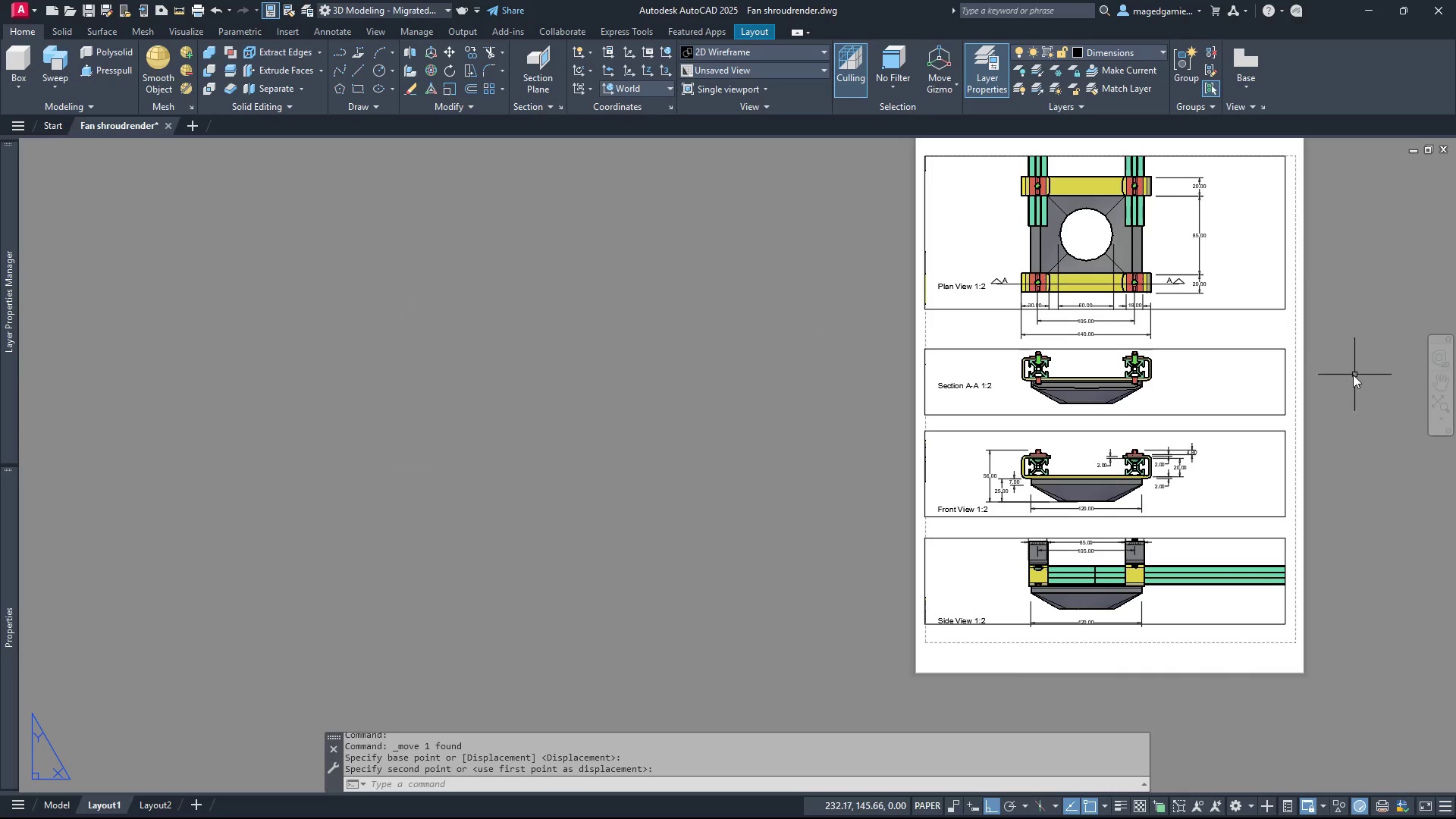 
scroll: coordinate [1071, 381], scroll_direction: up, amount: 3.0
 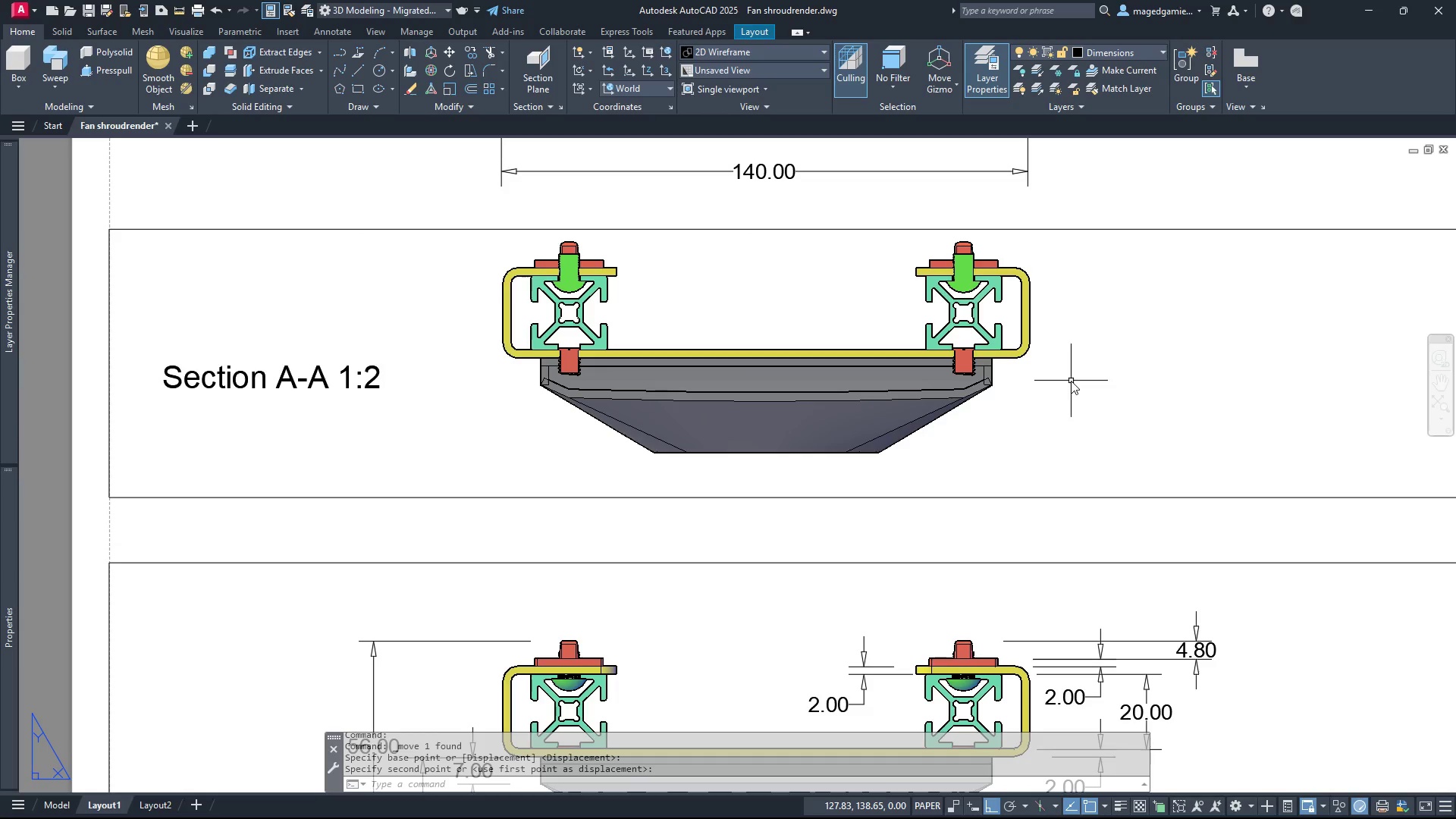 
scroll: coordinate [1071, 381], scroll_direction: down, amount: 2.0
 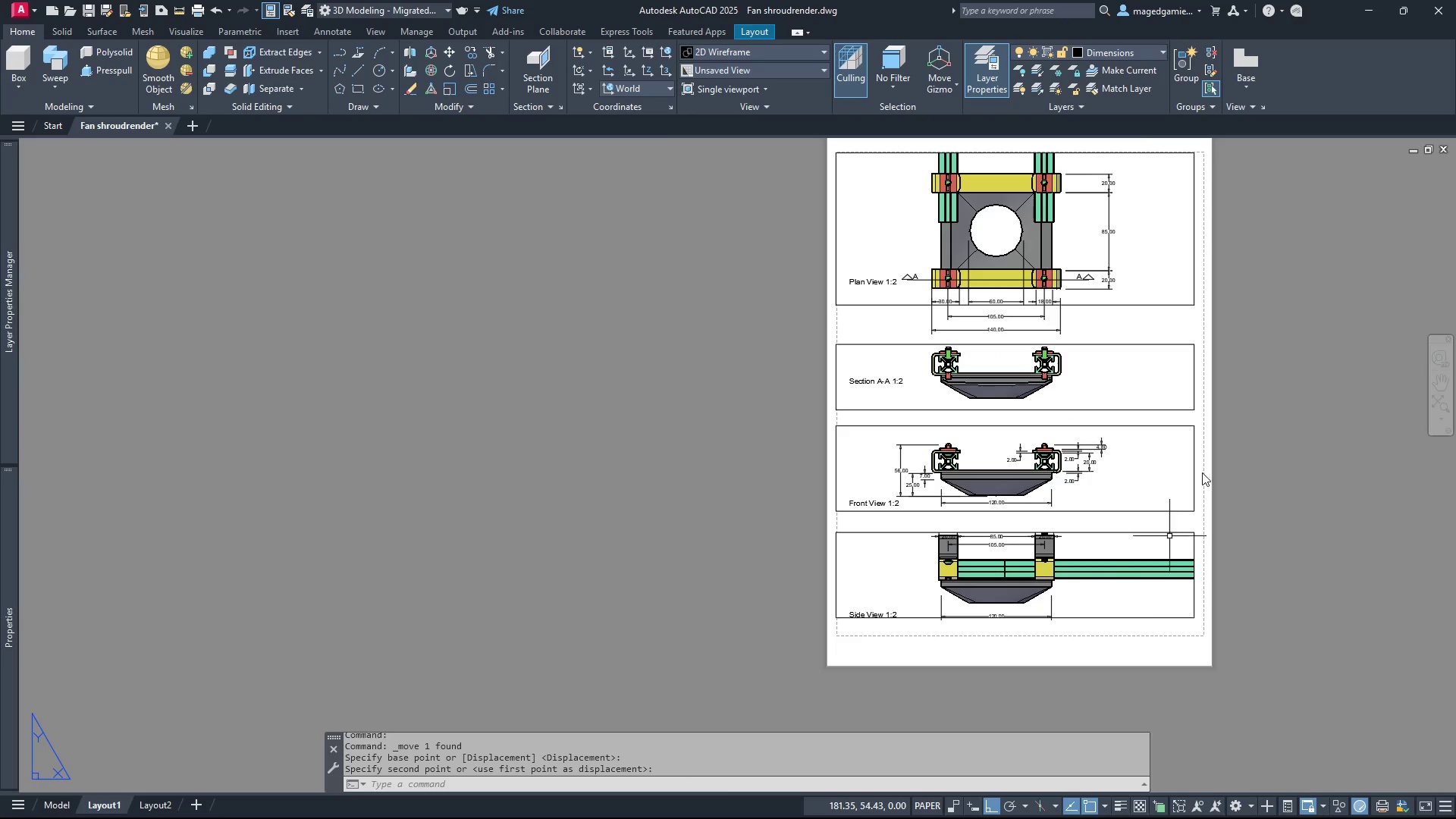 
left_click([1124, 52])
 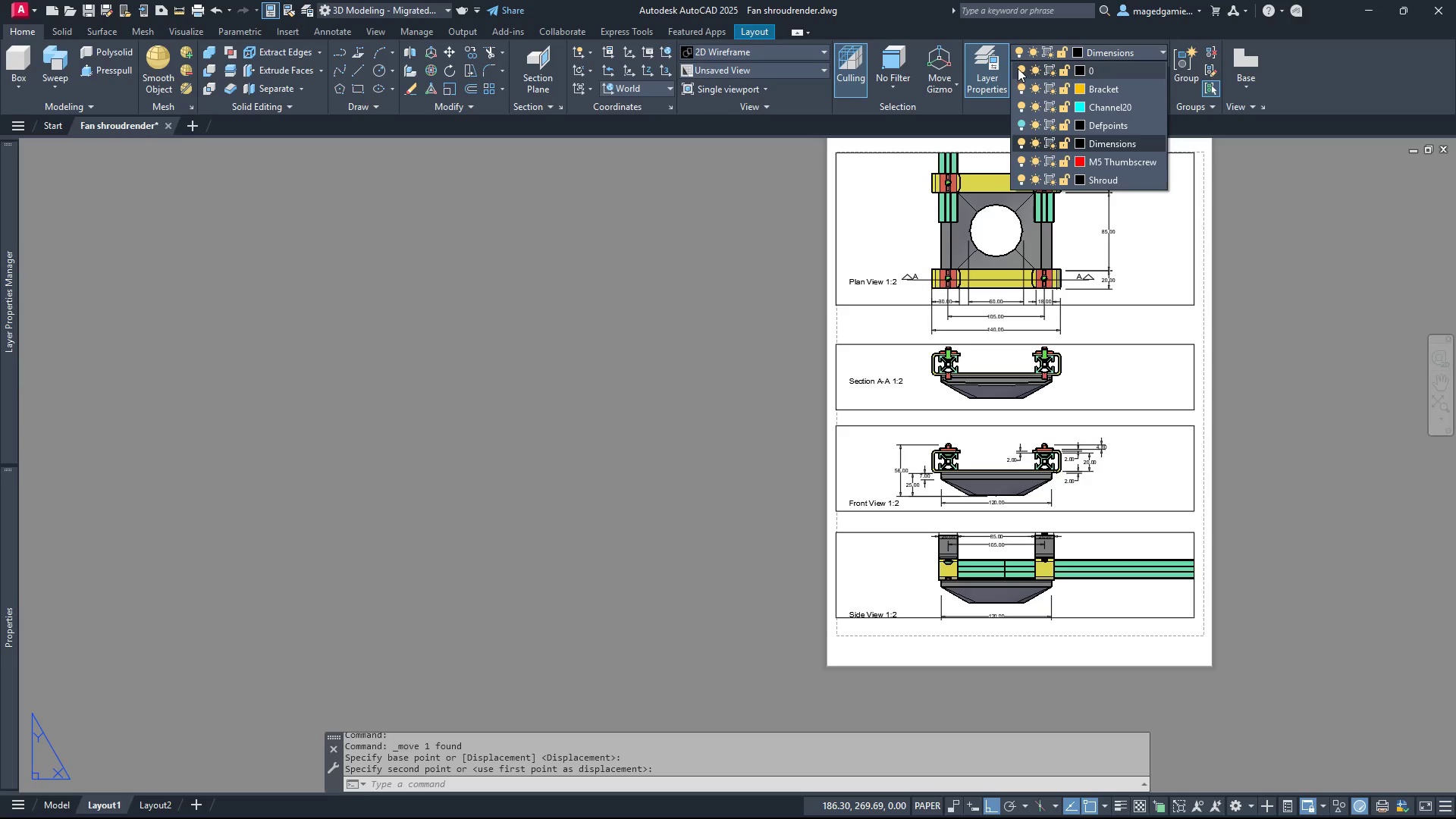 
left_click([1019, 68])
 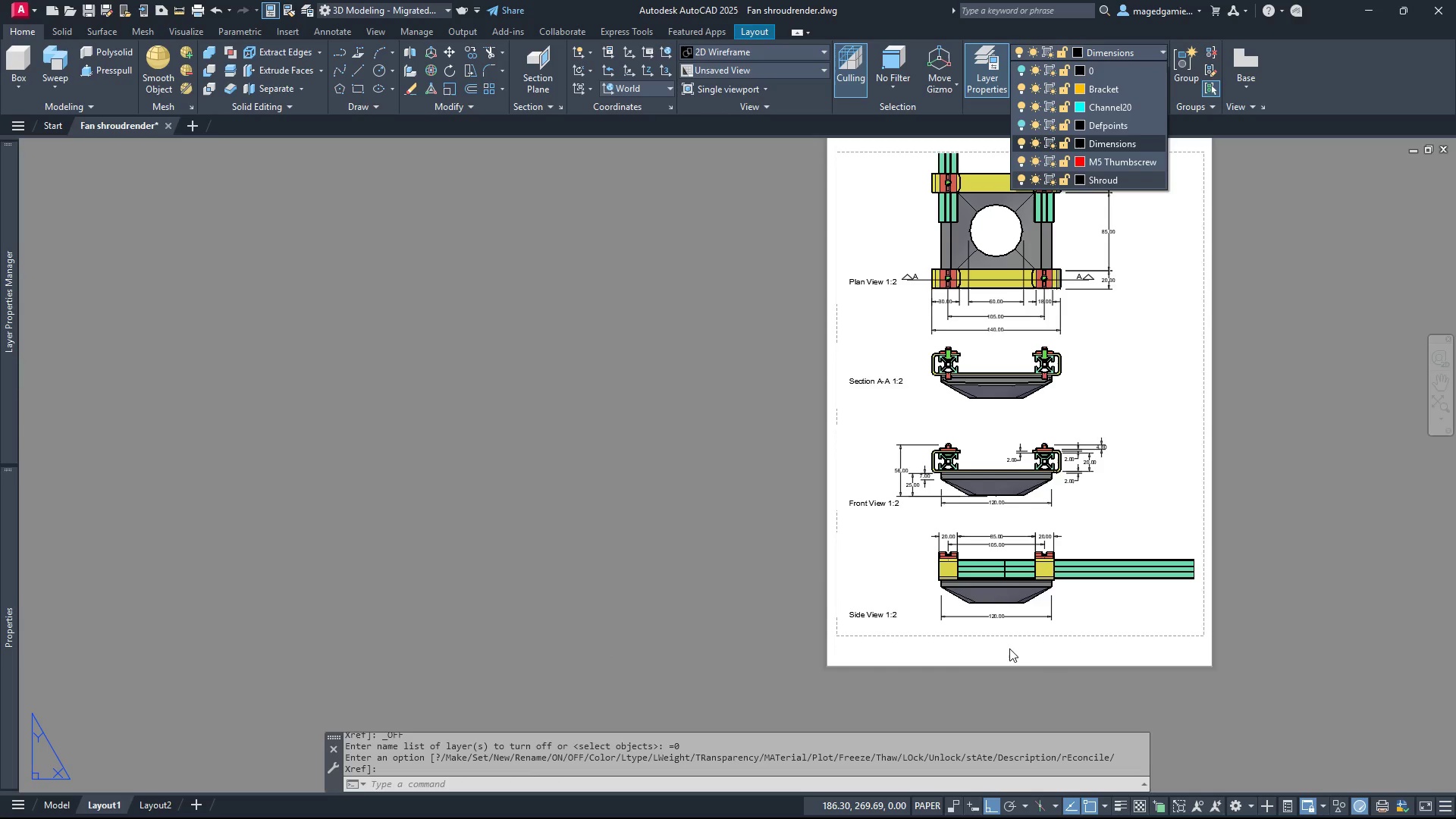 
wait(7.44)
 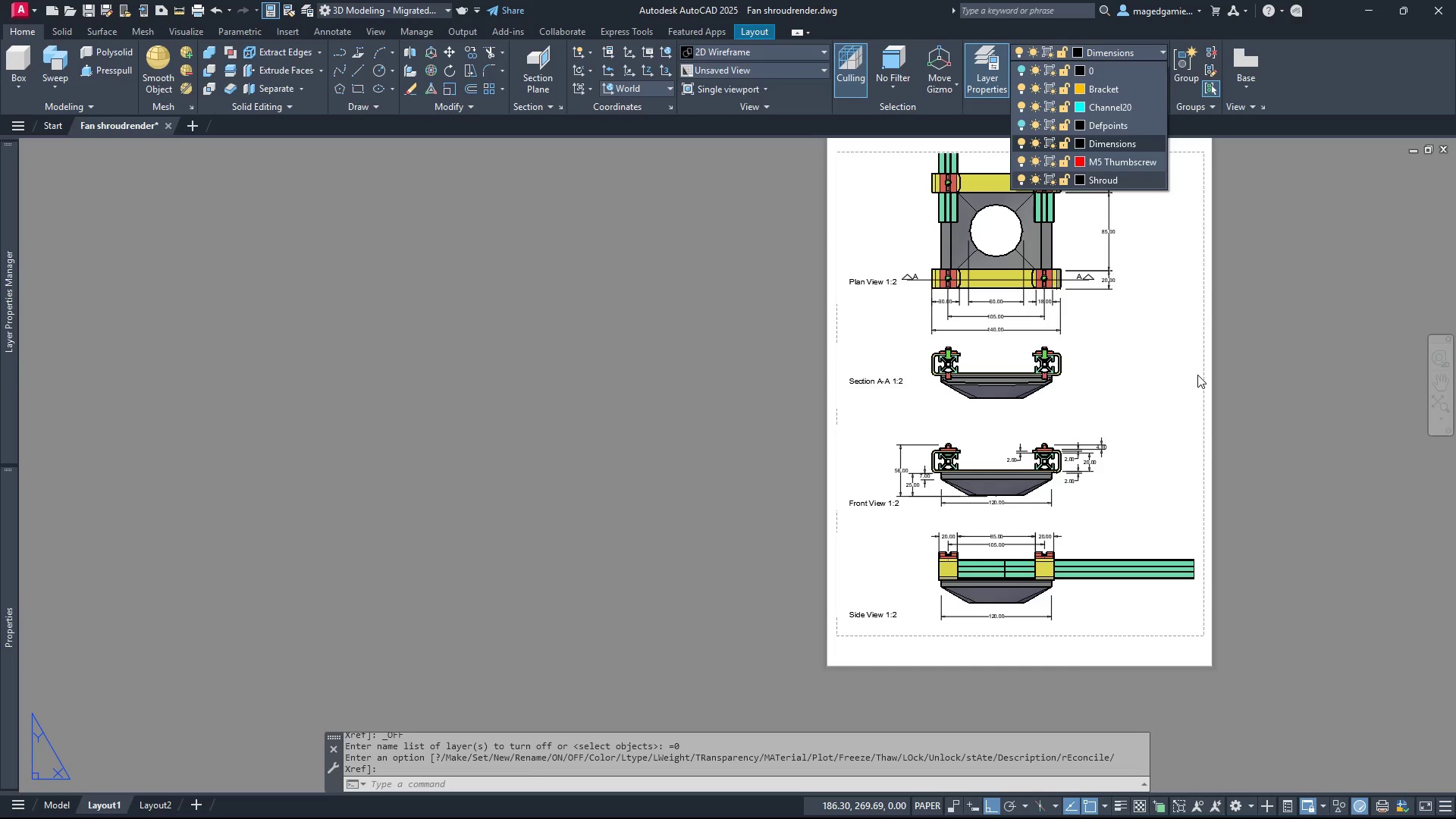 
scroll: coordinate [1028, 566], scroll_direction: up, amount: 3.0
 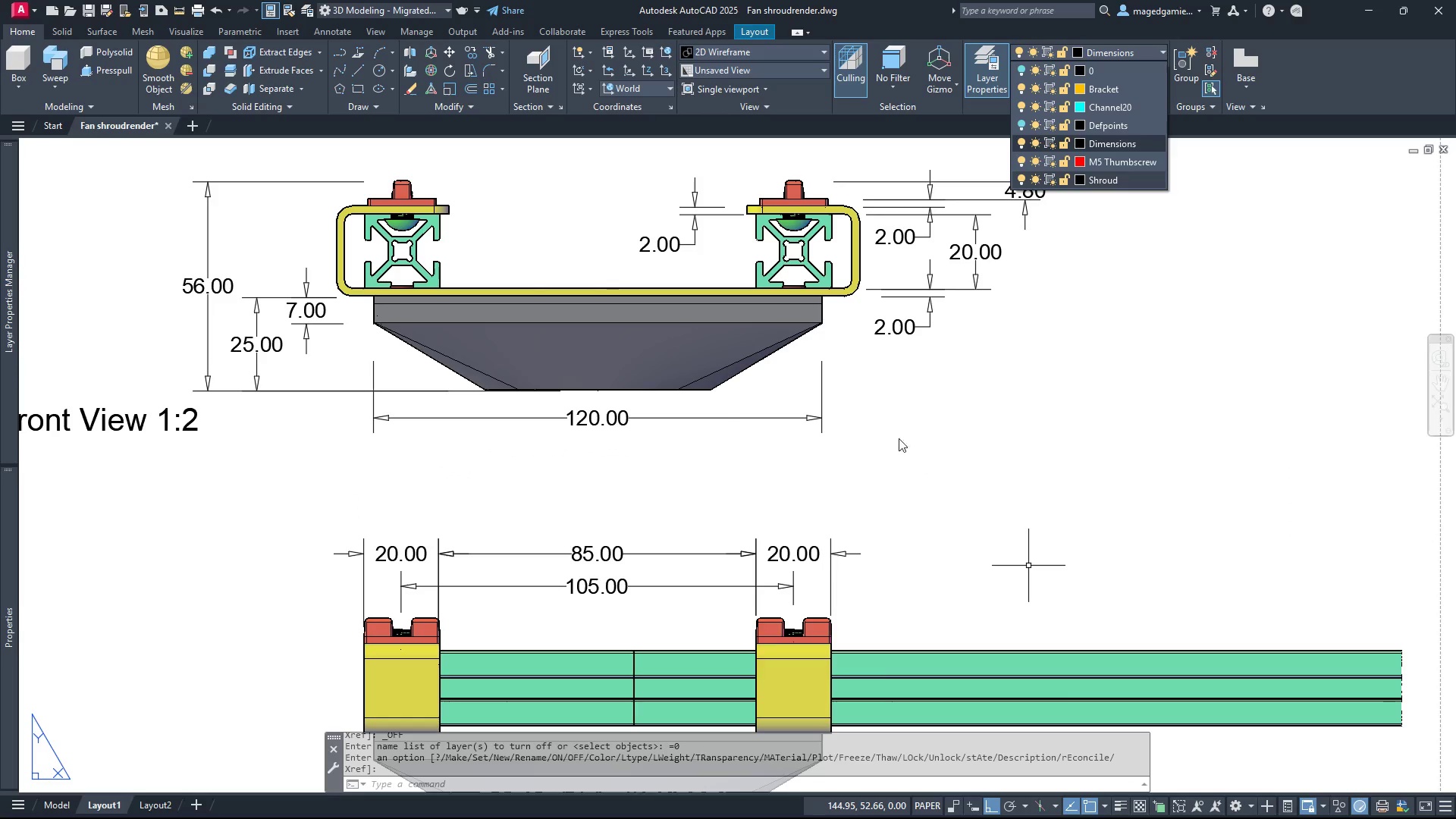 
scroll: coordinate [890, 431], scroll_direction: down, amount: 1.0
 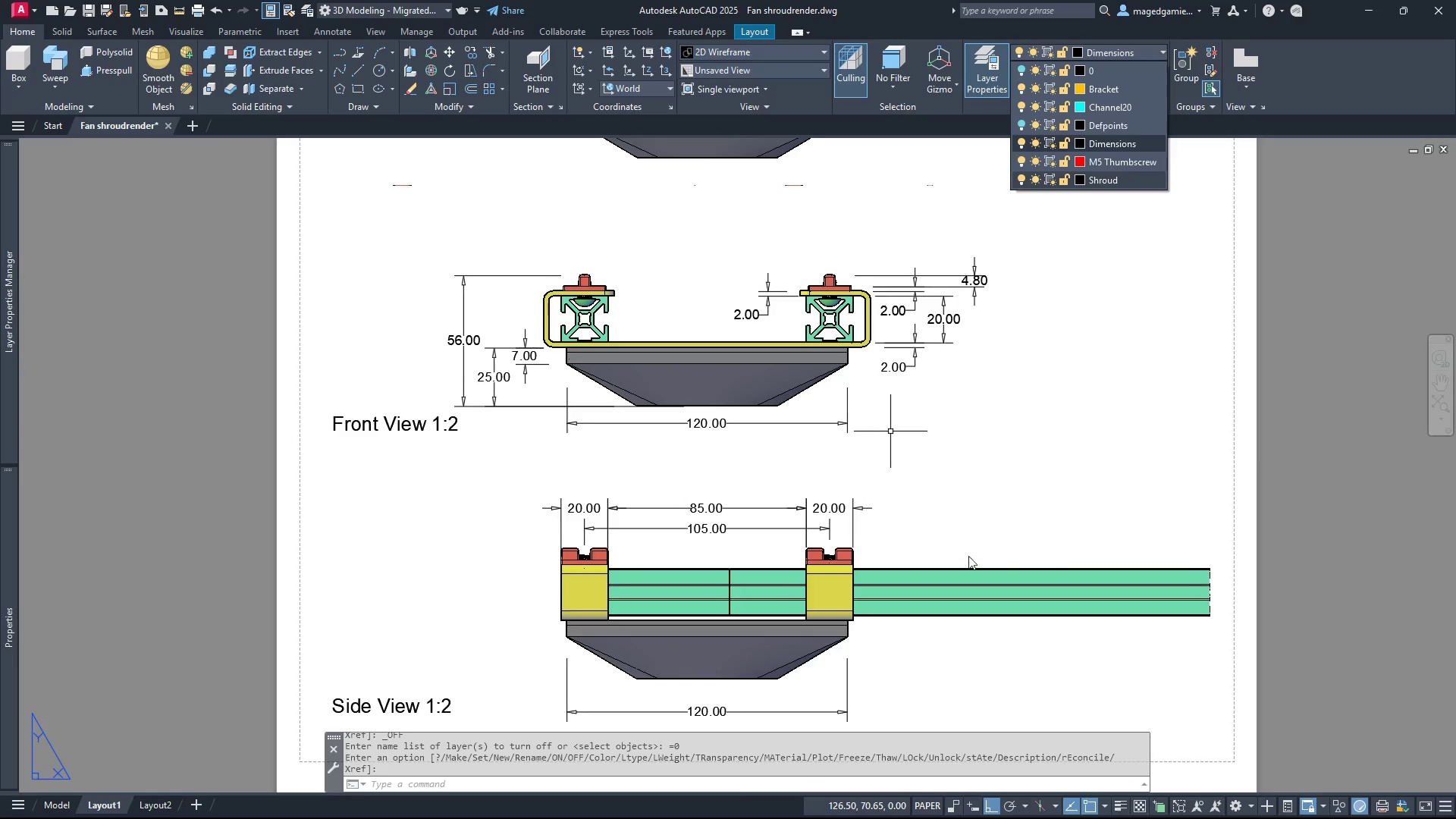 
scroll: coordinate [968, 563], scroll_direction: up, amount: 1.0
 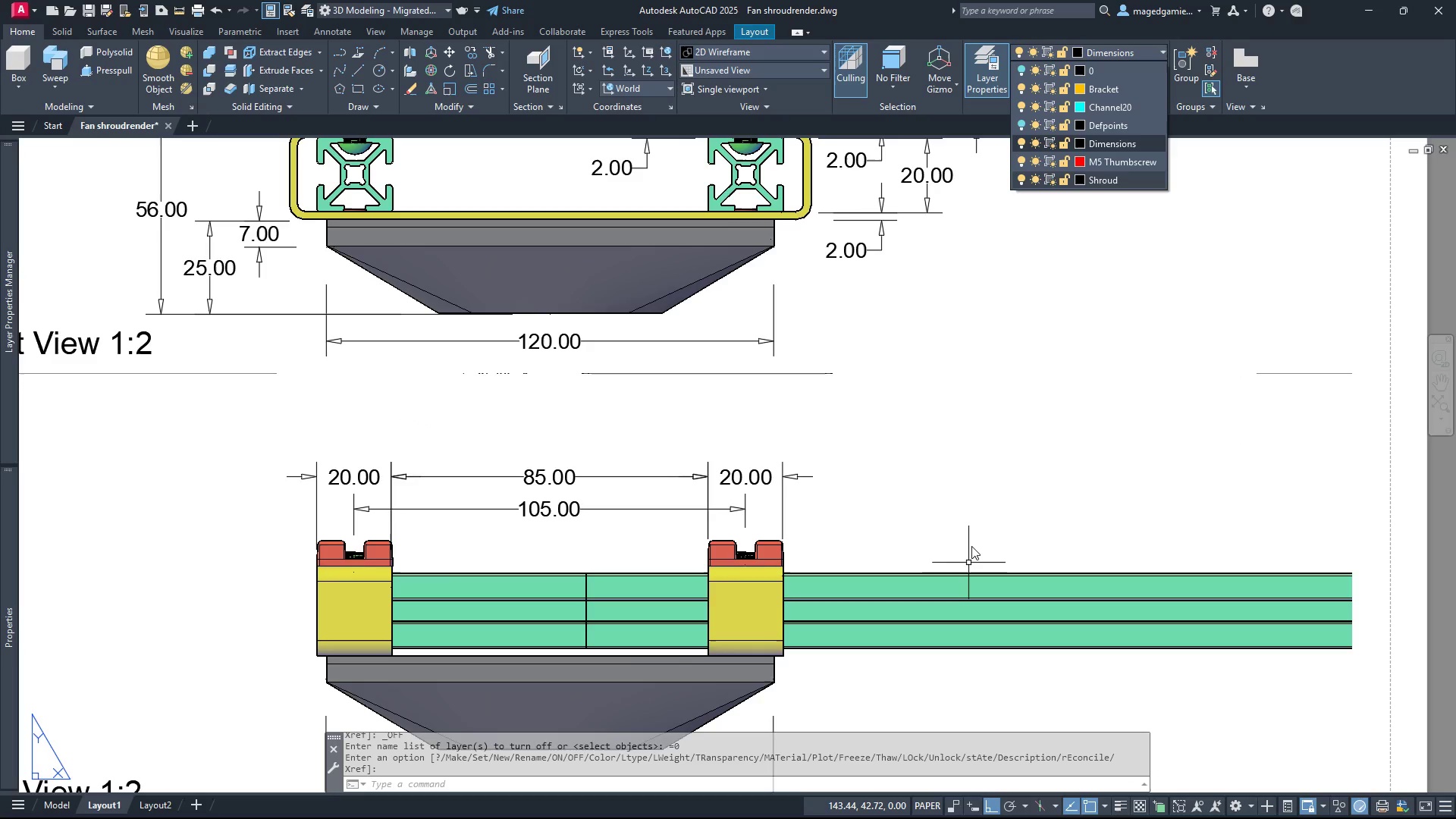 
wait(10.19)
 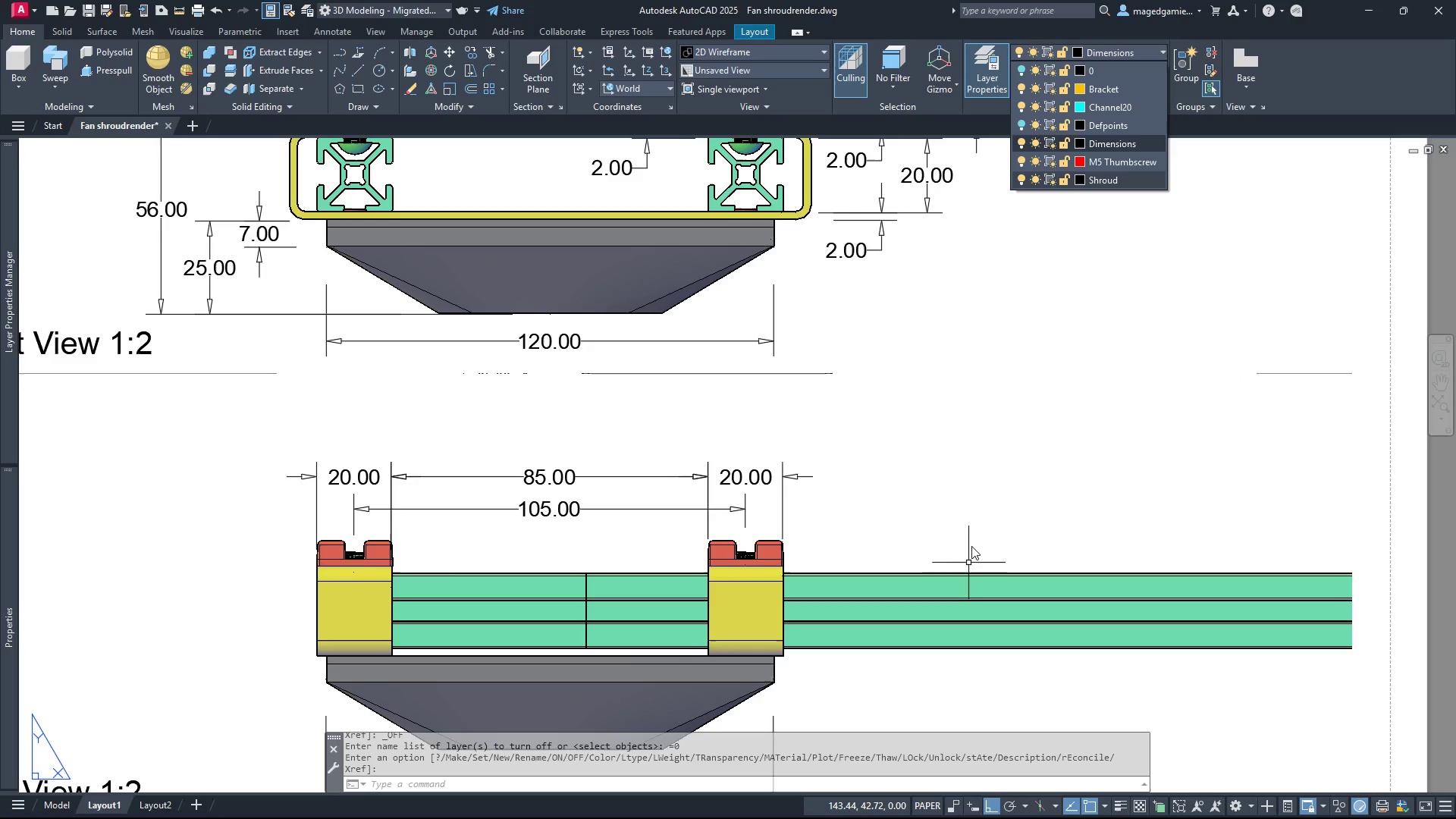 
scroll: coordinate [897, 460], scroll_direction: down, amount: 1.0
 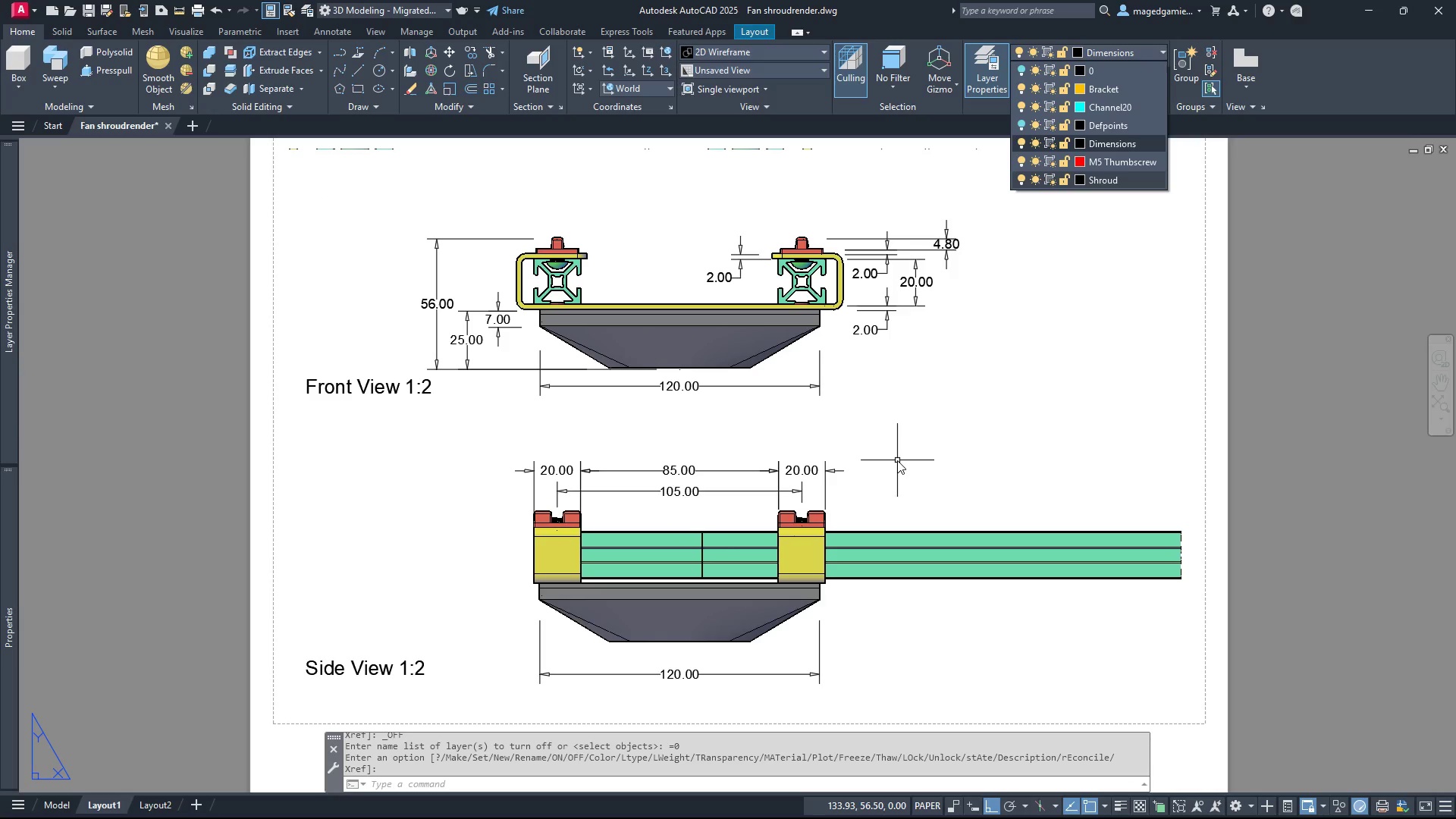 
scroll: coordinate [897, 460], scroll_direction: up, amount: 1.0
 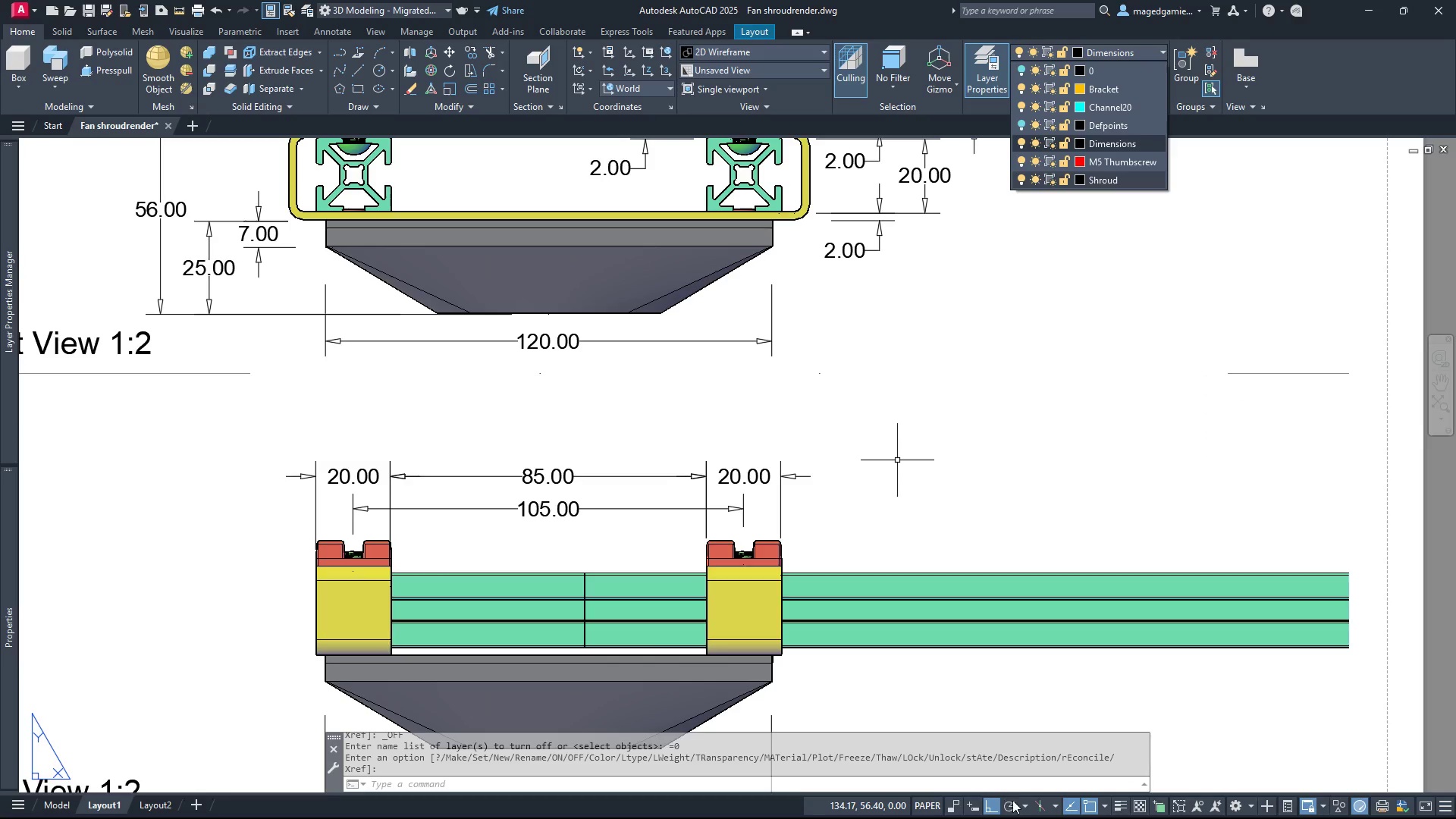 
wait(8.71)
 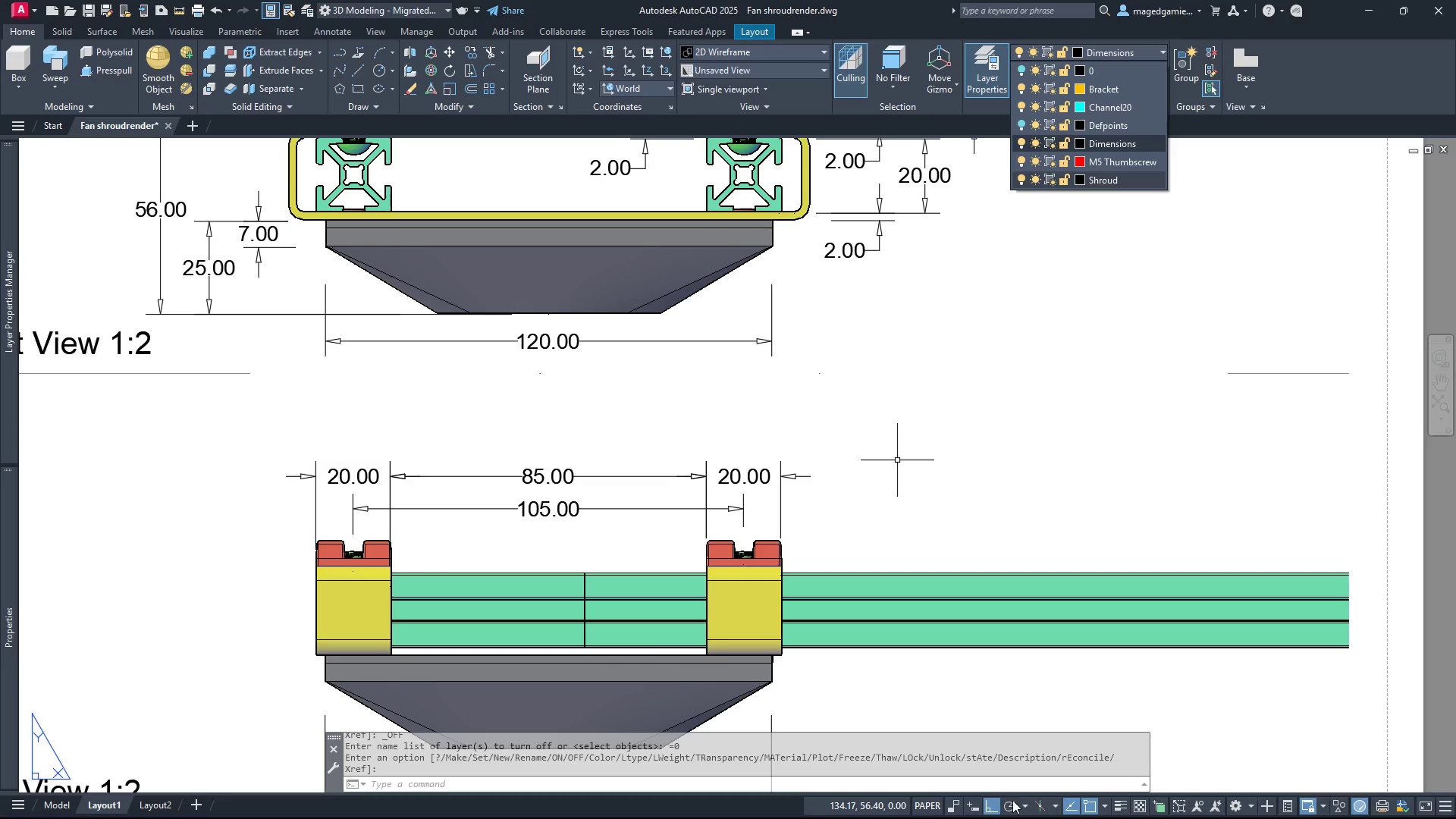 
left_click([909, 800])
 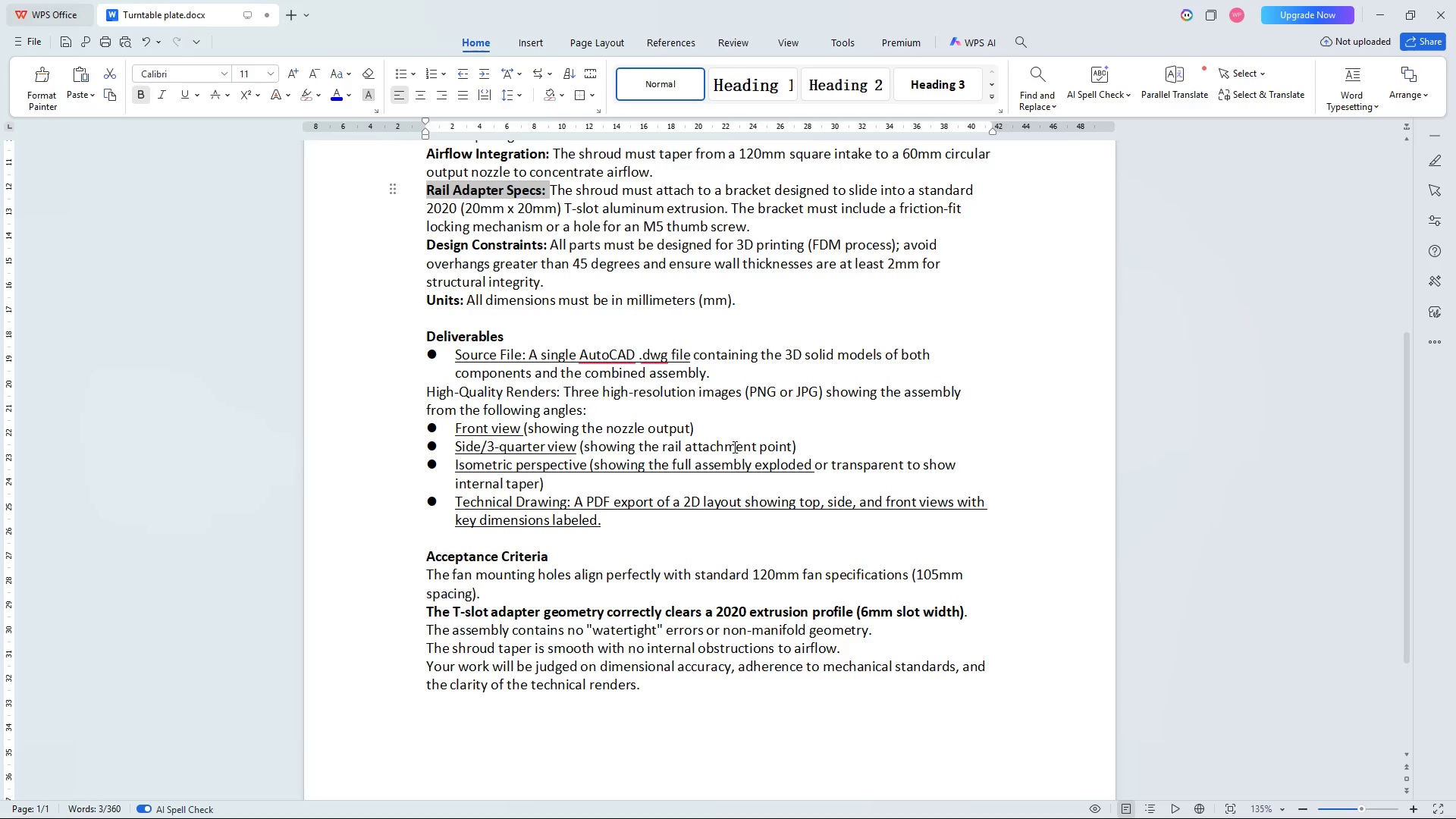 
scroll: coordinate [713, 425], scroll_direction: up, amount: 3.0
 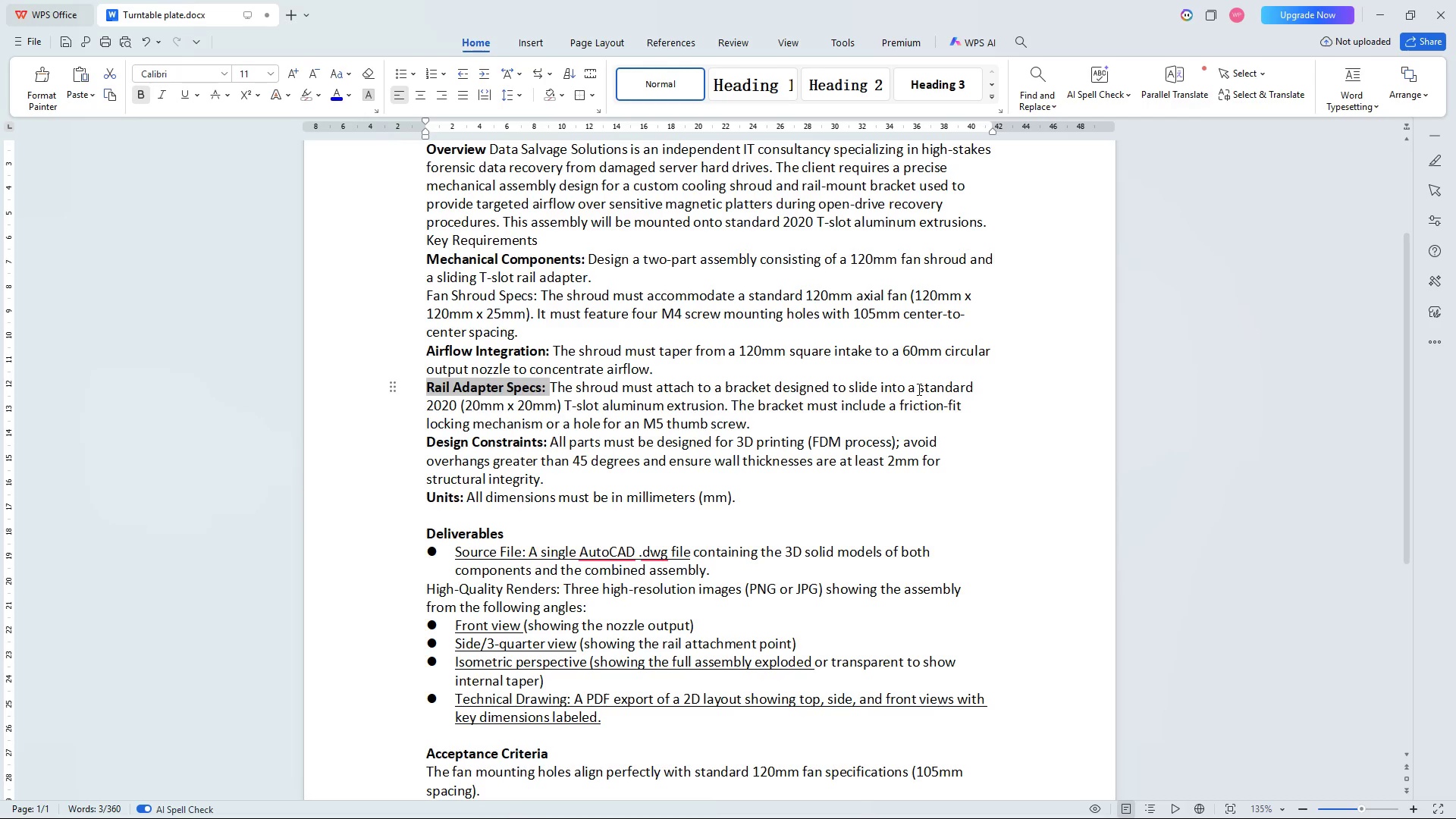 
wait(16.67)
 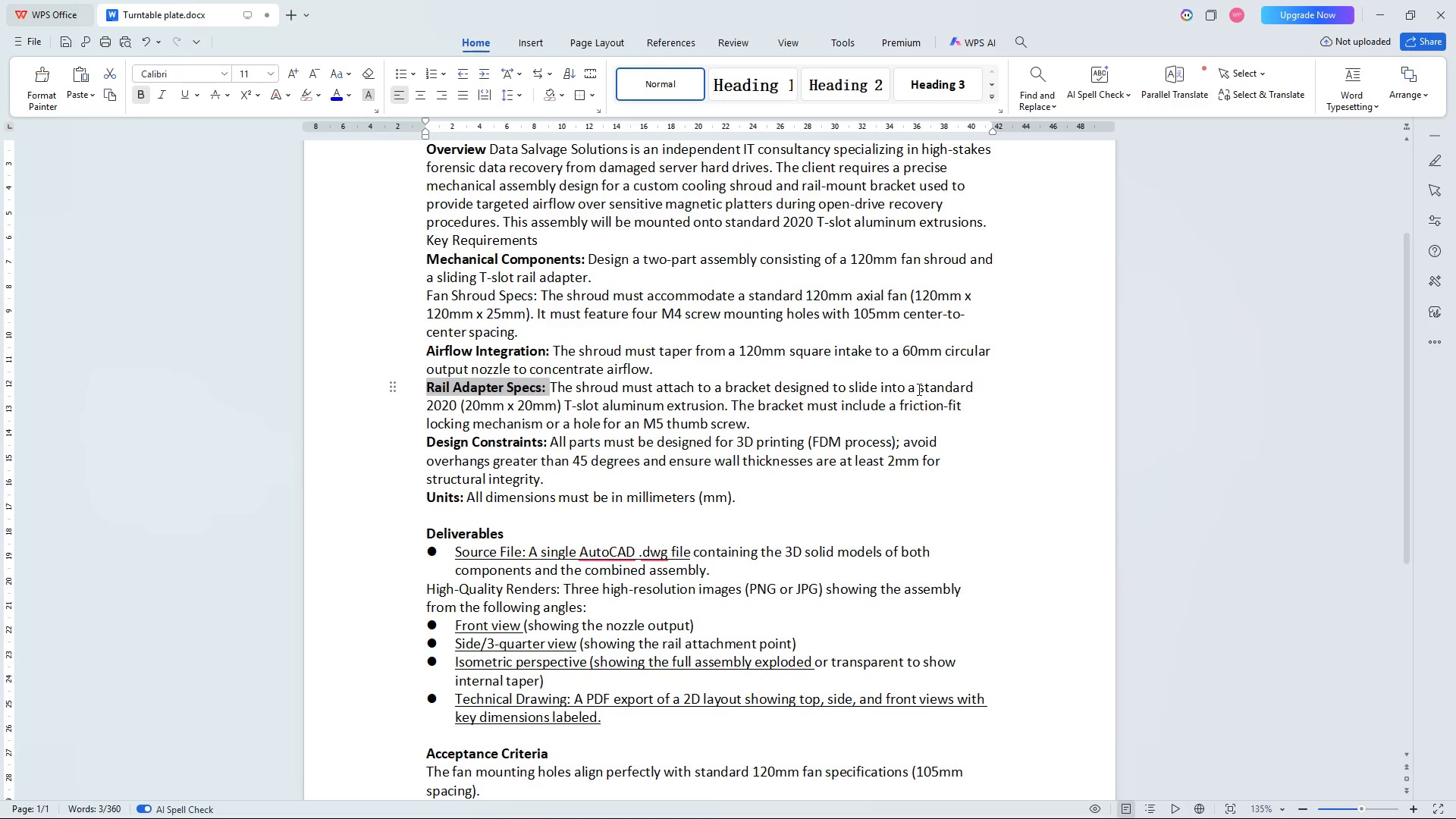 
left_click_drag(start_coordinate=[428, 404], to_coordinate=[726, 408])
 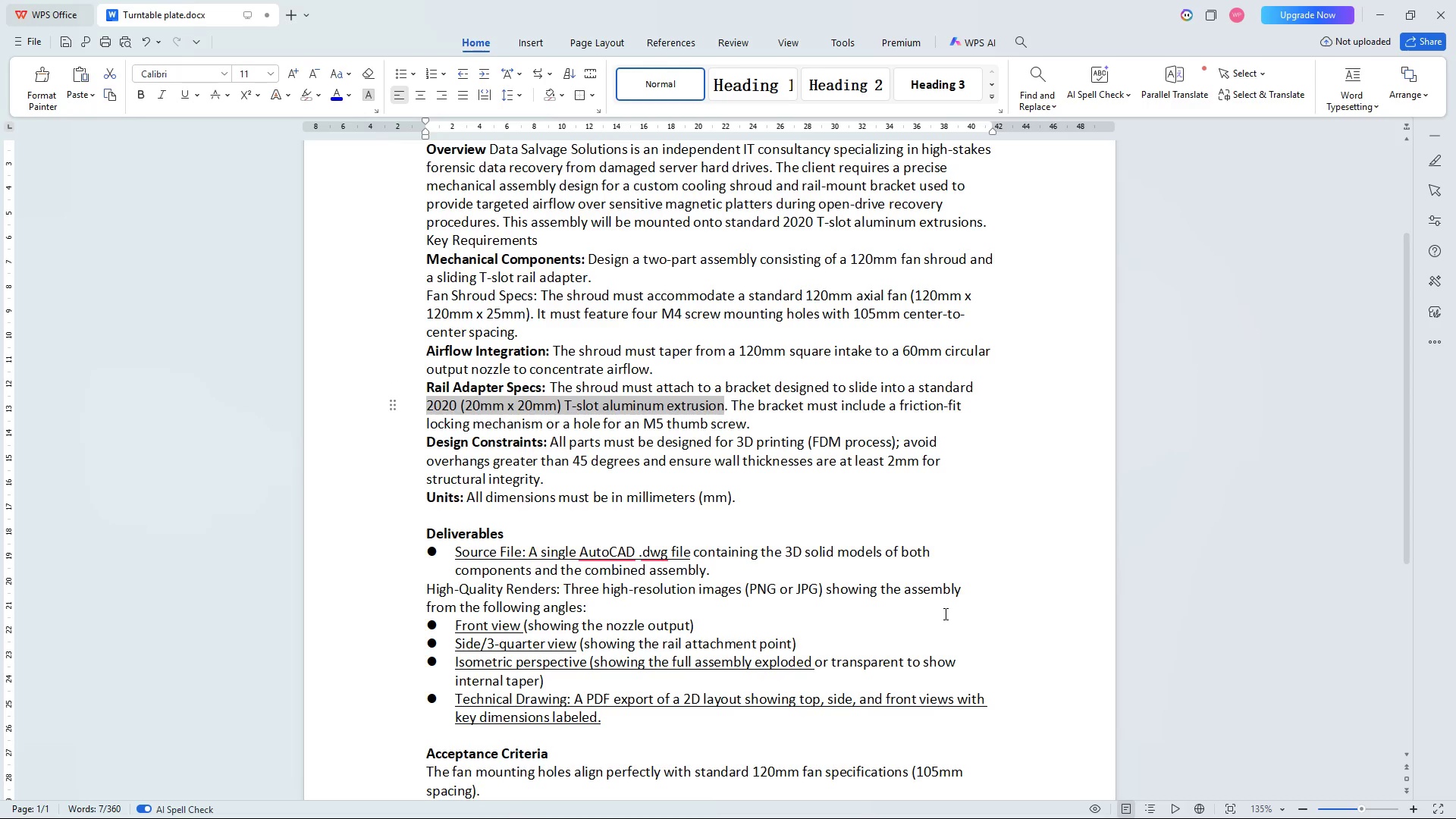 
key(Control+C)
 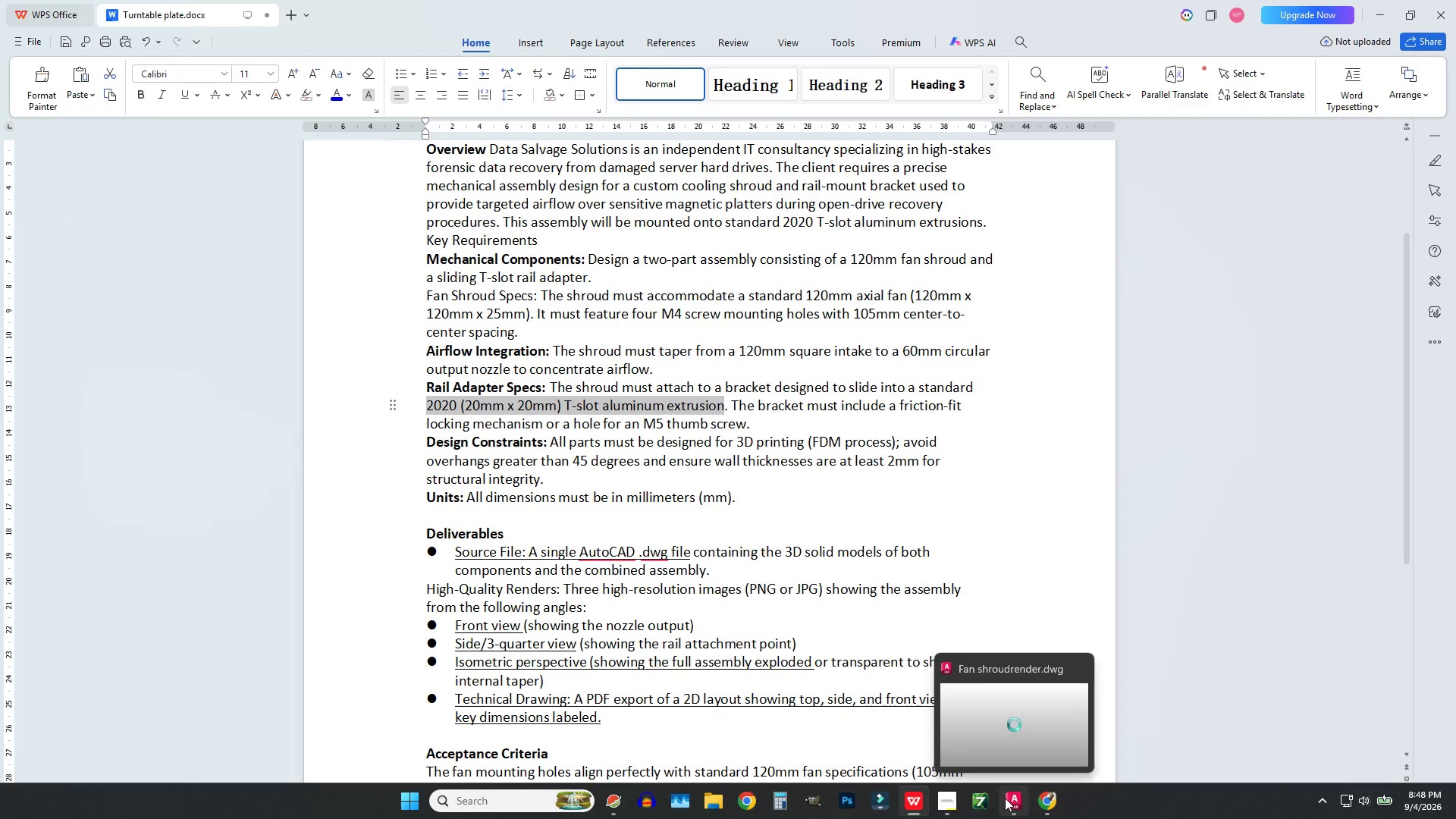 
left_click([1011, 801])
 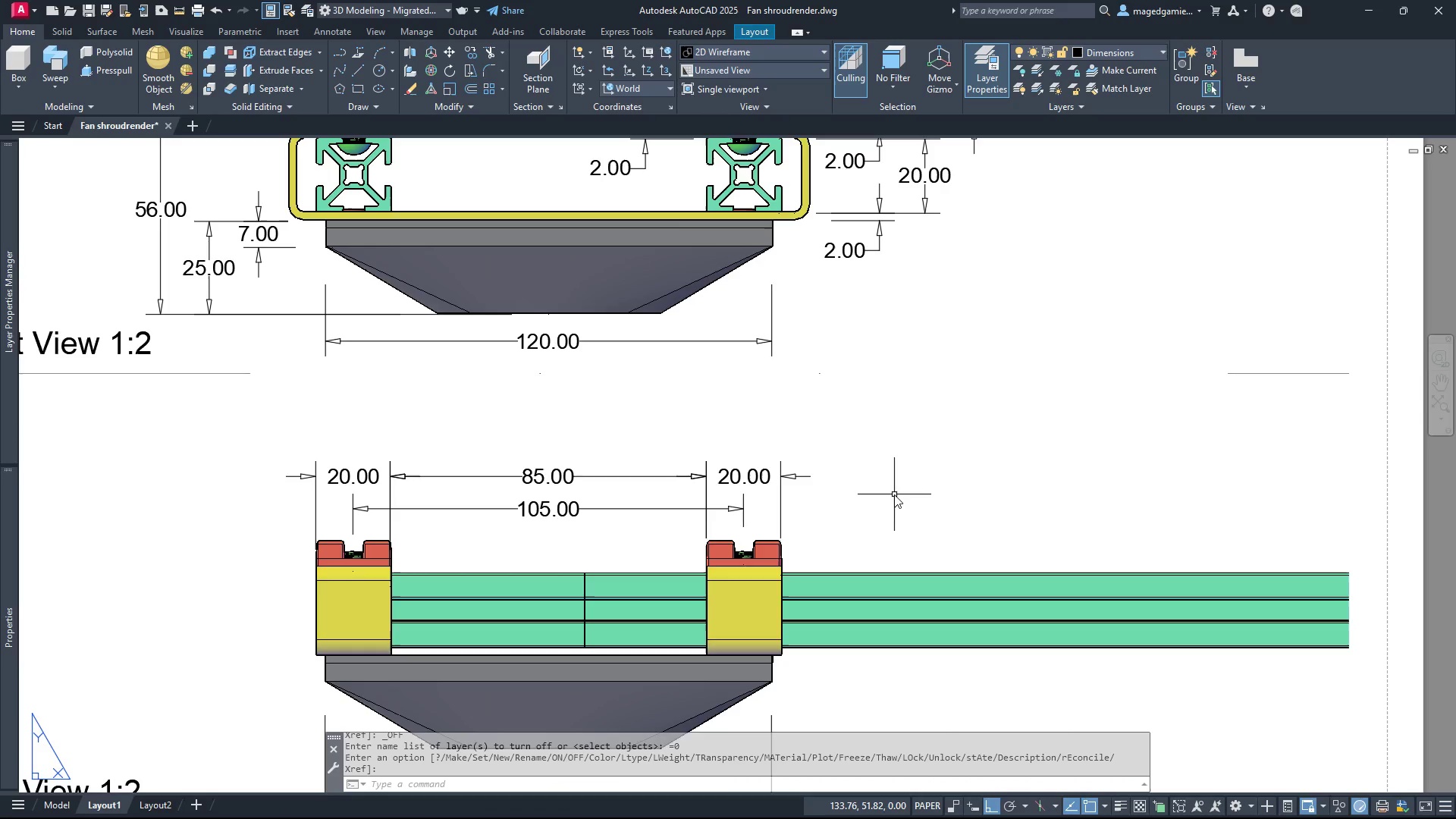 
scroll: coordinate [894, 494], scroll_direction: up, amount: 1.0
 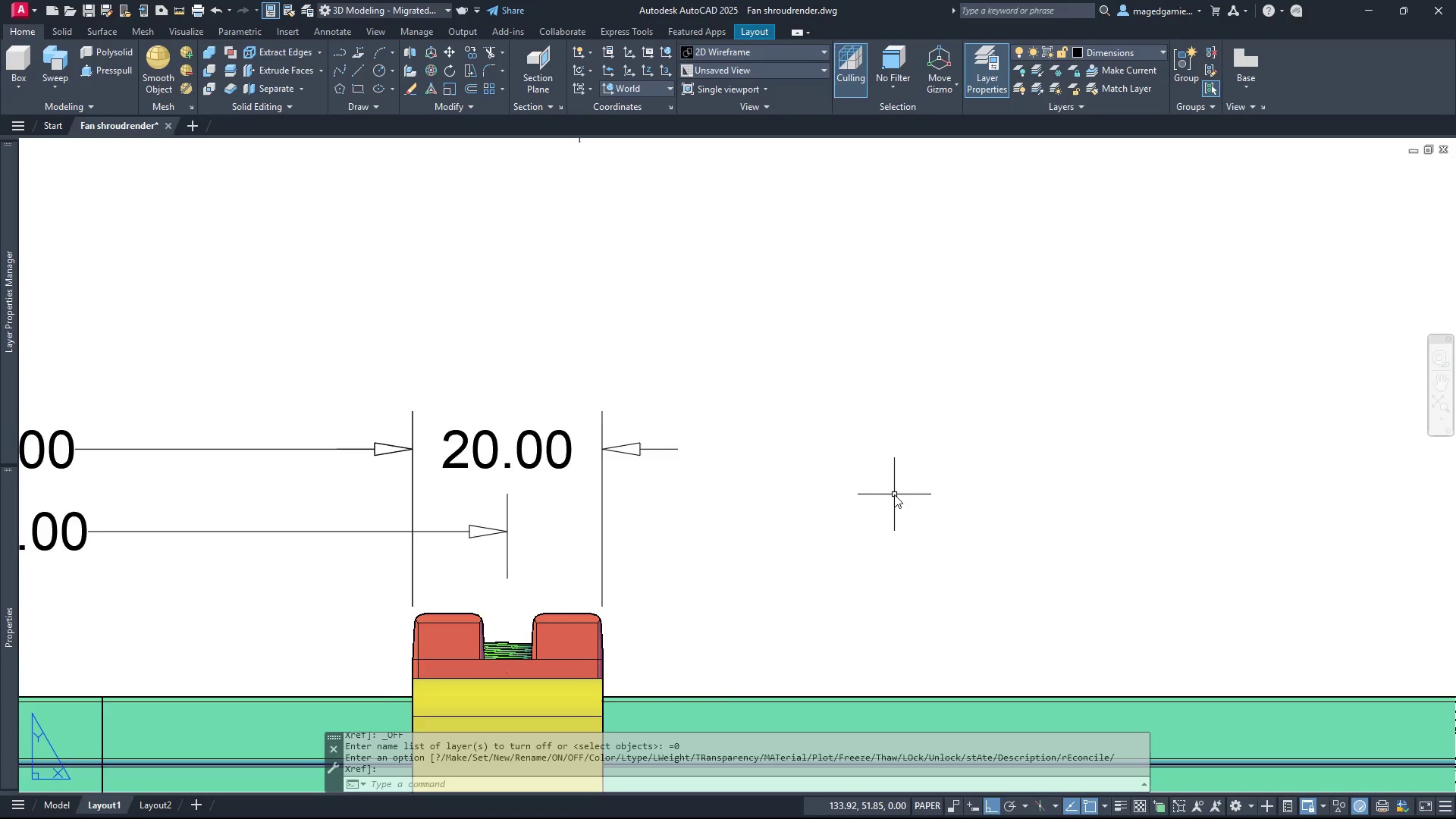 
scroll: coordinate [894, 494], scroll_direction: down, amount: 3.0
 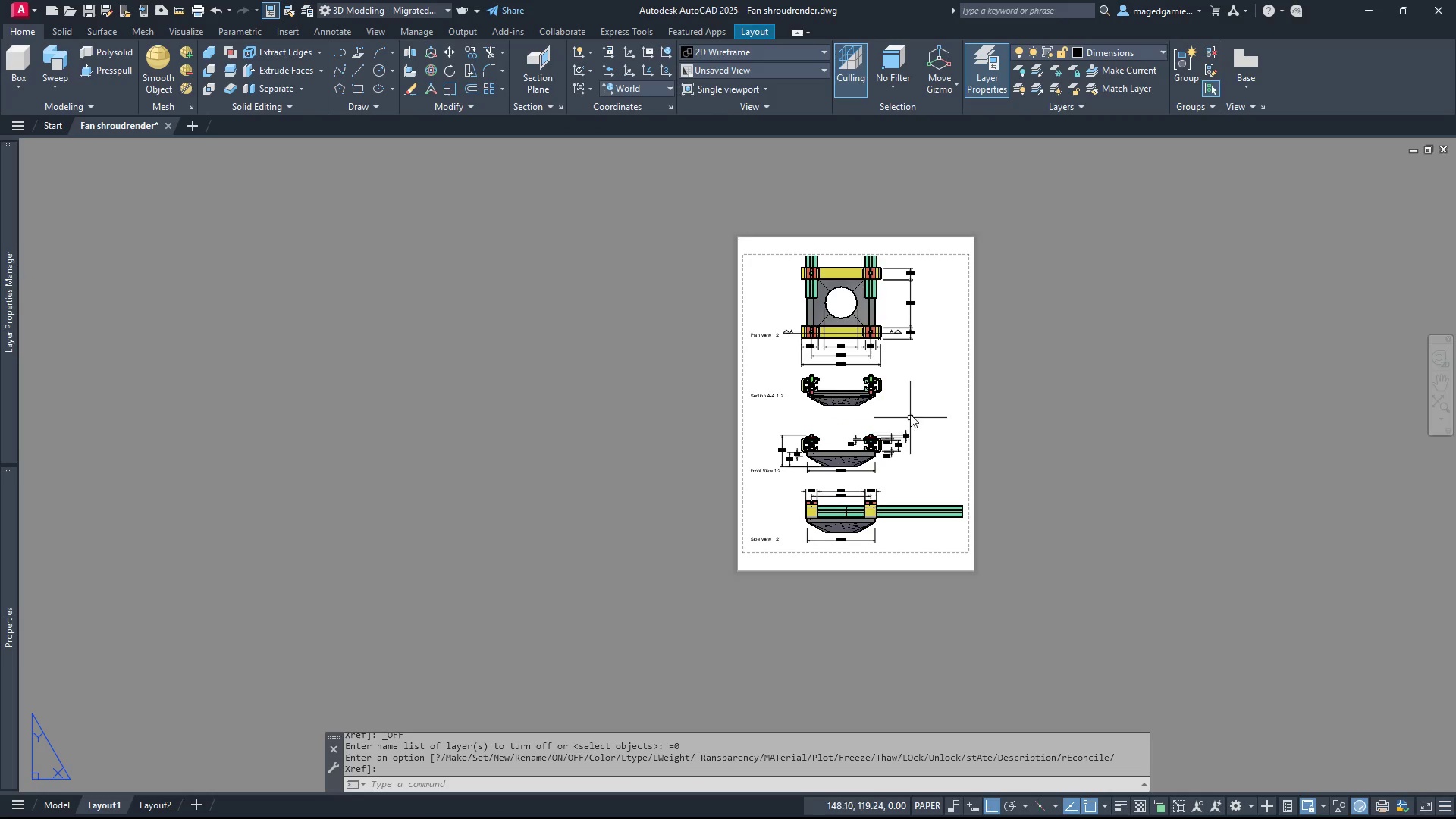 
scroll: coordinate [910, 399], scroll_direction: up, amount: 2.0
 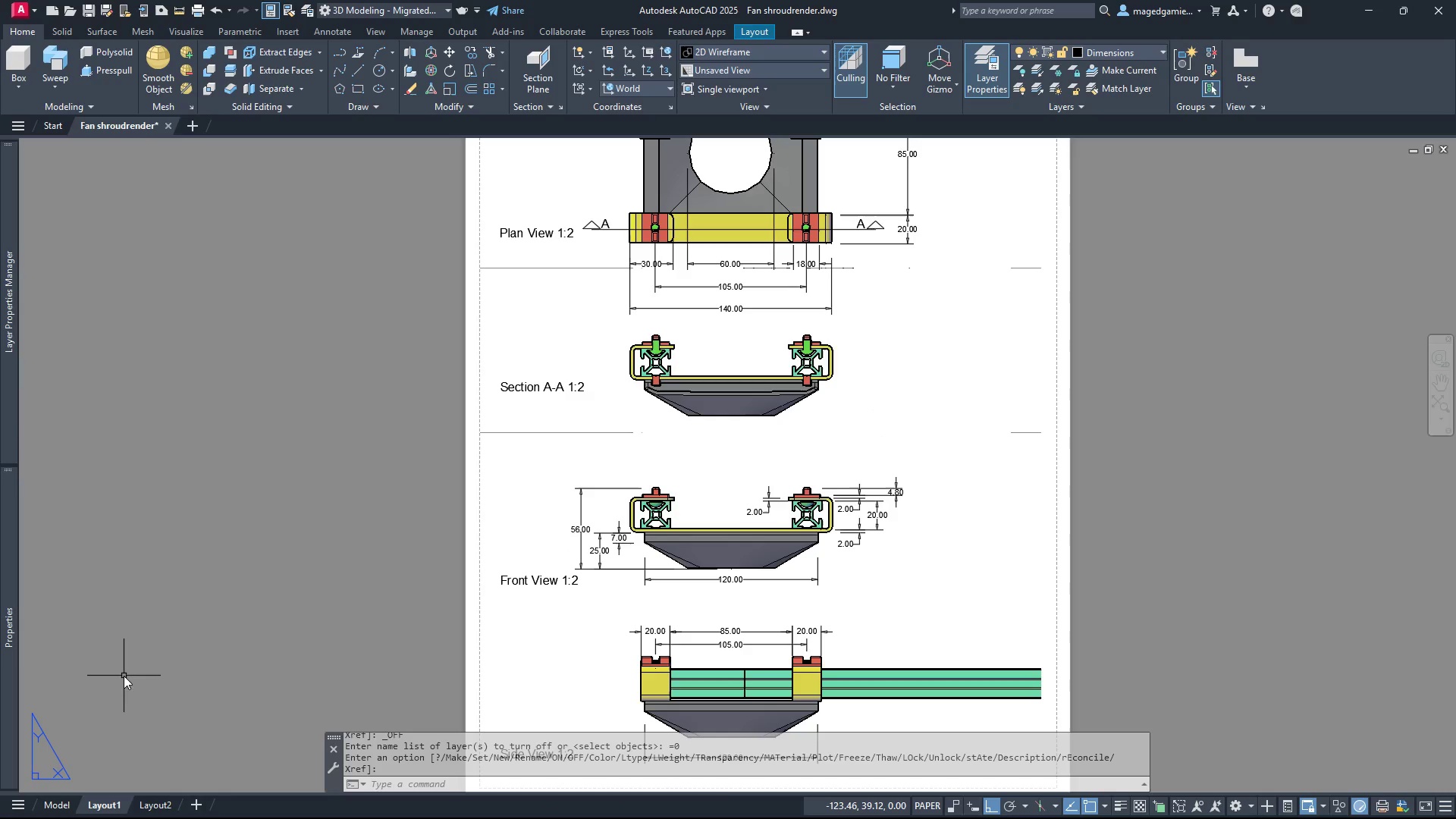 
wait(13.47)
 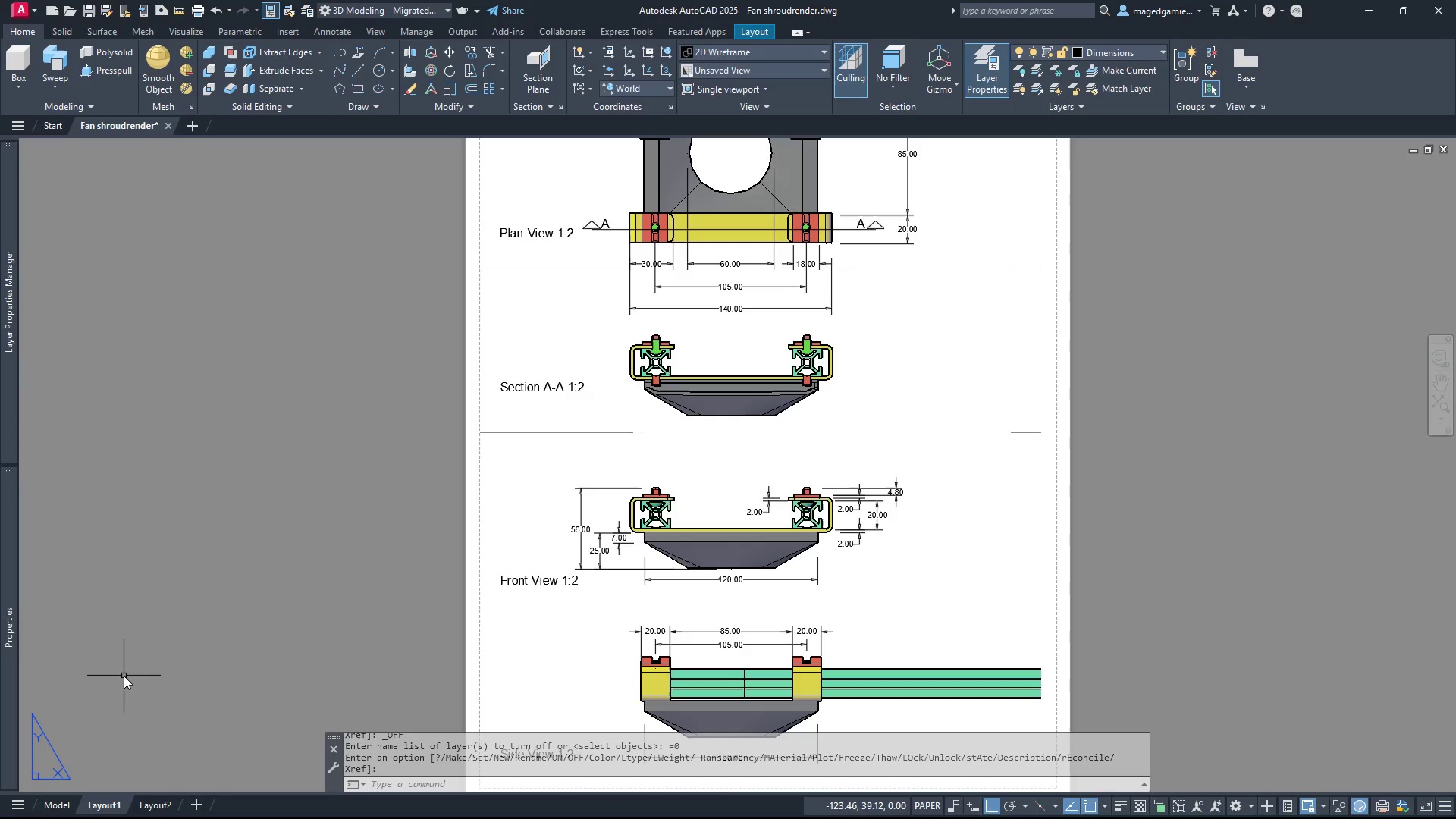 
scroll: coordinate [923, 569], scroll_direction: down, amount: 1.0
 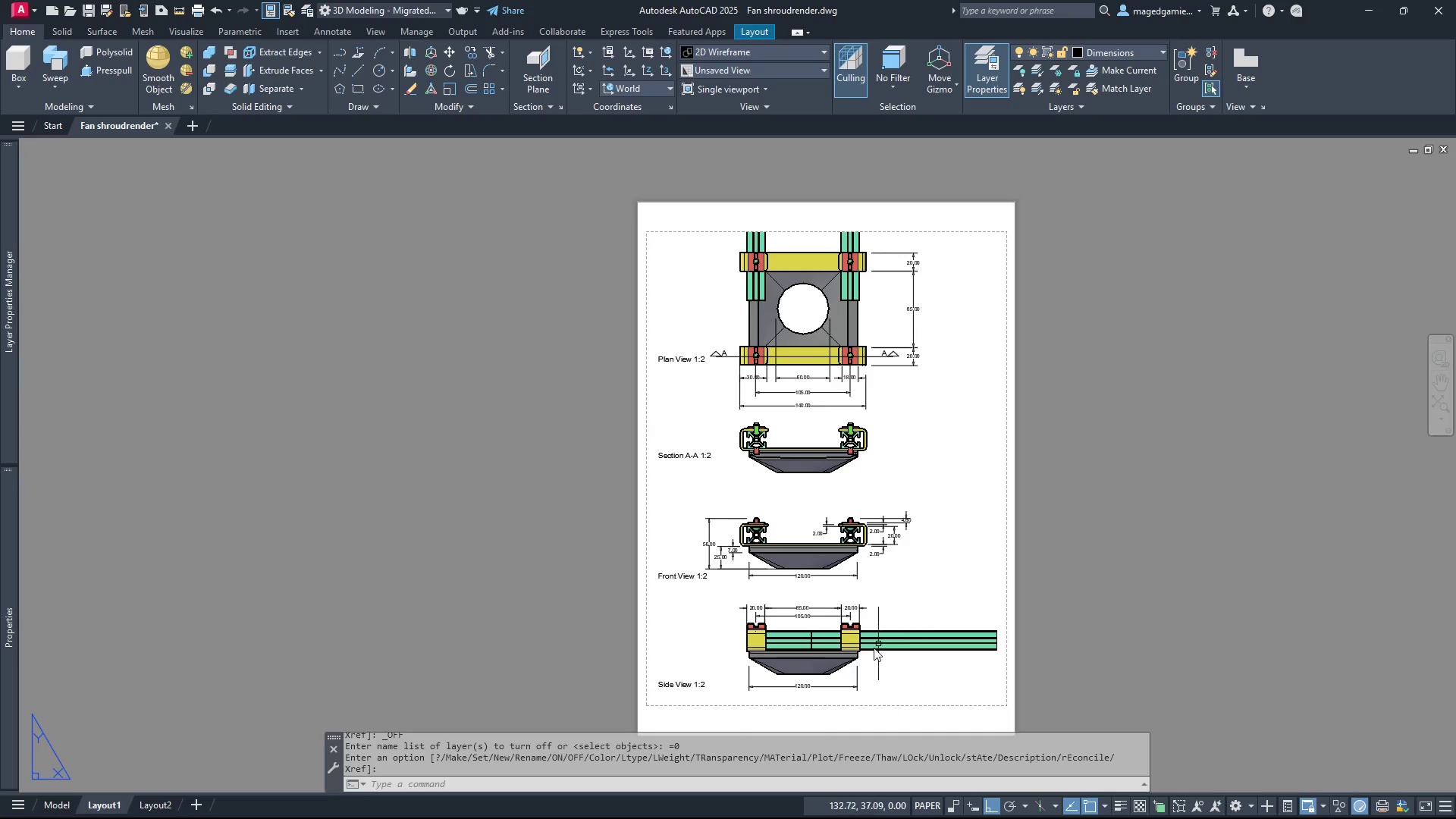 
scroll: coordinate [870, 653], scroll_direction: up, amount: 1.0
 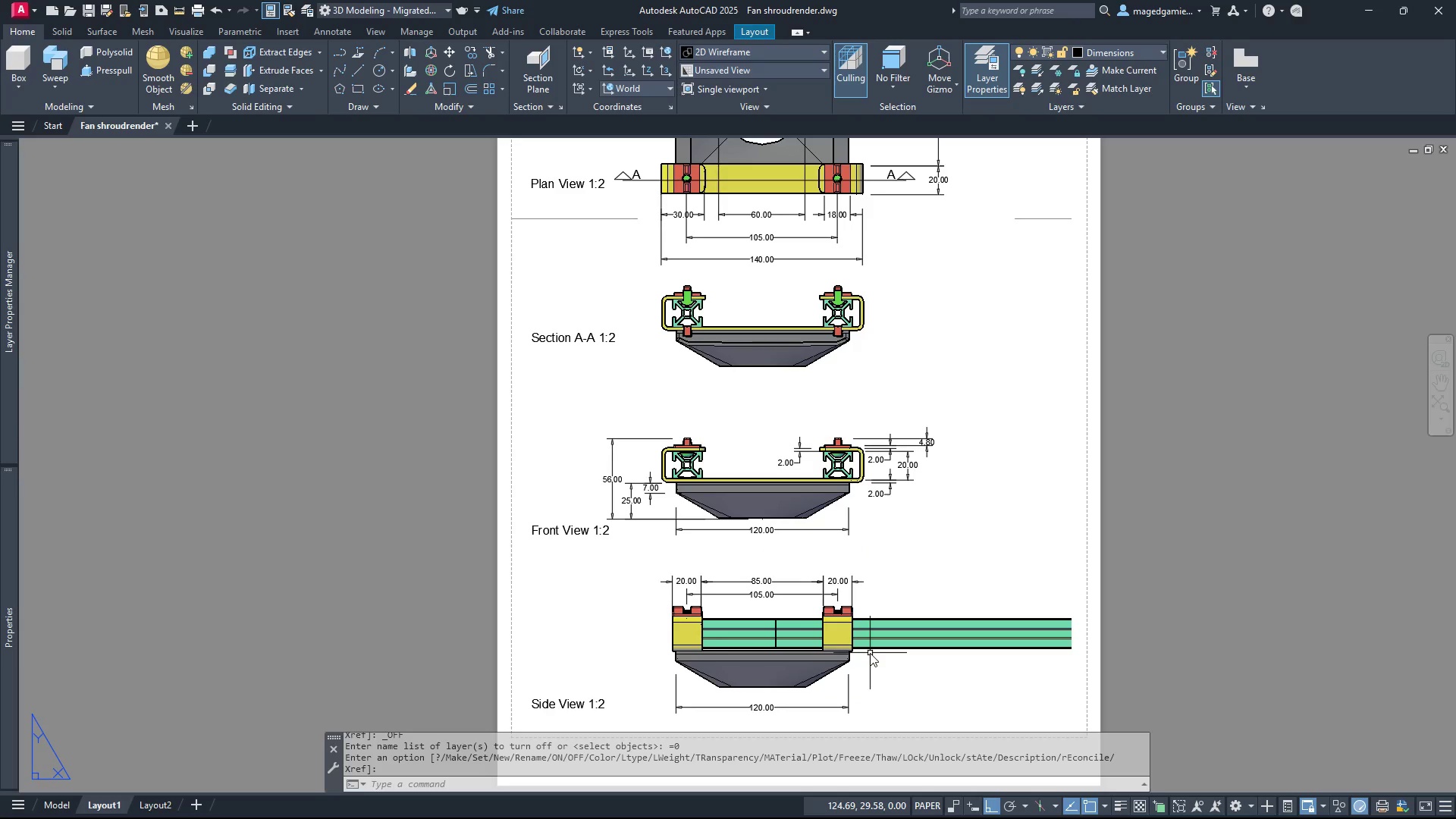 
scroll: coordinate [870, 653], scroll_direction: down, amount: 1.0
 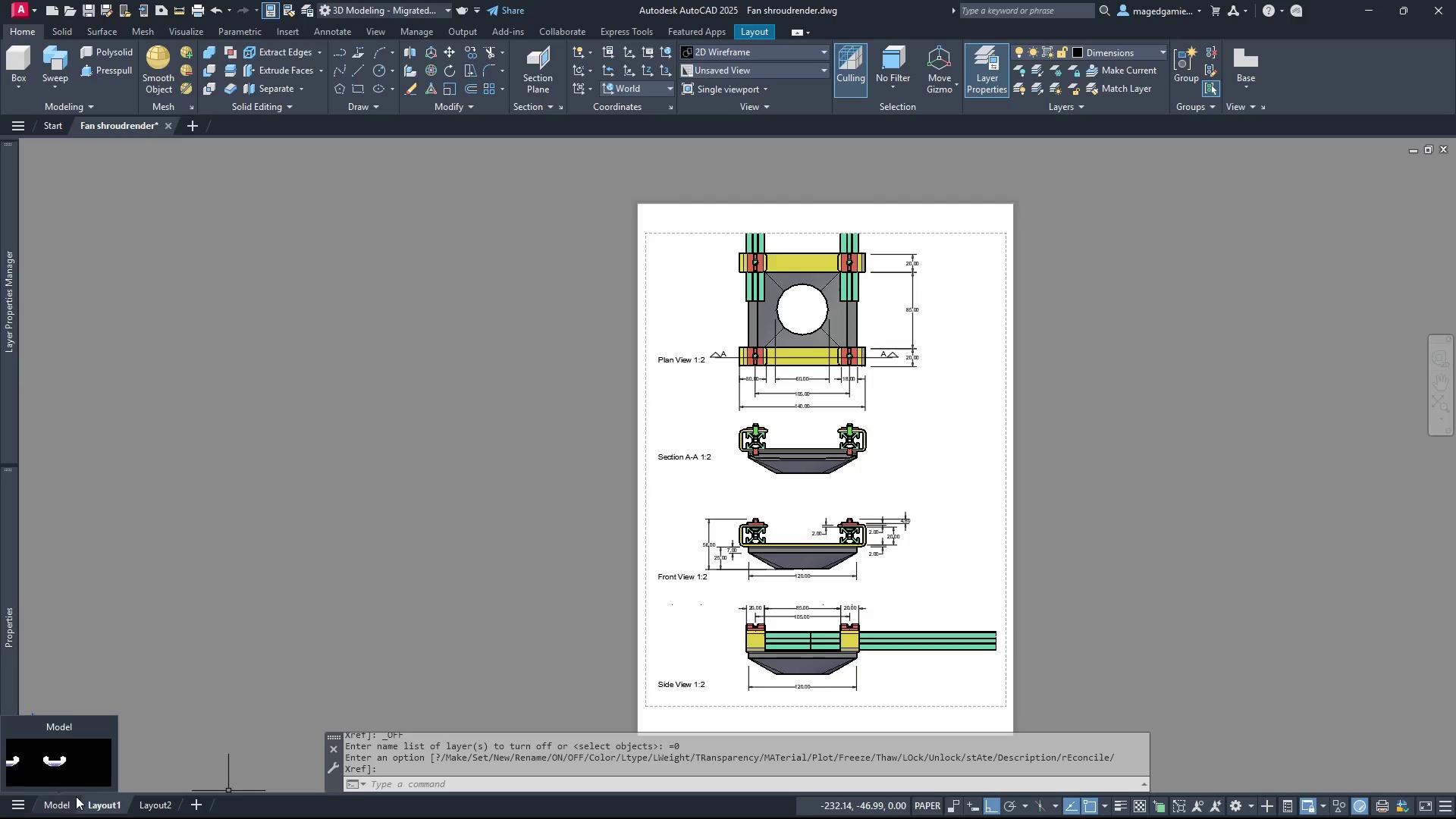 
wait(35.04)
 